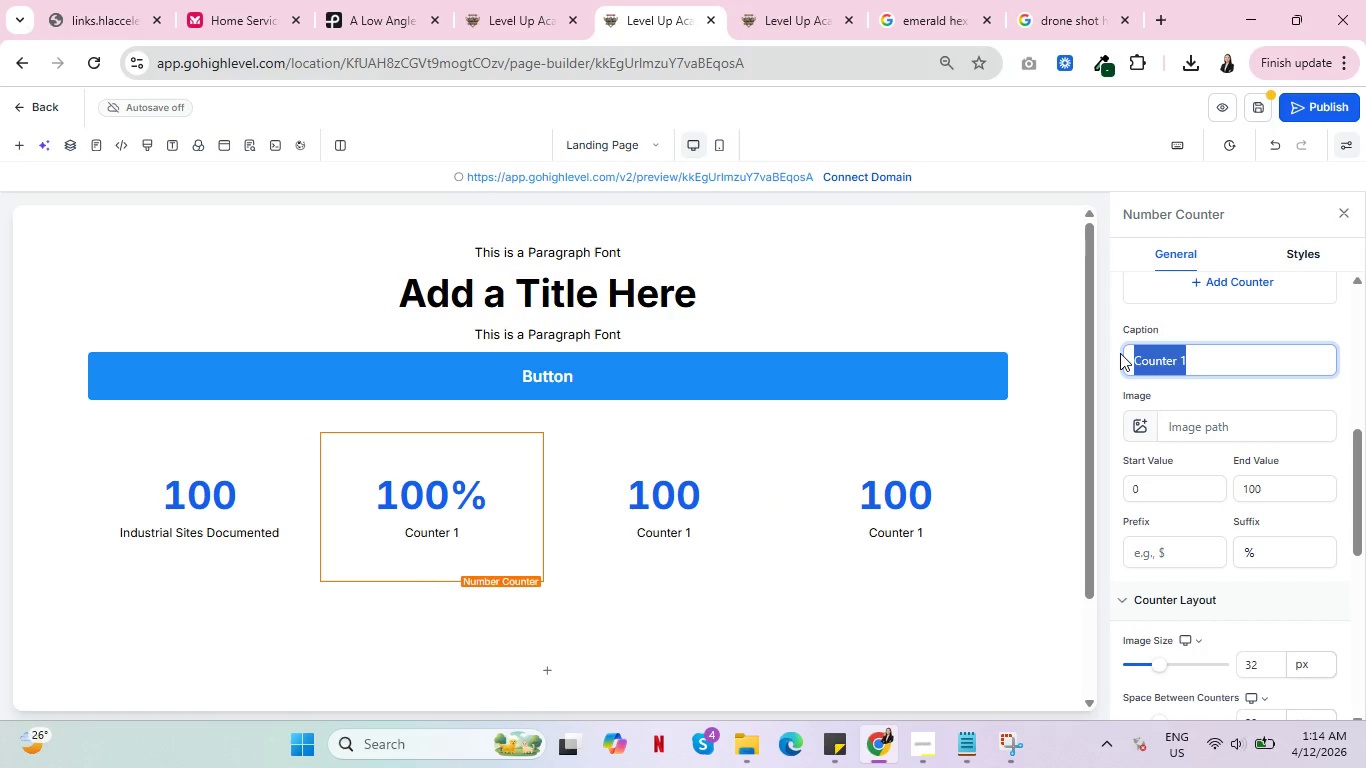 
hold_key(key=ShiftRight, duration=0.42)
 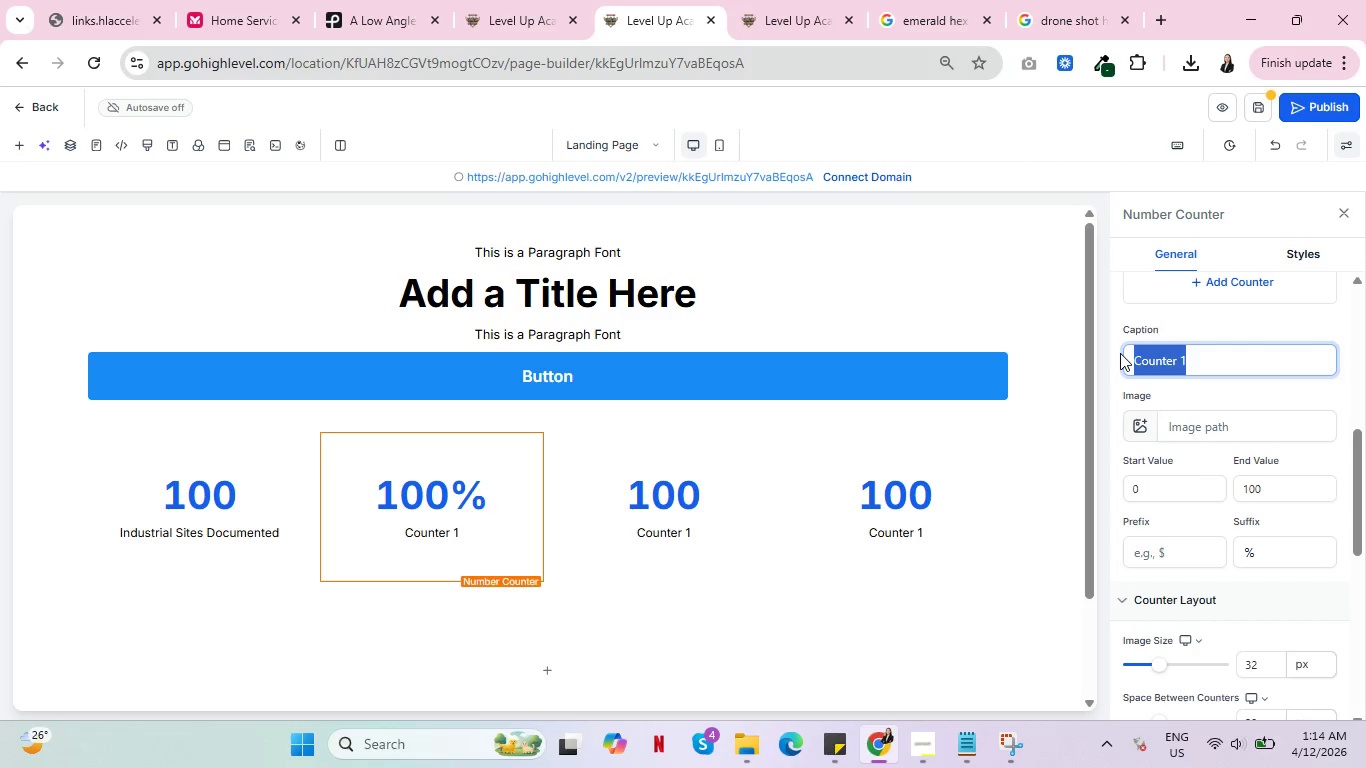 
hold_key(key=ShiftRight, duration=0.48)
 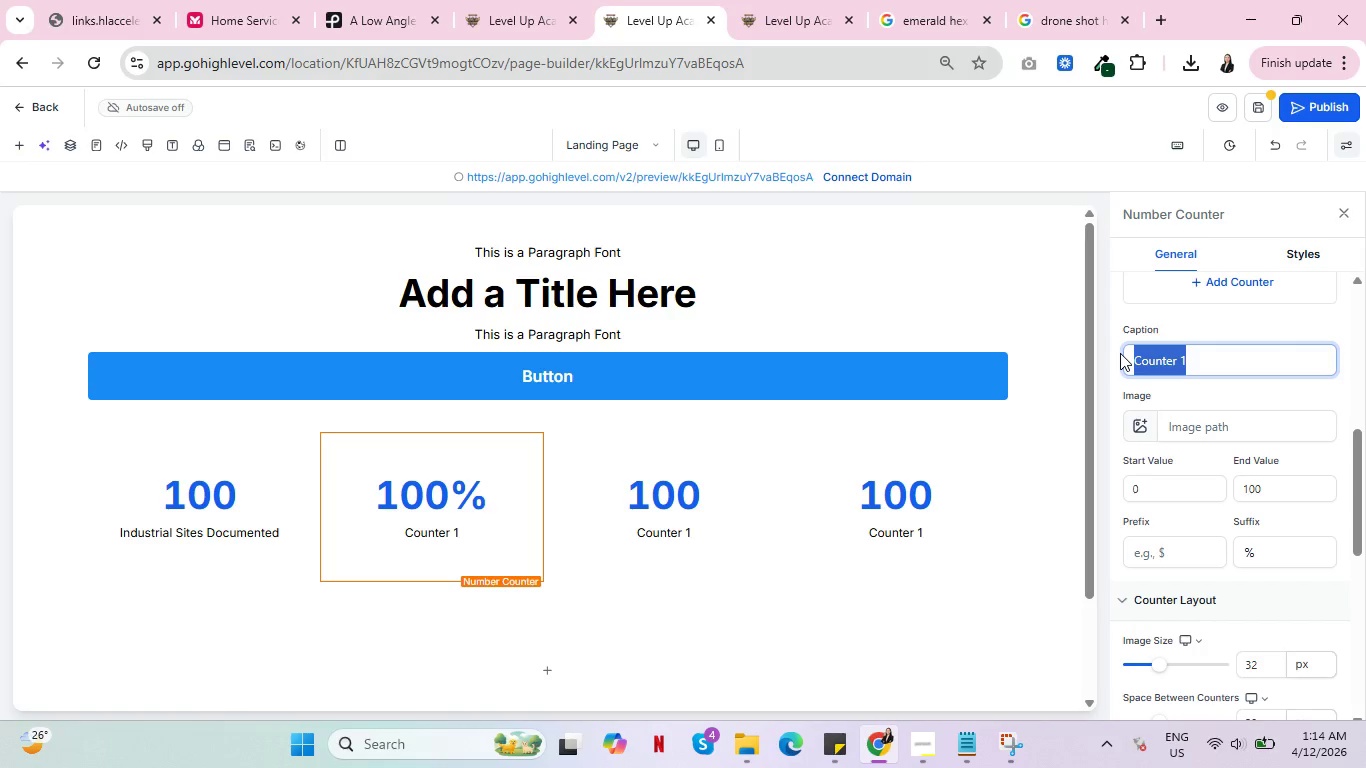 
type(FIRST SUBMISSION SHPO APPROVALS)
 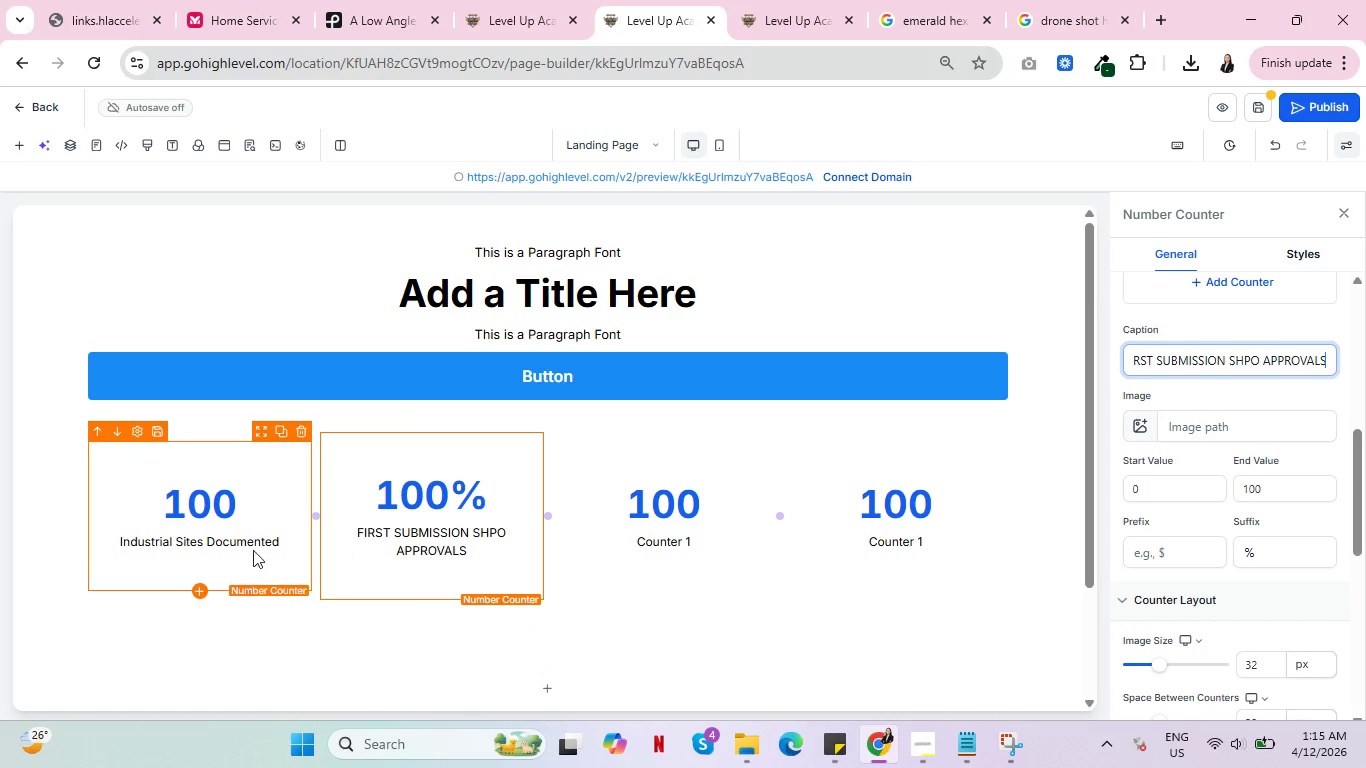 
double_click([227, 543])
 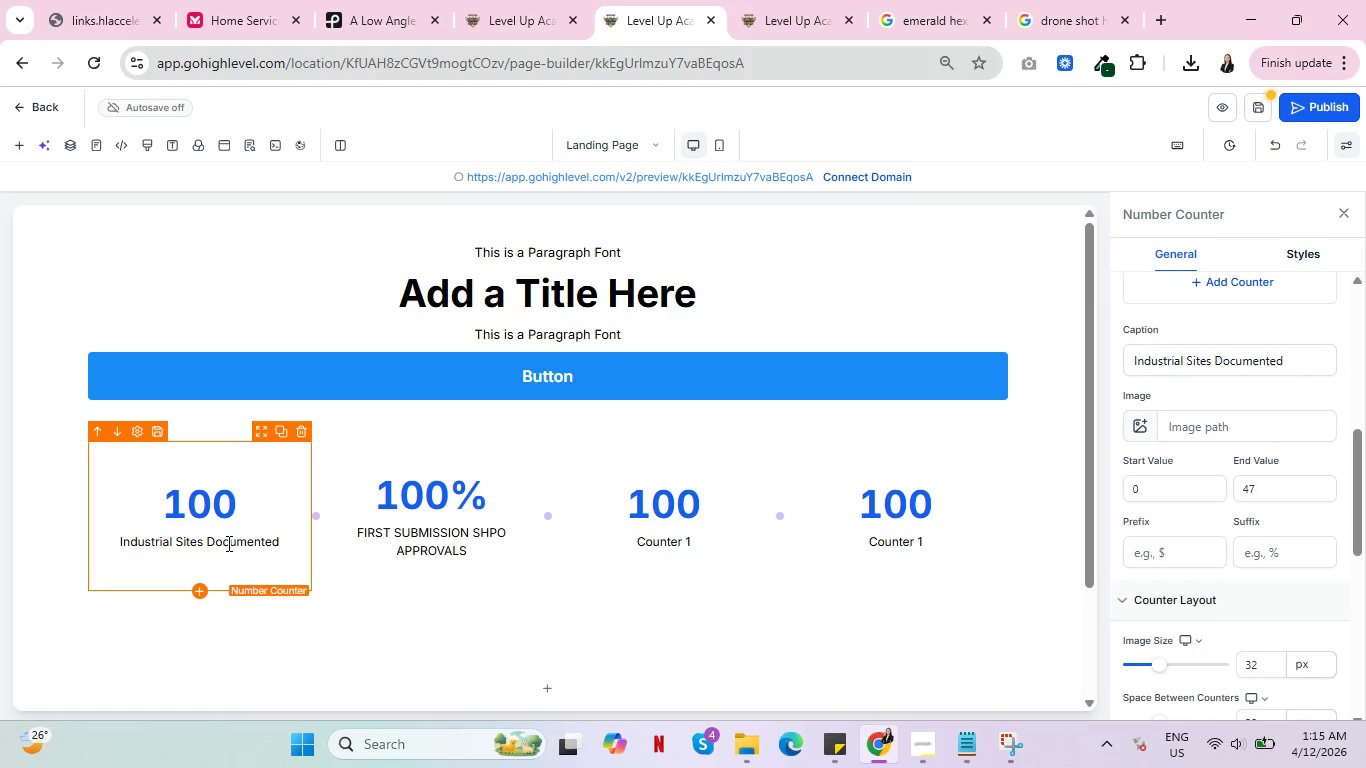 
triple_click([227, 543])
 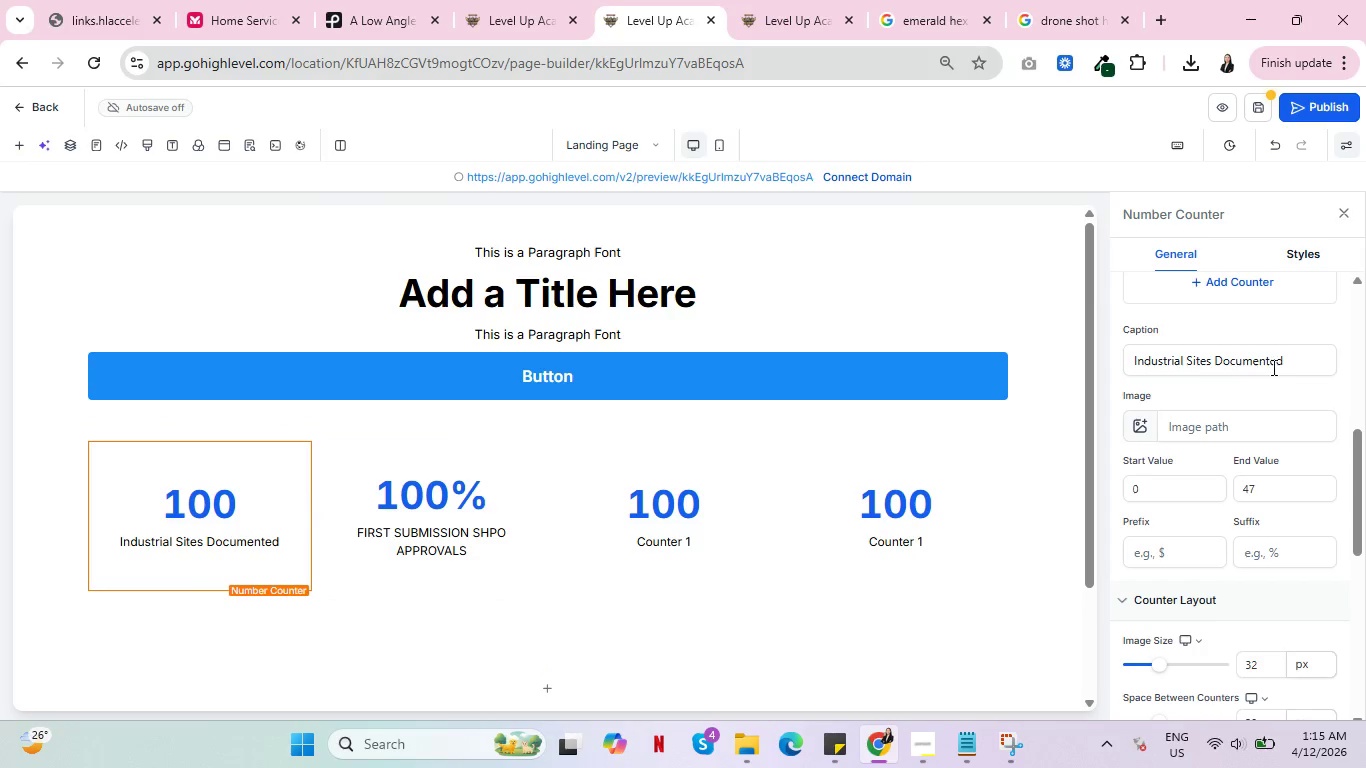 
left_click_drag(start_coordinate=[1297, 362], to_coordinate=[1126, 358])
 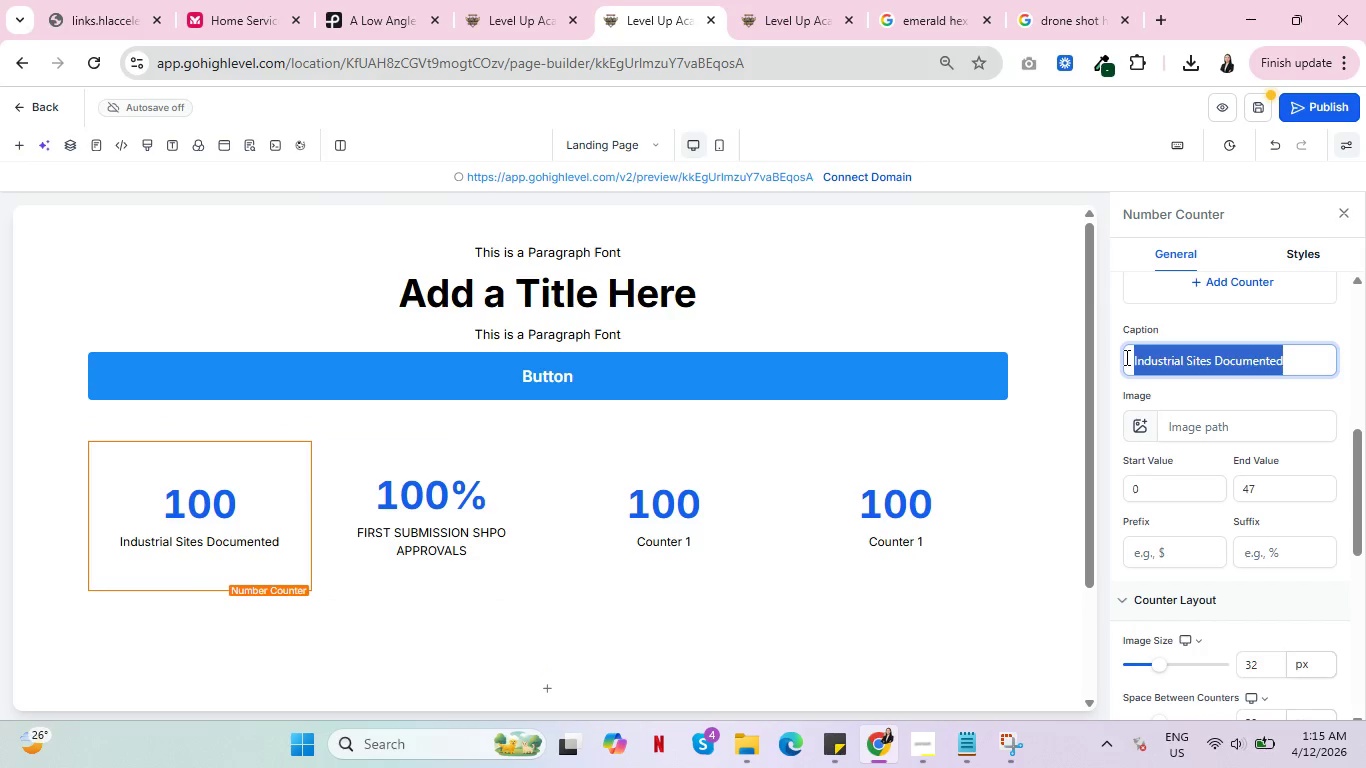 
type(INDUSTRIAL SITE)
 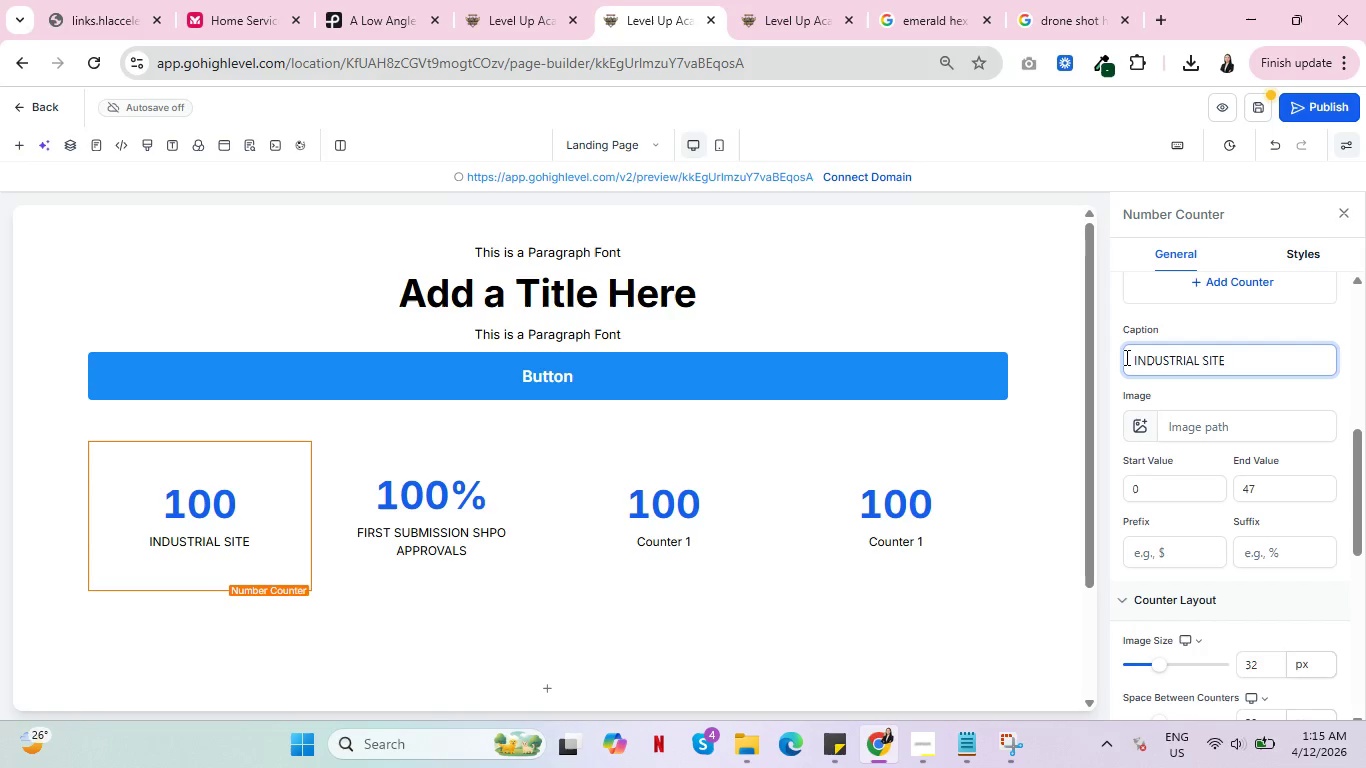 
type(S DC)
key(Backspace)
type(PC)
key(Backspace)
key(Backspace)
type(OCUMENTED)
 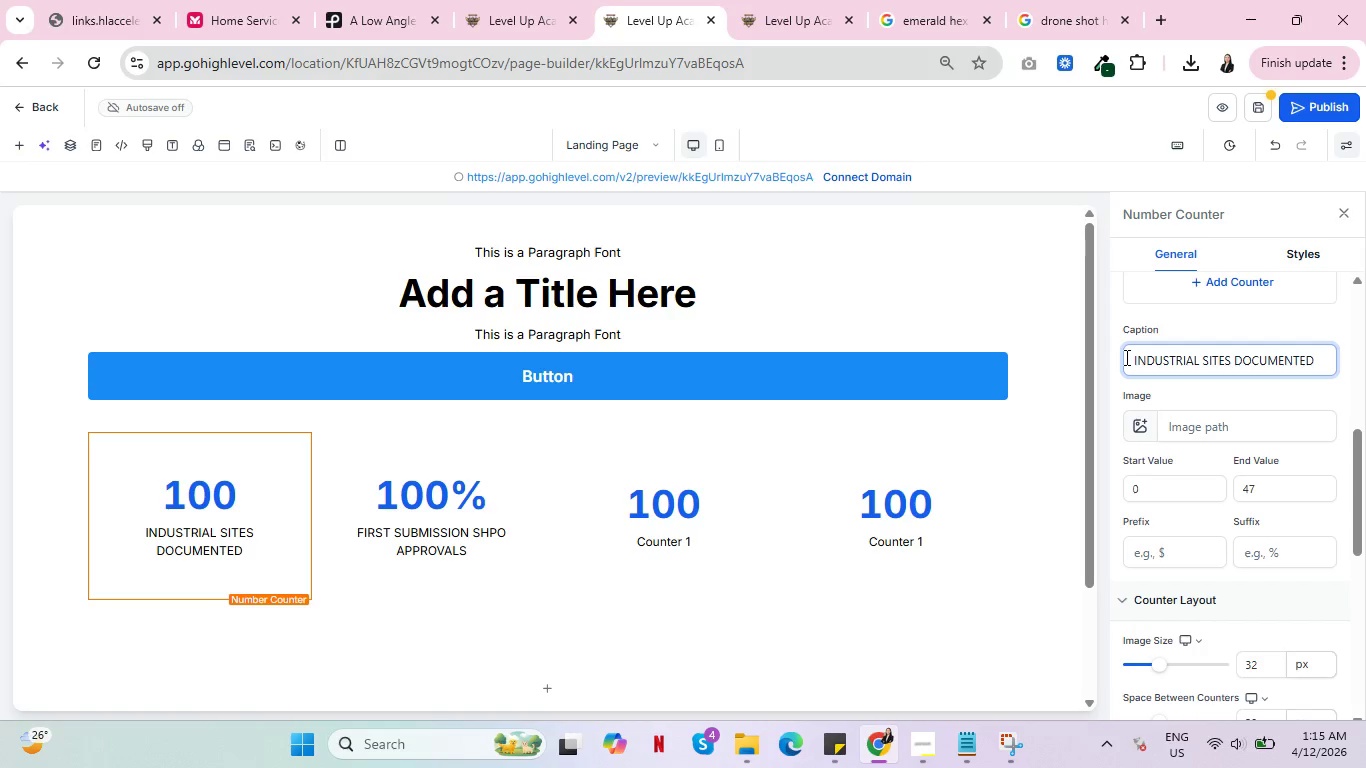 
wait(5.24)
 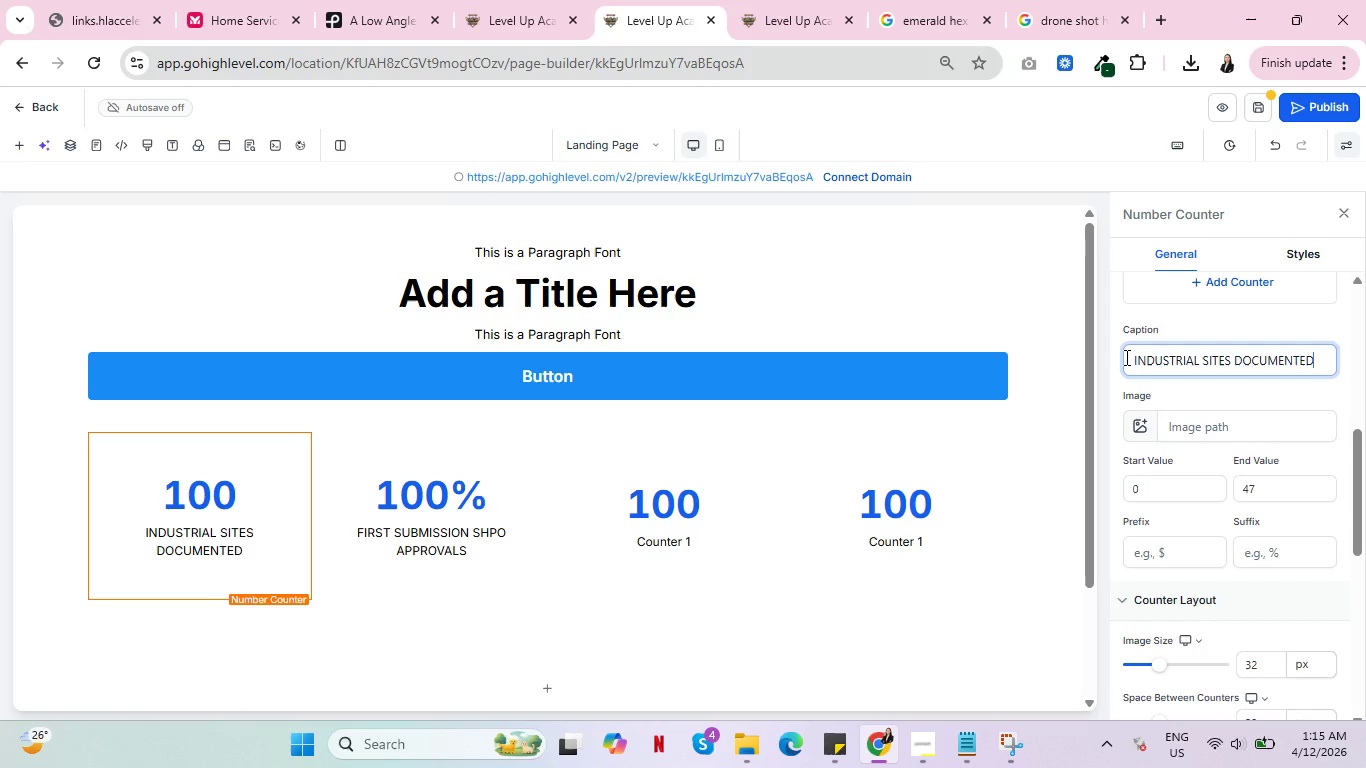 
left_click([625, 523])
 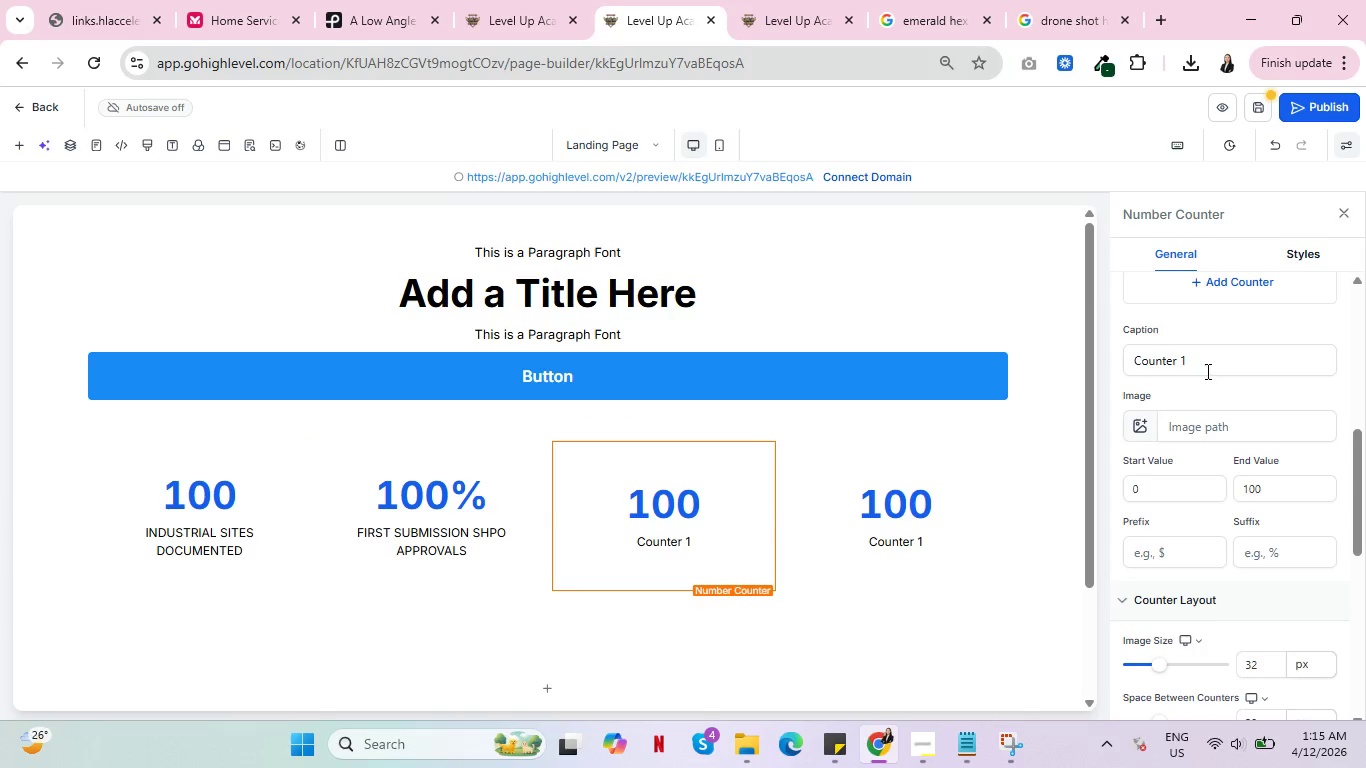 
left_click_drag(start_coordinate=[1208, 359], to_coordinate=[1122, 348])
 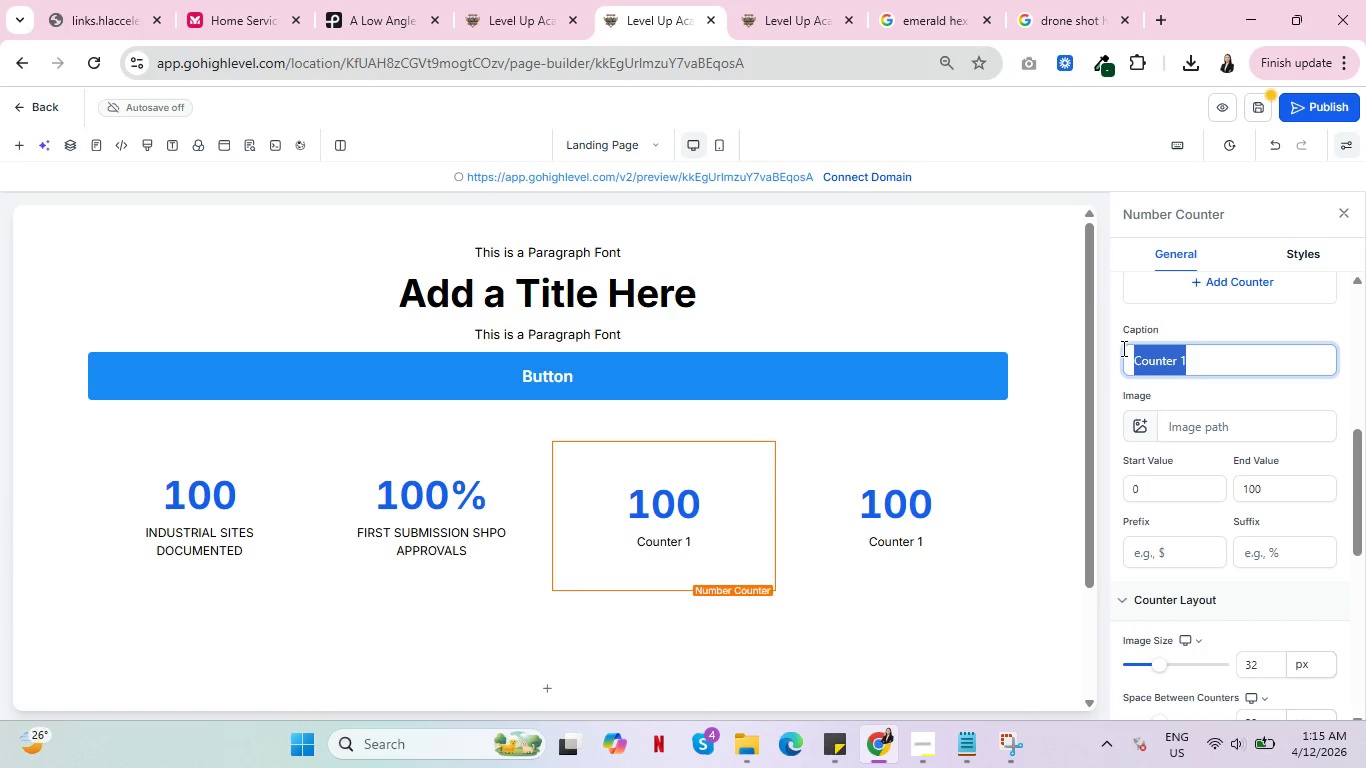 
type(ARCHIVAL FRAMES DELIVERED)
 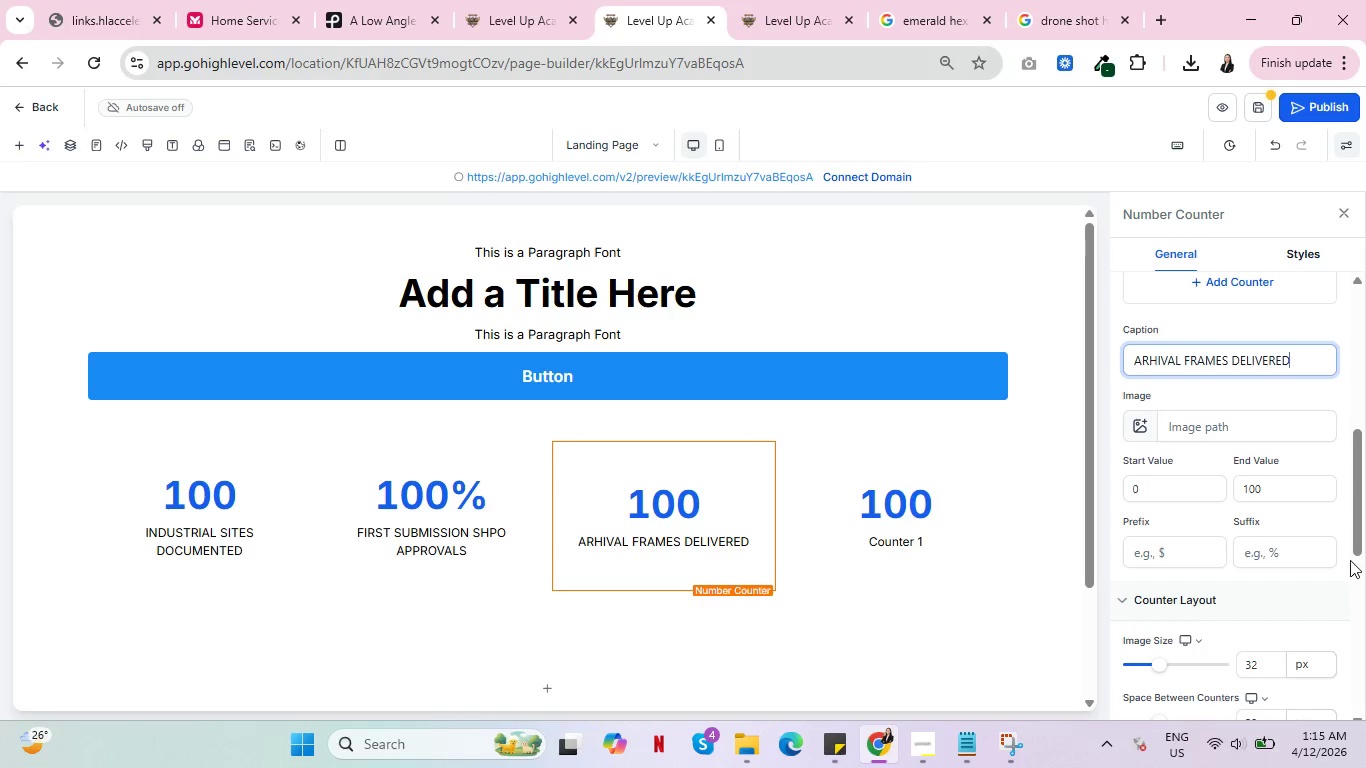 
left_click_drag(start_coordinate=[1274, 482], to_coordinate=[1208, 481])
 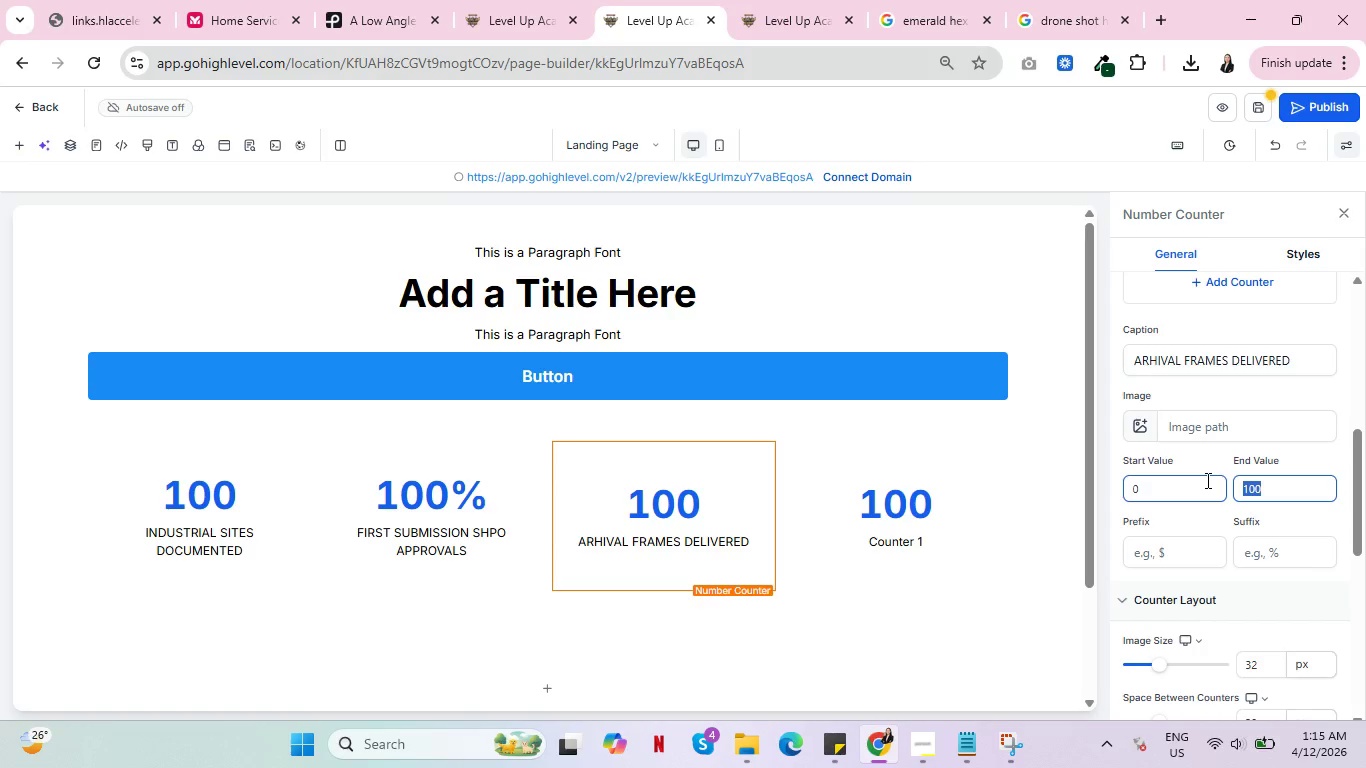 
type(12)
 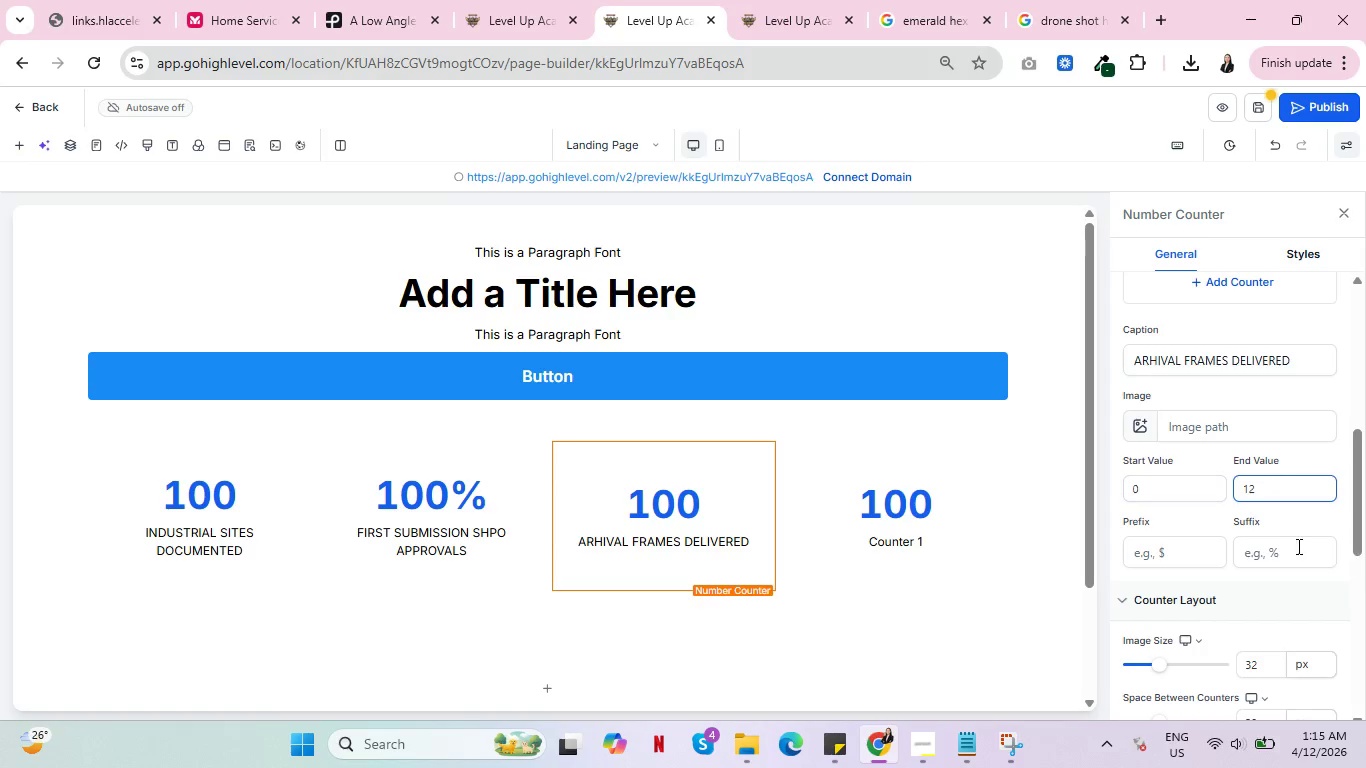 
left_click([1288, 546])
 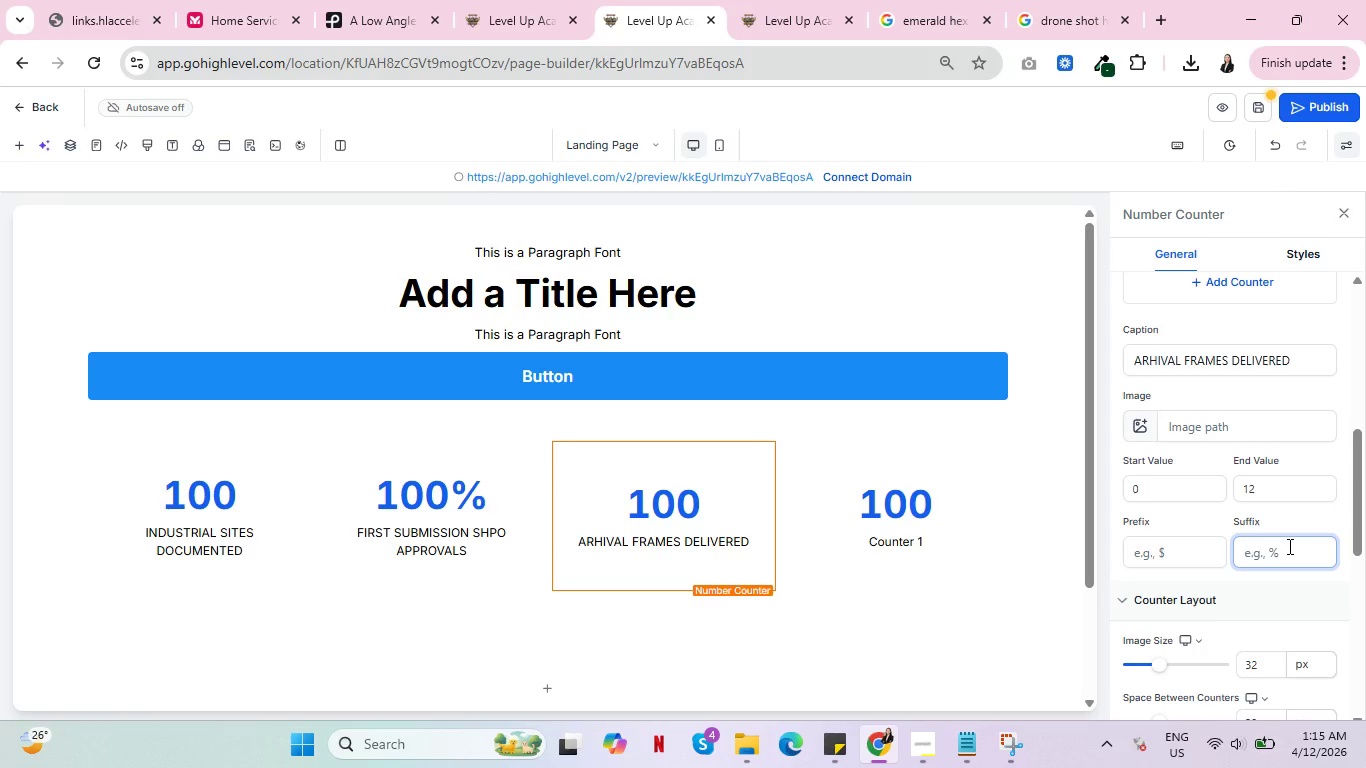 
key(Shift+K)
 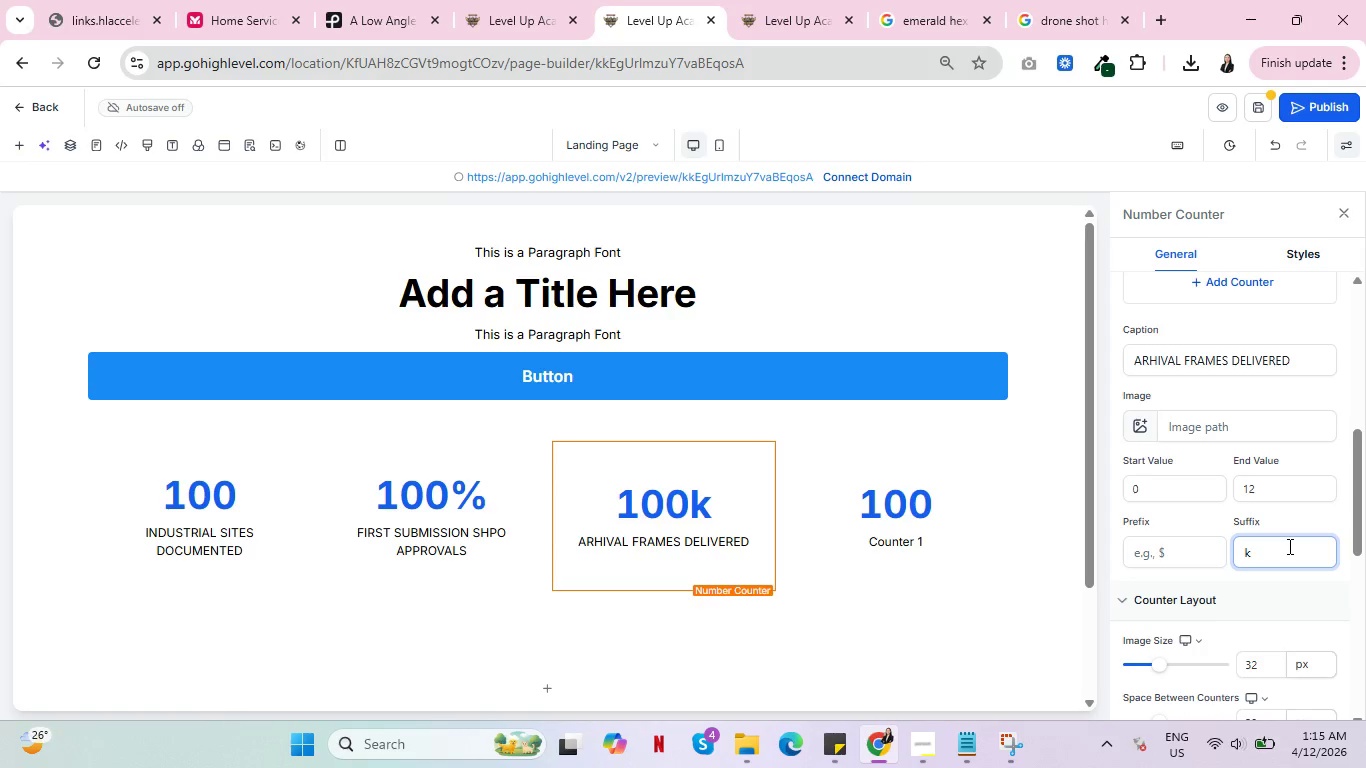 
key(Equal)
 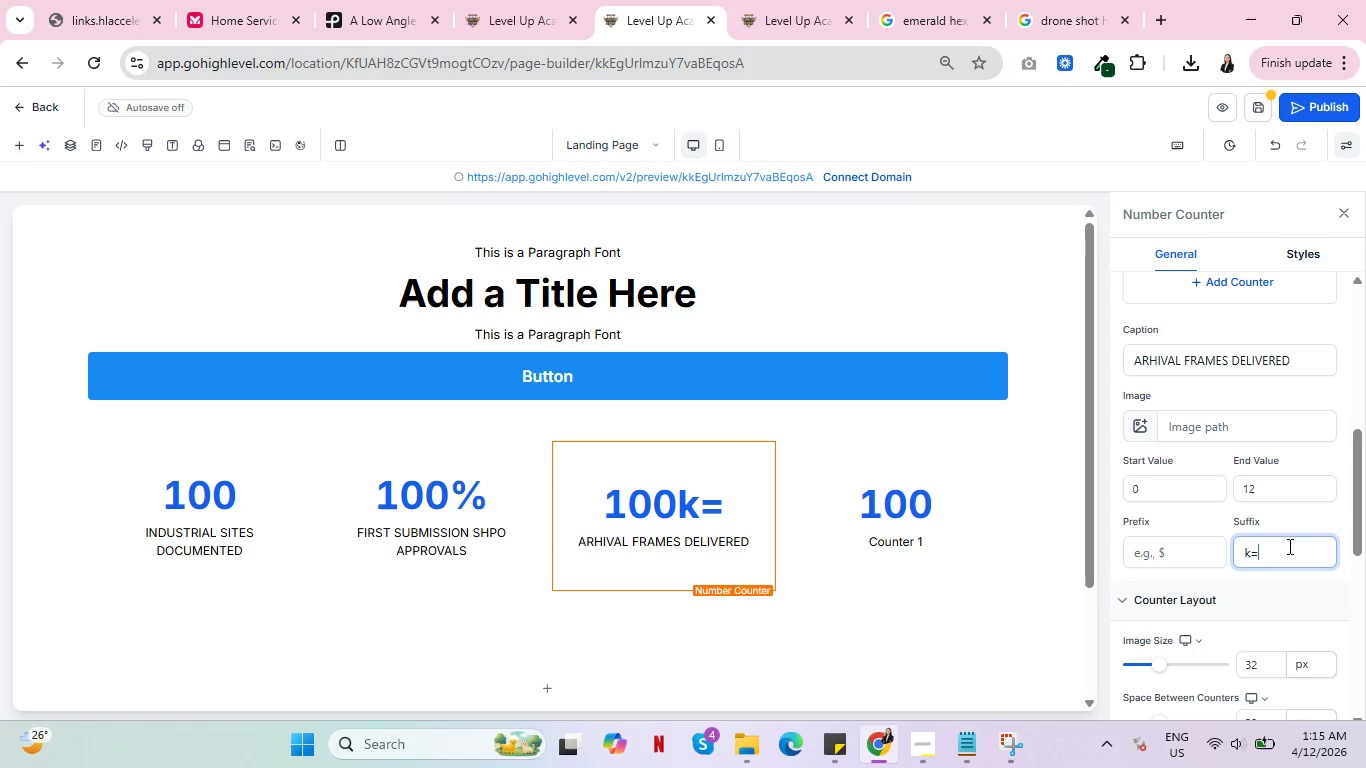 
key(Backspace)
 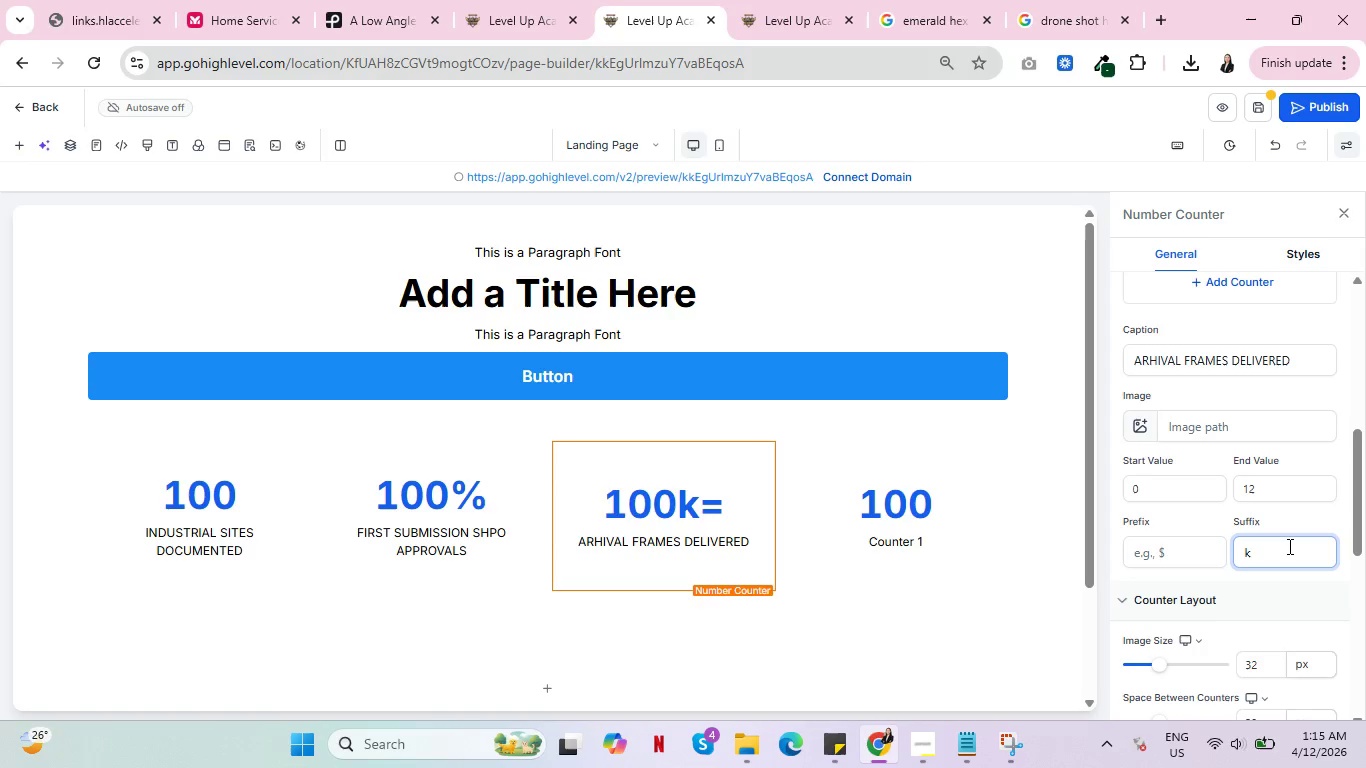 
hold_key(key=ShiftRight, duration=0.36)
 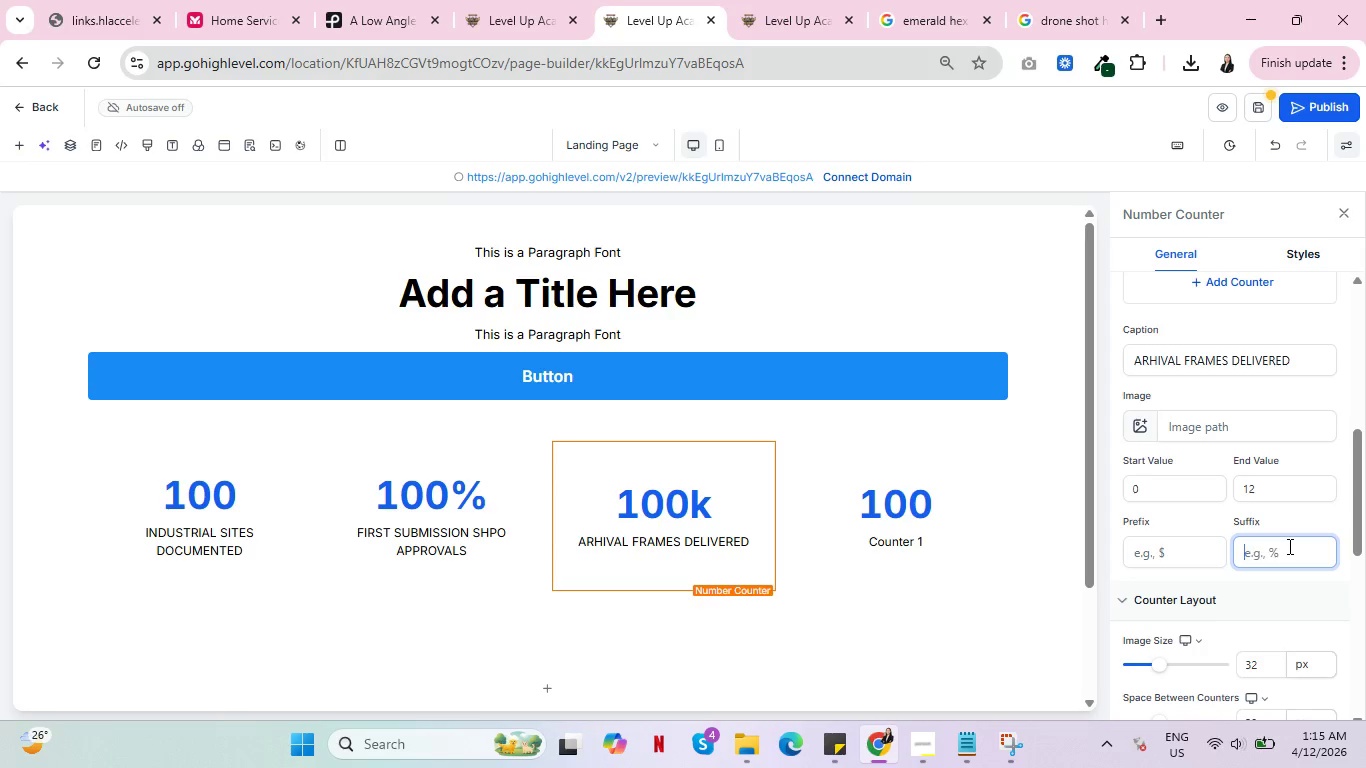 
key(Backspace)
 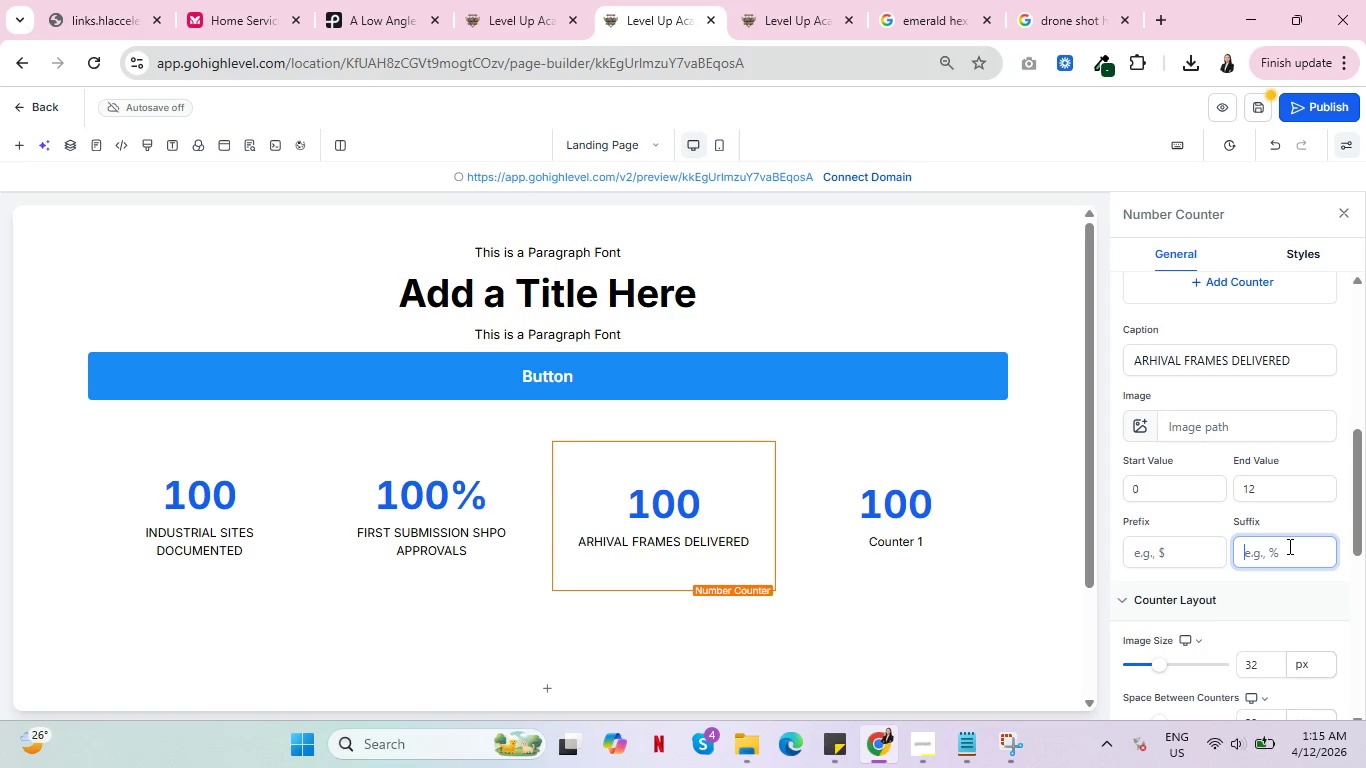 
key(K)
 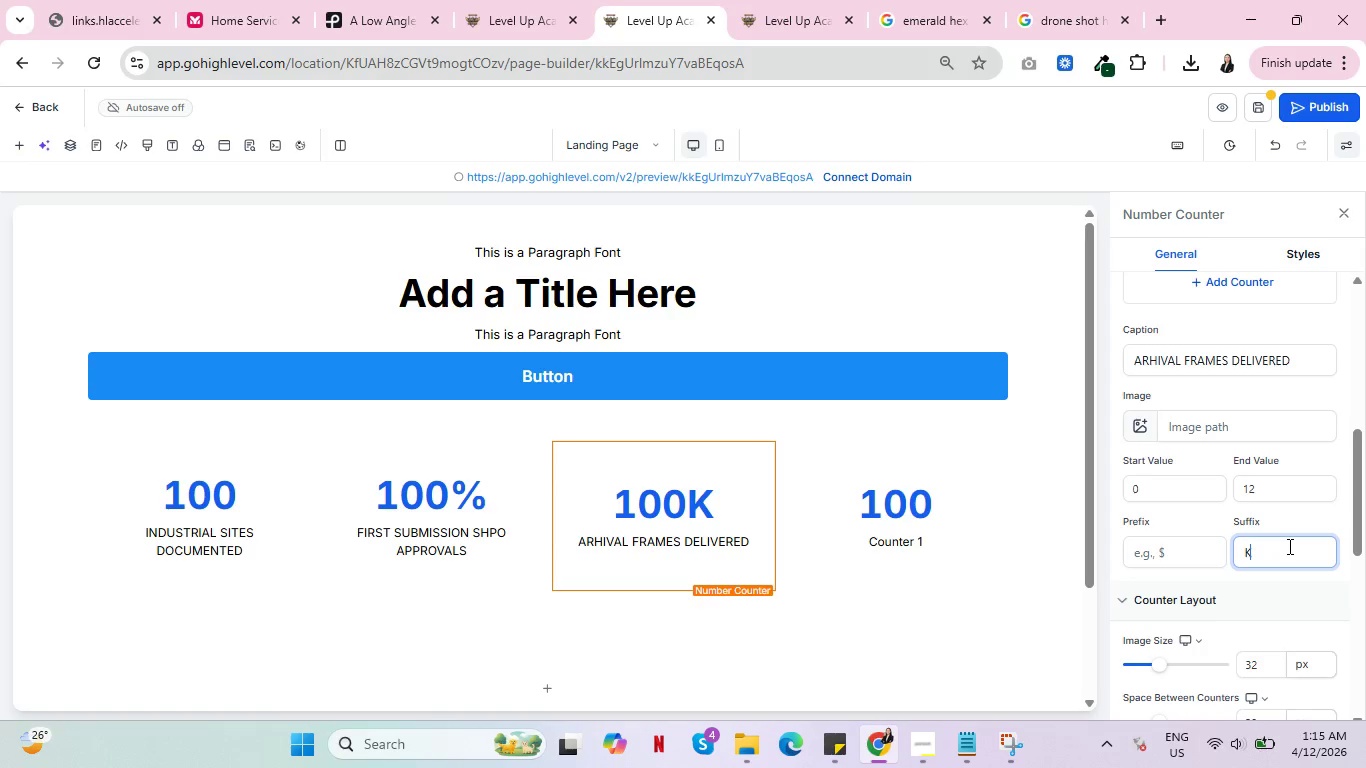 
key(Shift+ShiftRight)
 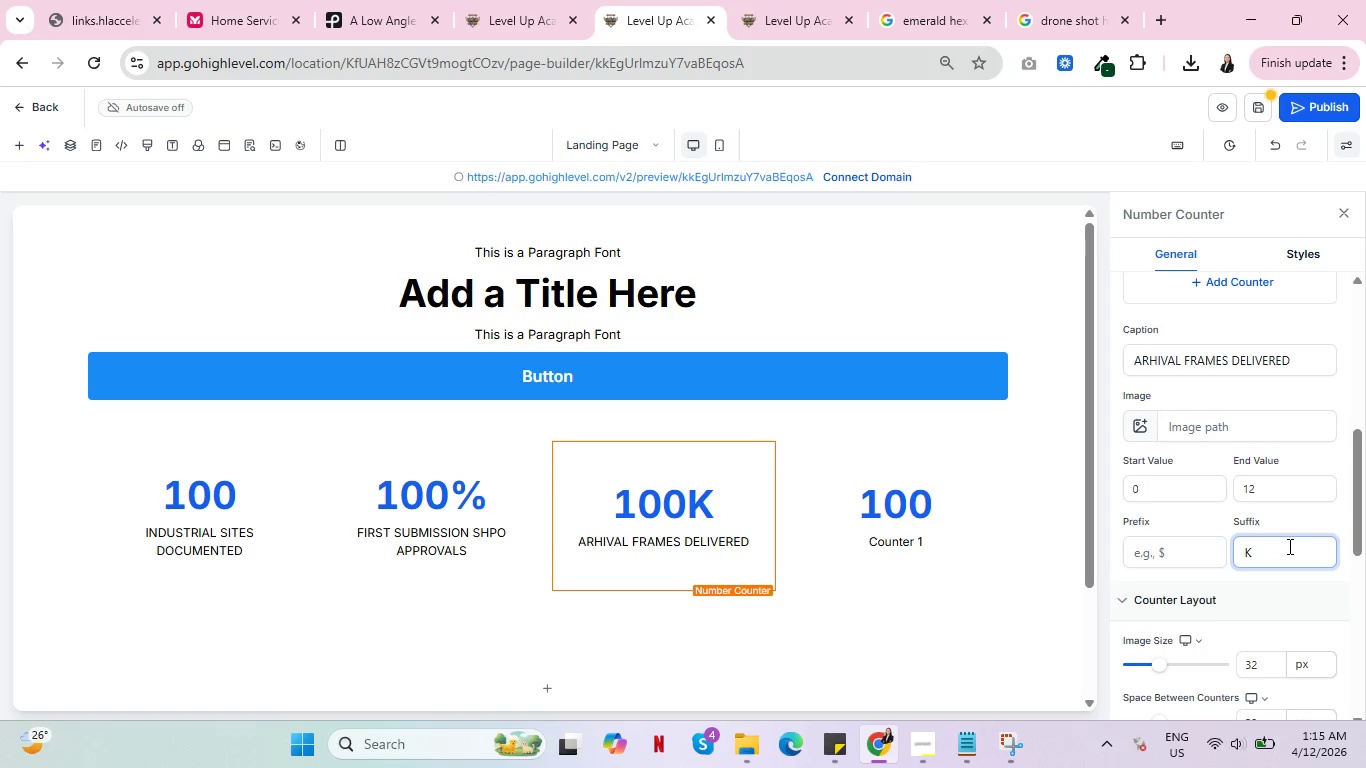 
key(Shift+Equal)
 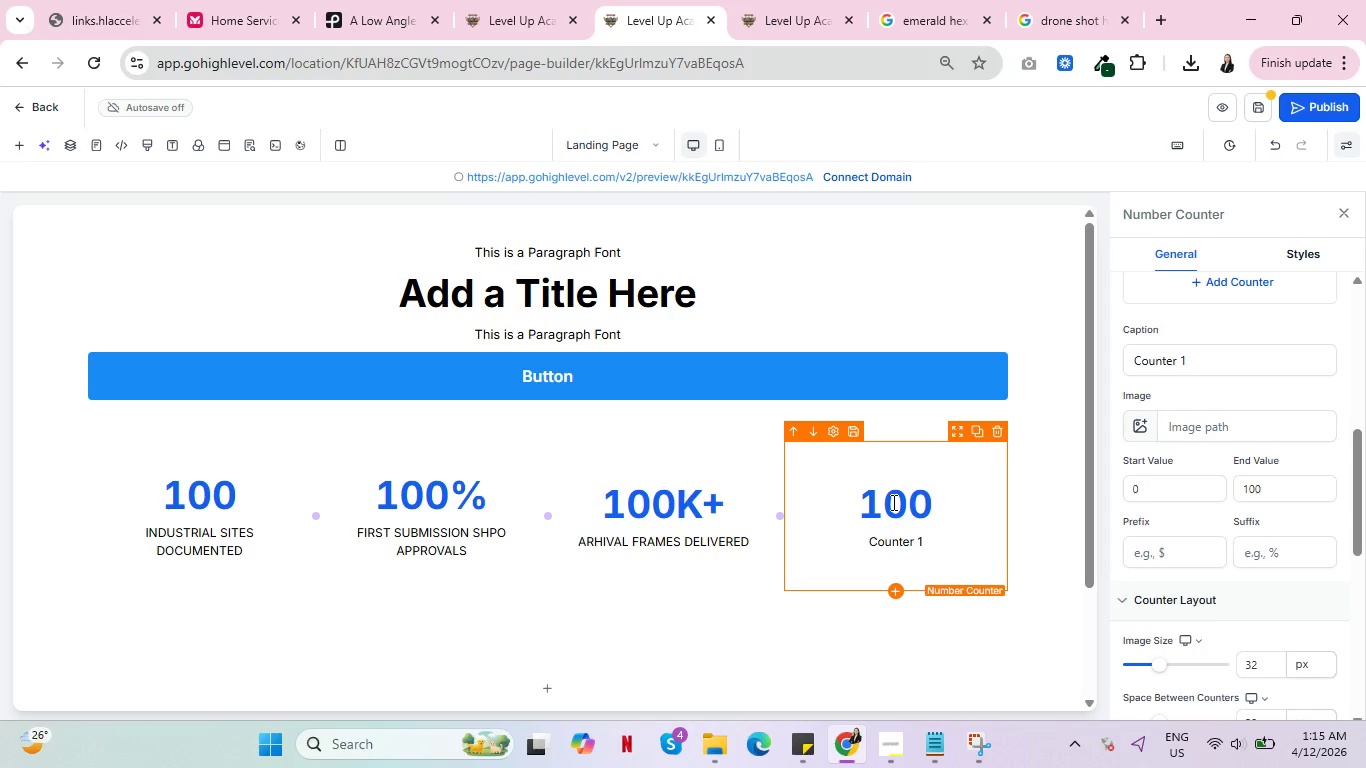 
wait(9.26)
 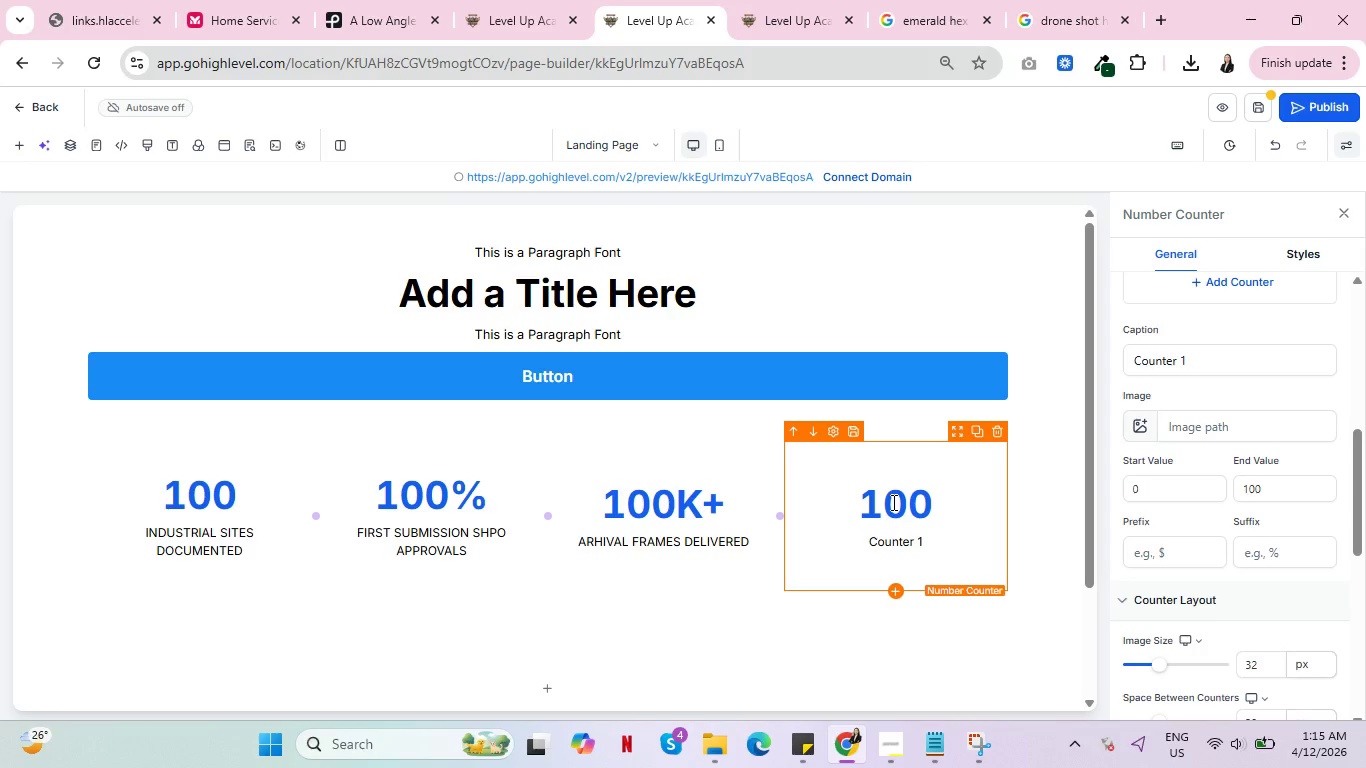 
left_click_drag(start_coordinate=[1269, 498], to_coordinate=[1217, 489])
 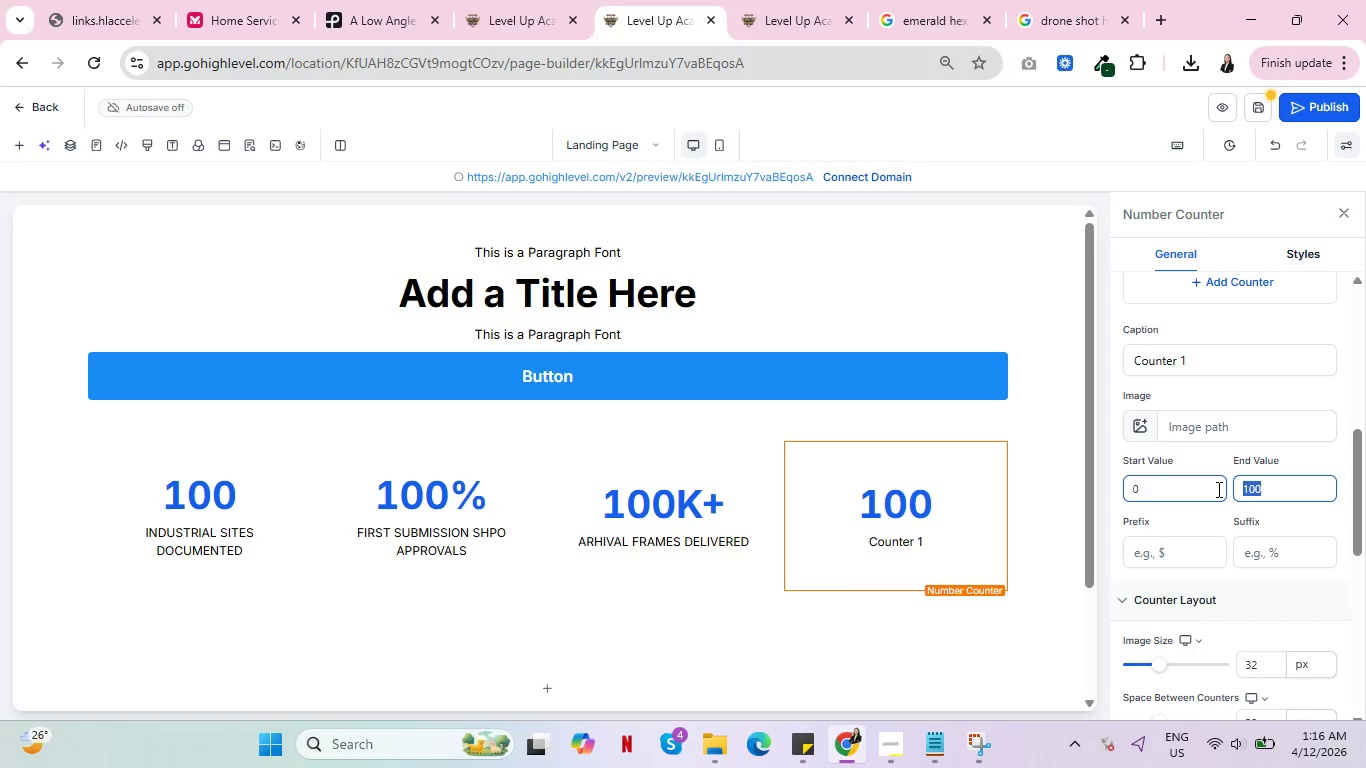 
type(1887)
 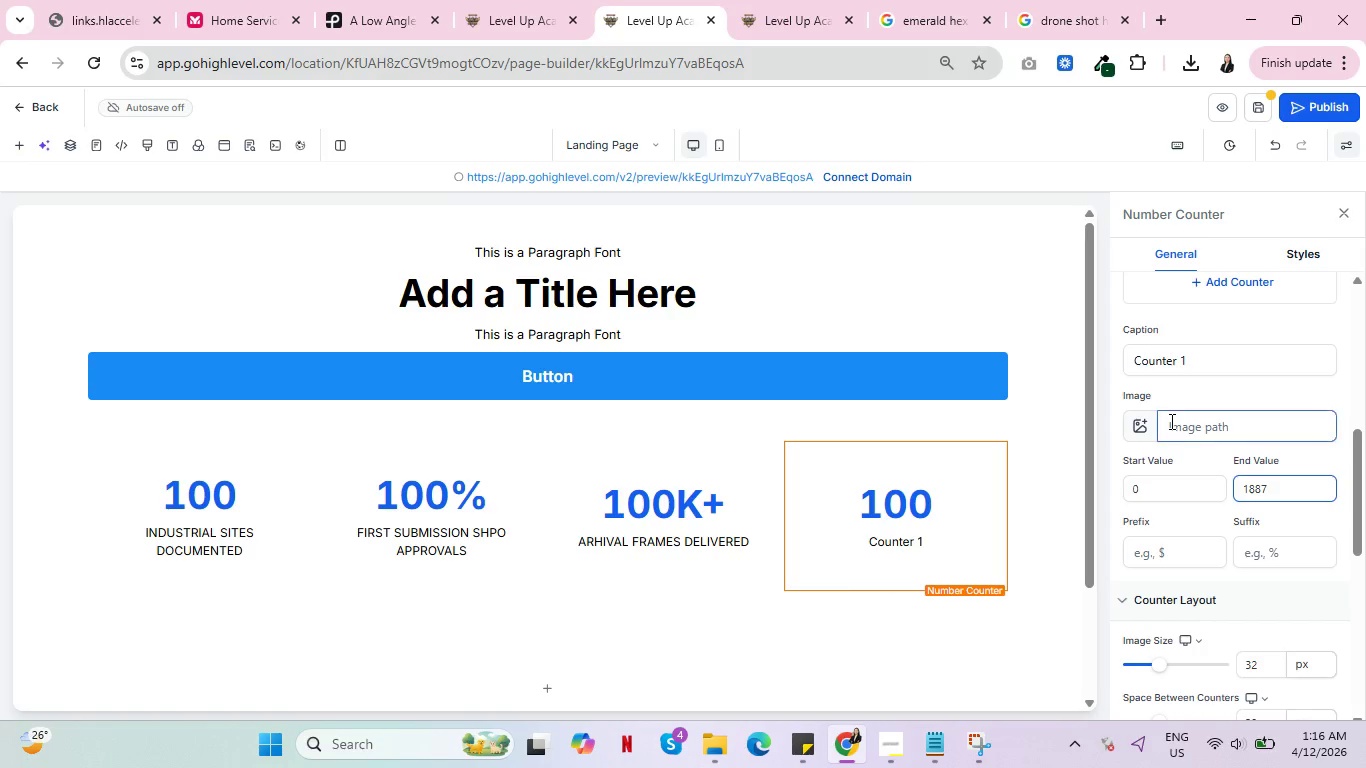 
left_click([1192, 359])
 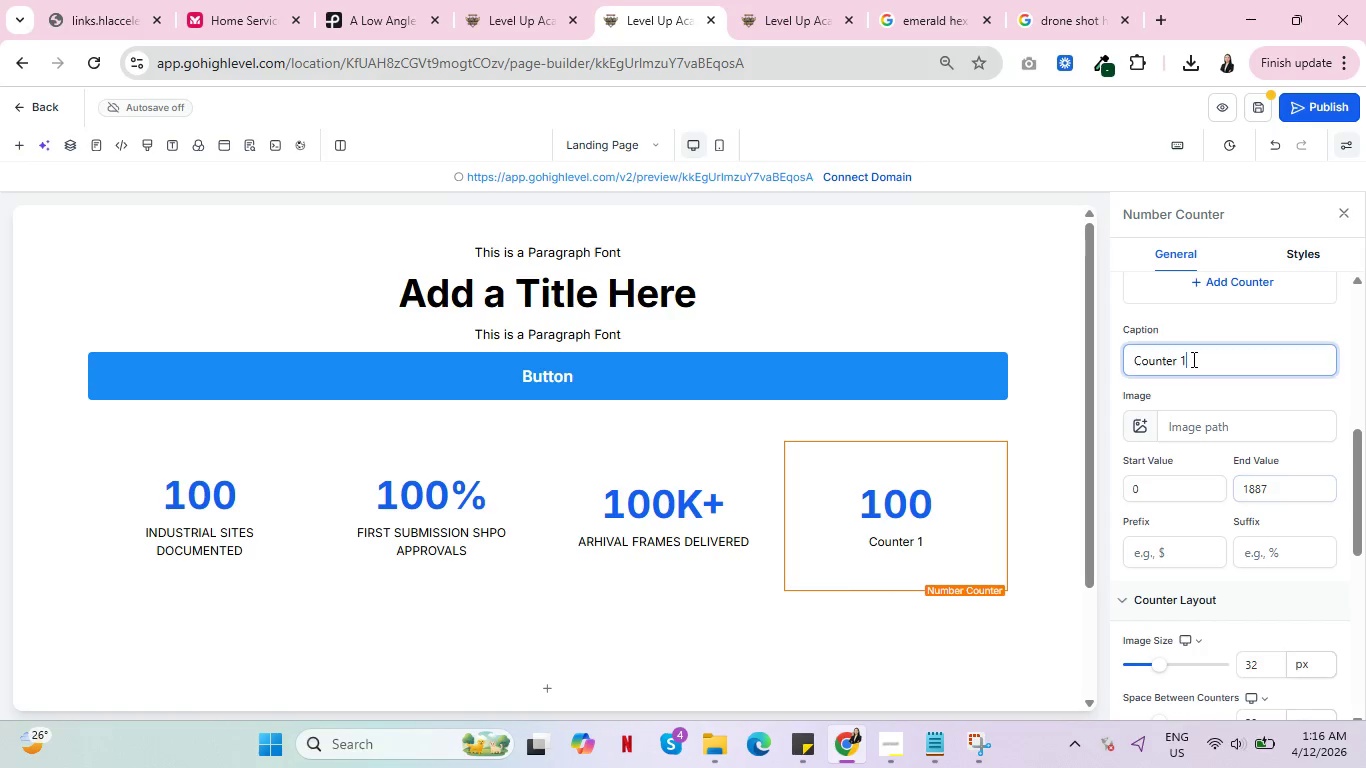 
left_click_drag(start_coordinate=[1192, 359], to_coordinate=[1186, 358])
 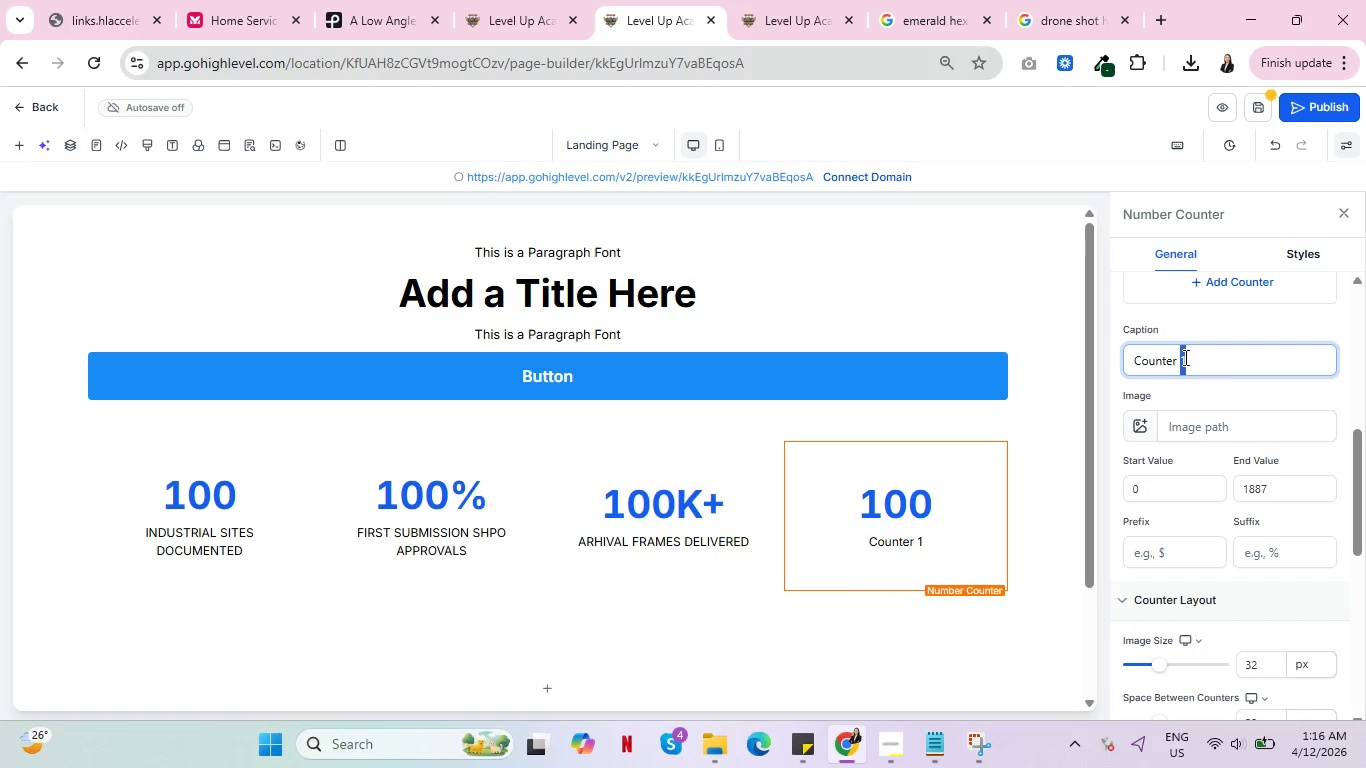 
triple_click([1184, 357])
 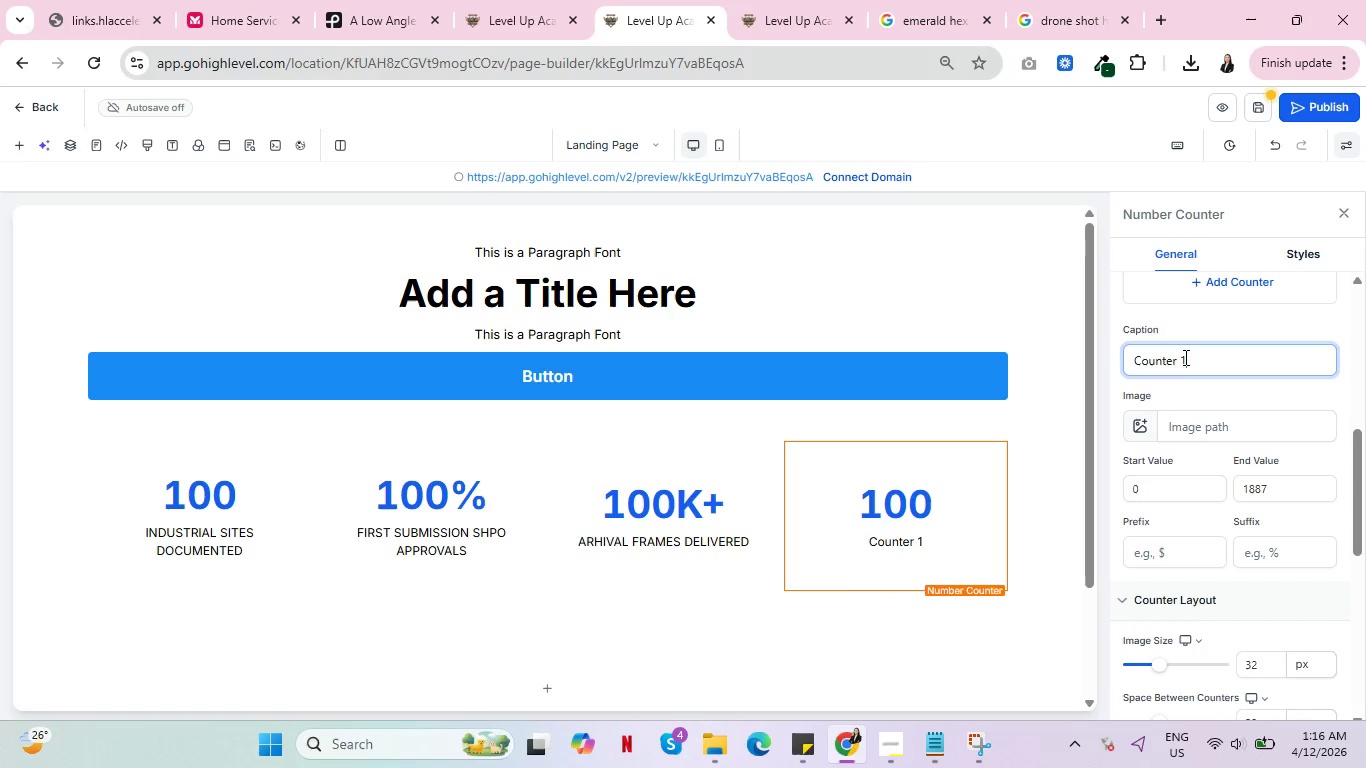 
triple_click([1184, 357])
 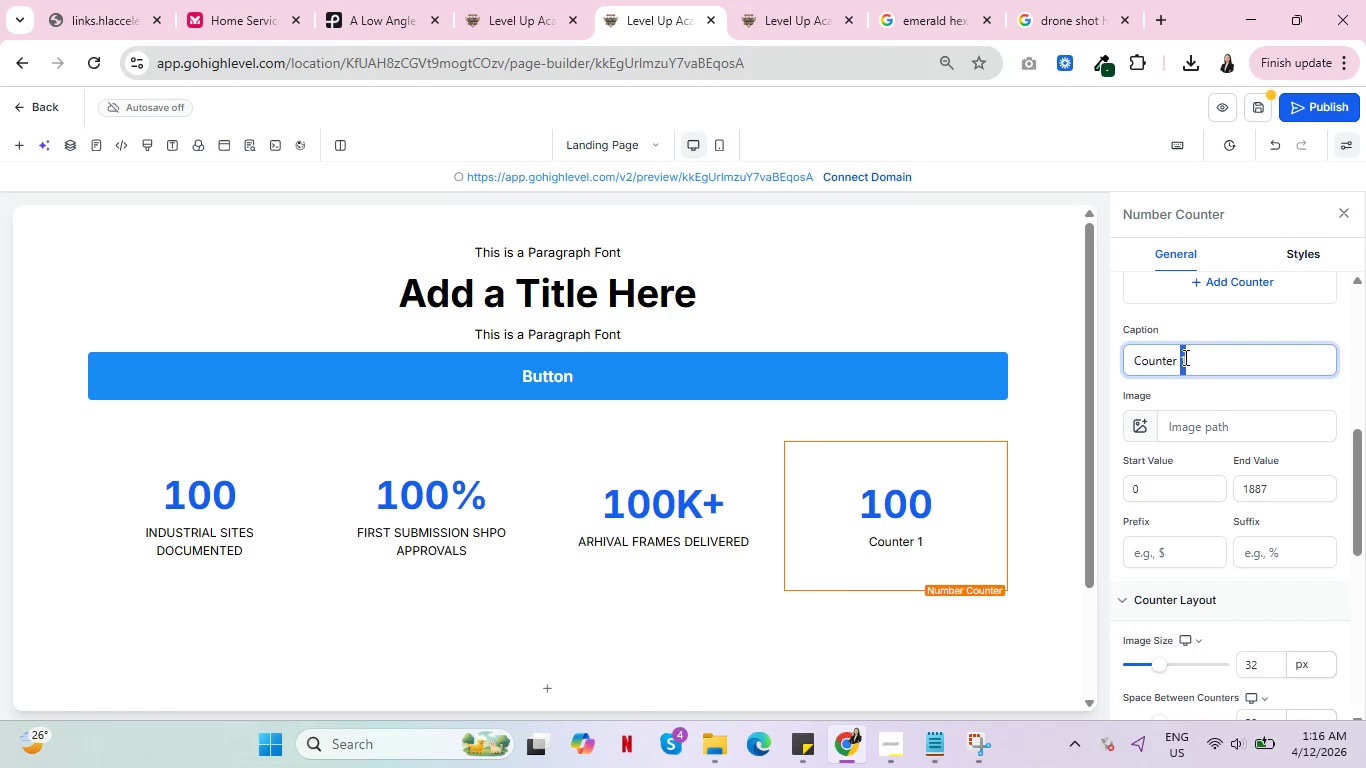 
triple_click([1184, 357])
 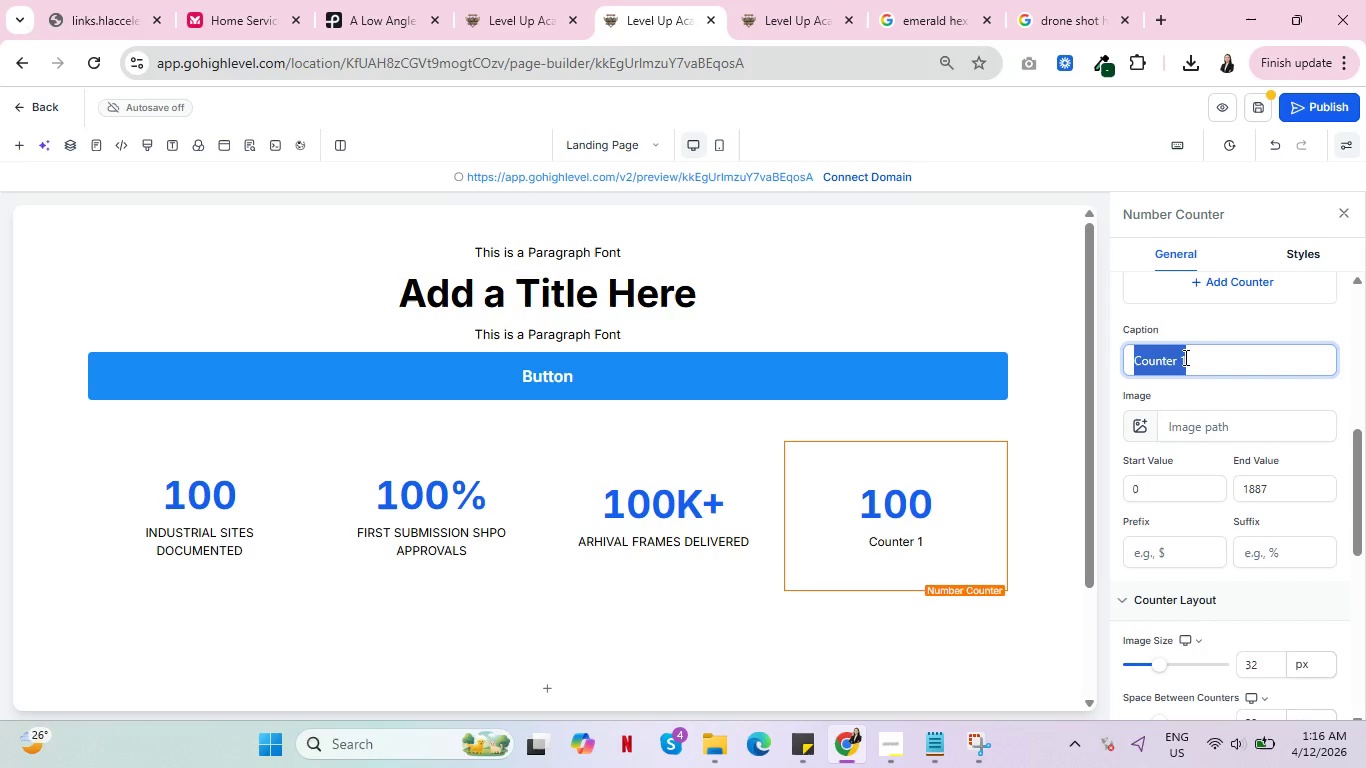 
type(EARLIEST STRUCTUE )
key(Backspace)
key(Backspace)
type(RE DOCUMENTED)
 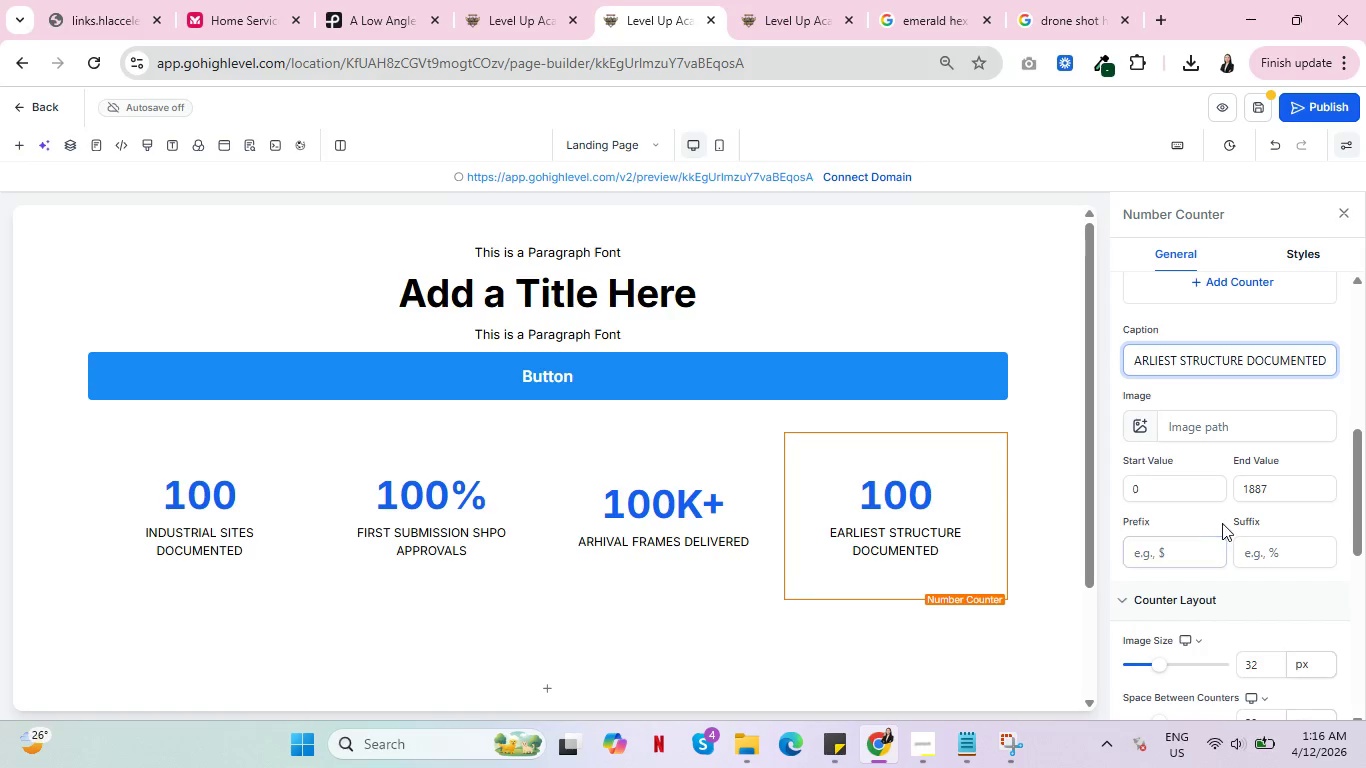 
scroll: coordinate [1232, 531], scroll_direction: down, amount: 2.0
 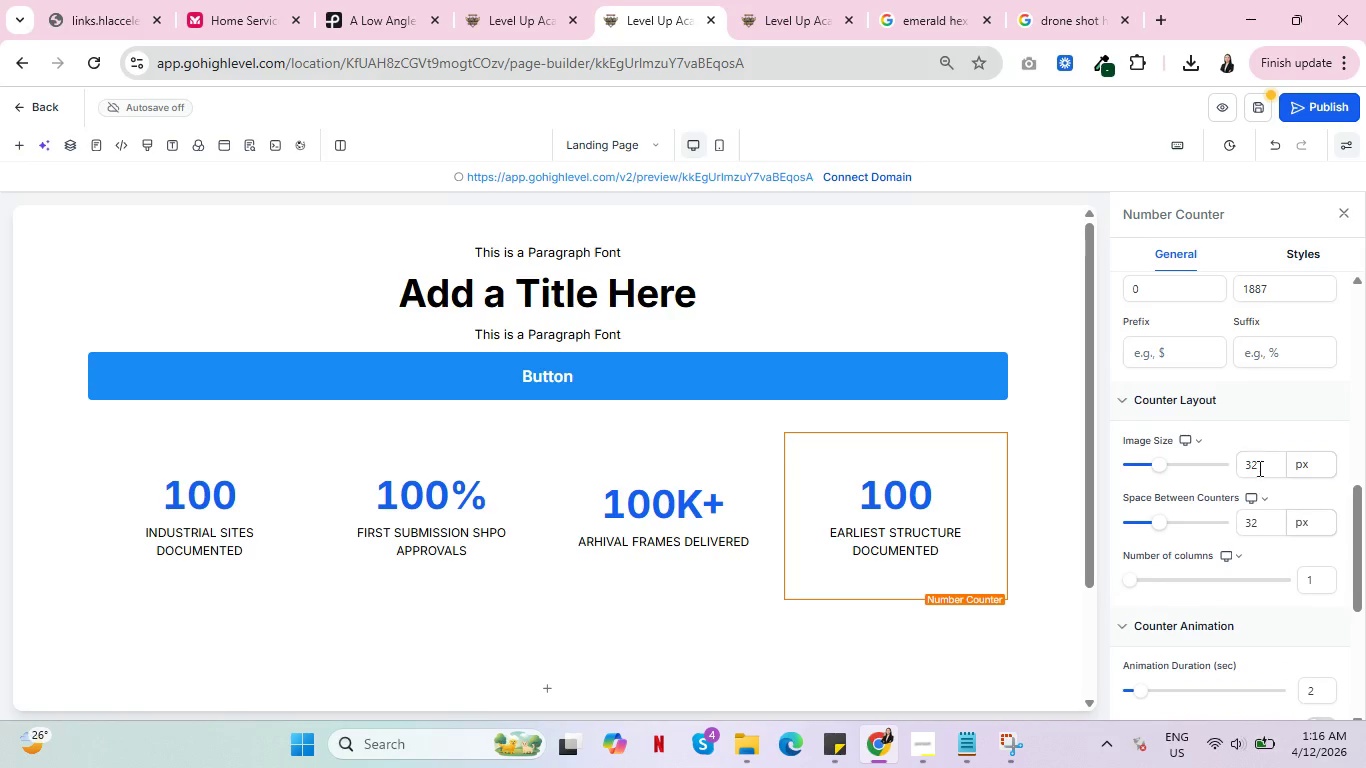 
left_click_drag(start_coordinate=[1266, 460], to_coordinate=[1230, 461])
 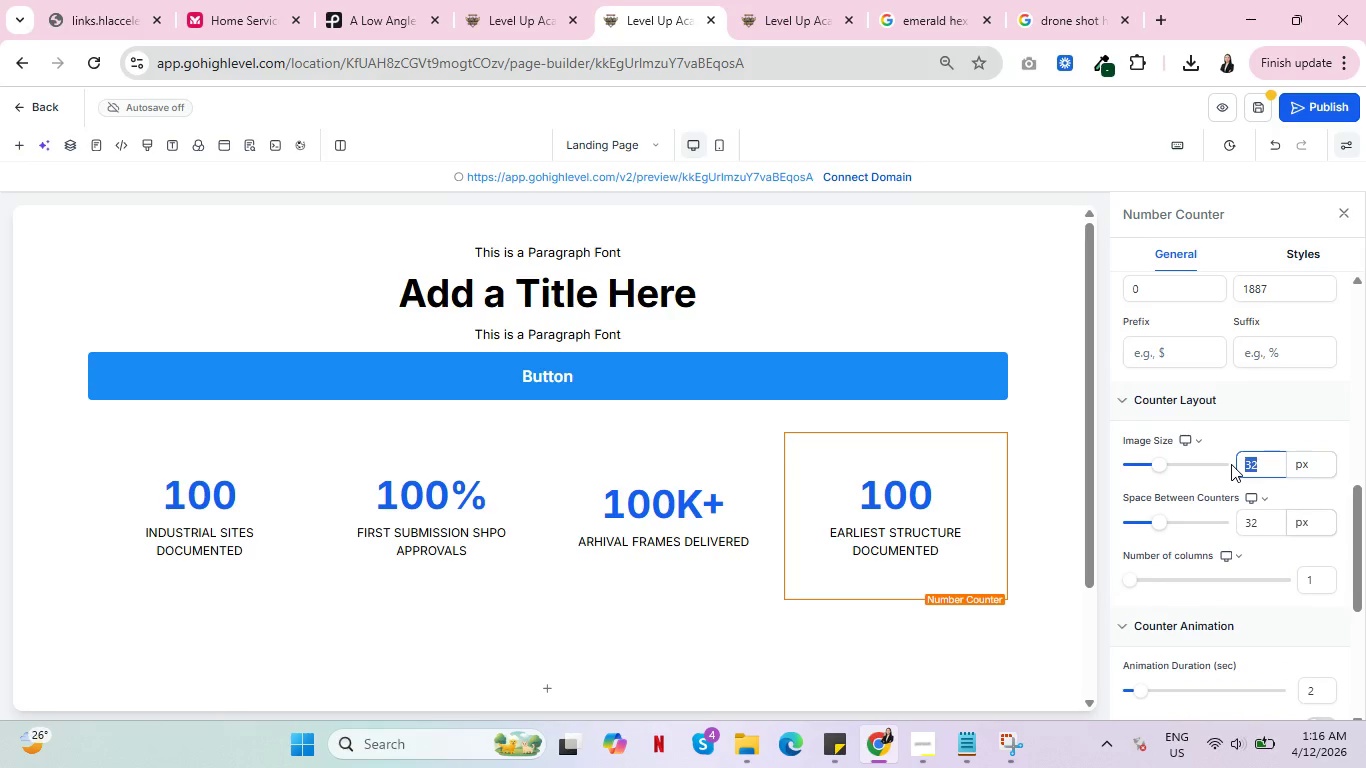 
type(18)
 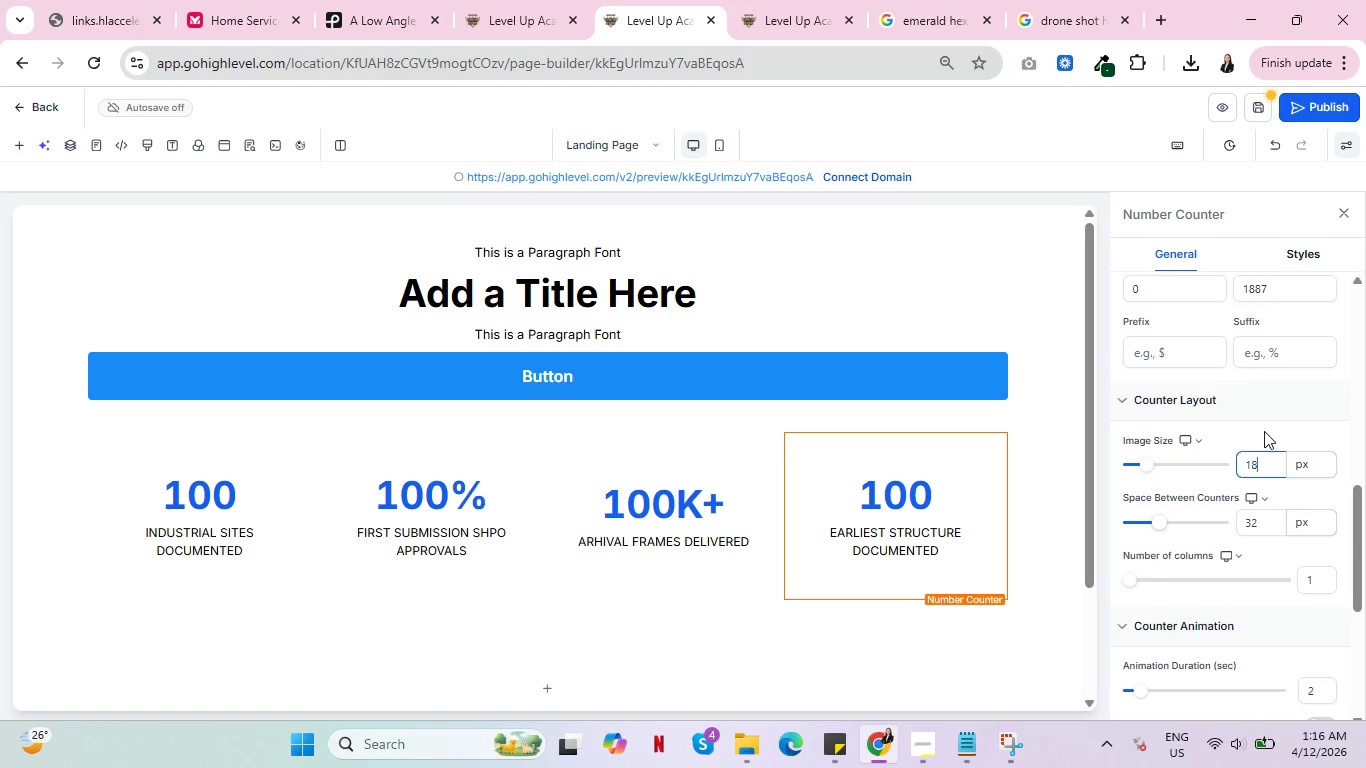 
left_click([1267, 431])
 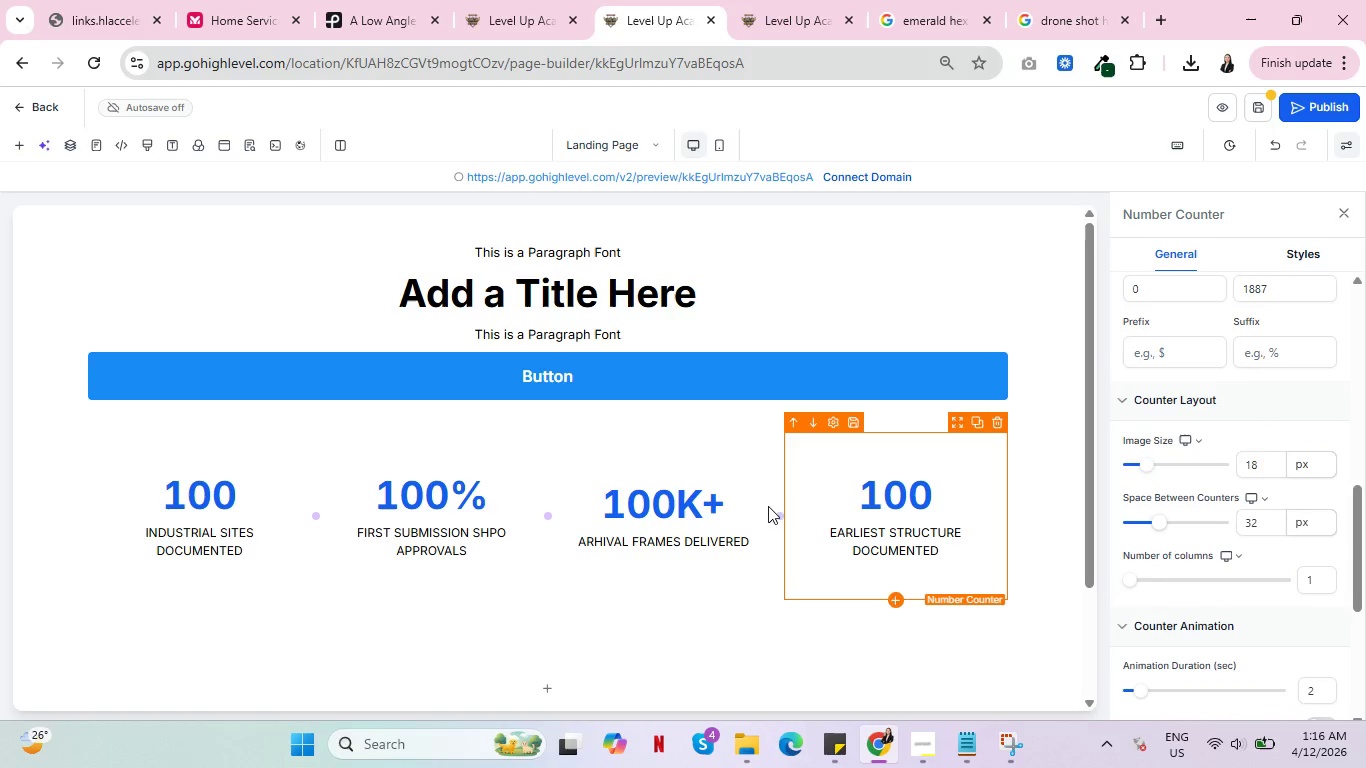 
left_click([700, 512])
 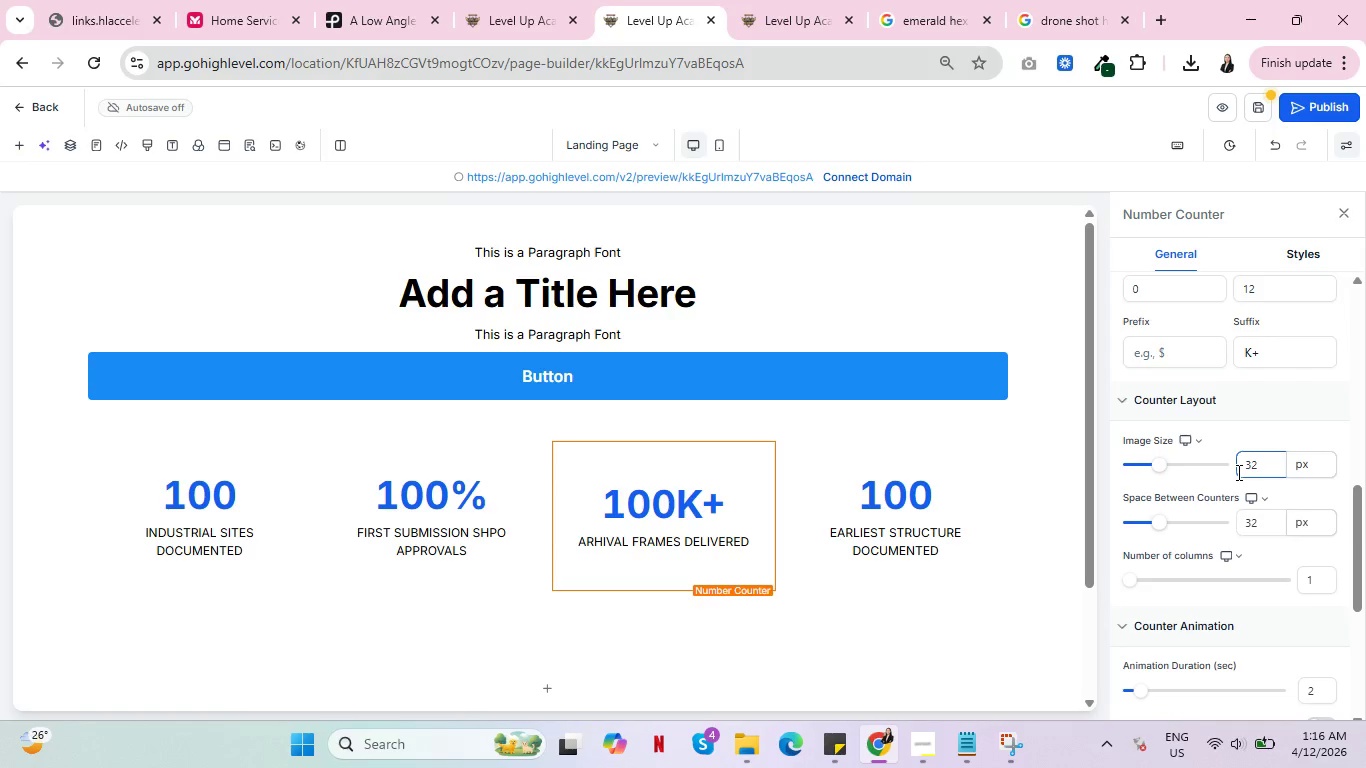 
scroll: coordinate [1236, 475], scroll_direction: down, amount: 1.0
 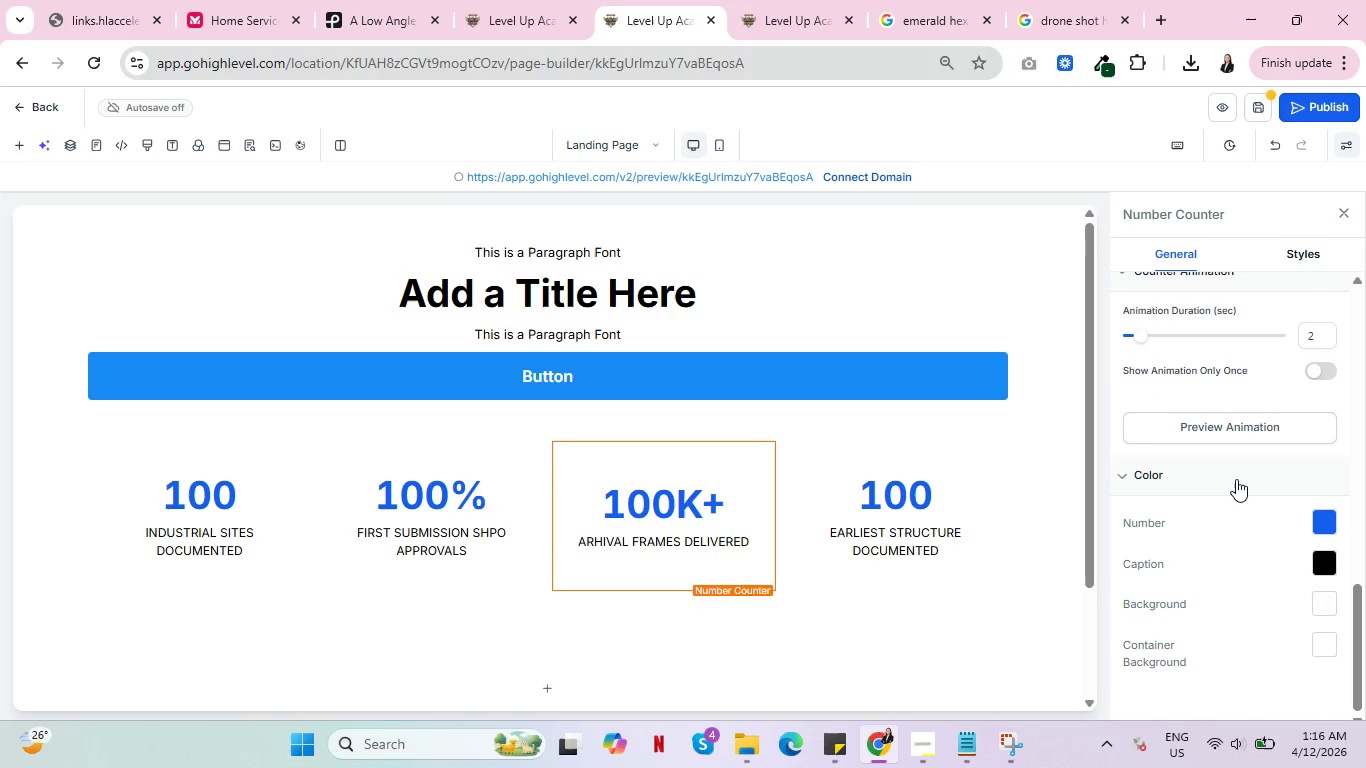 
scroll: coordinate [1206, 483], scroll_direction: up, amount: 9.0
 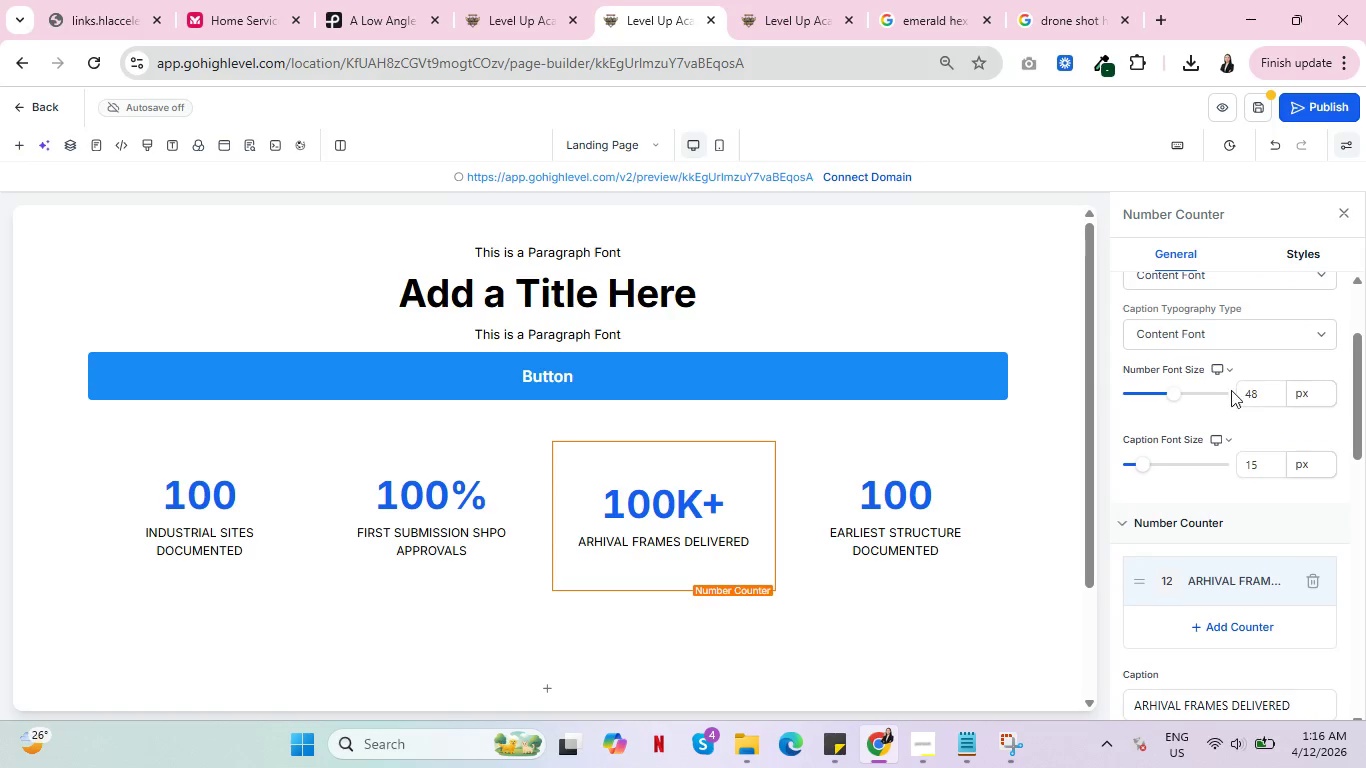 
left_click_drag(start_coordinate=[1265, 392], to_coordinate=[1231, 392])
 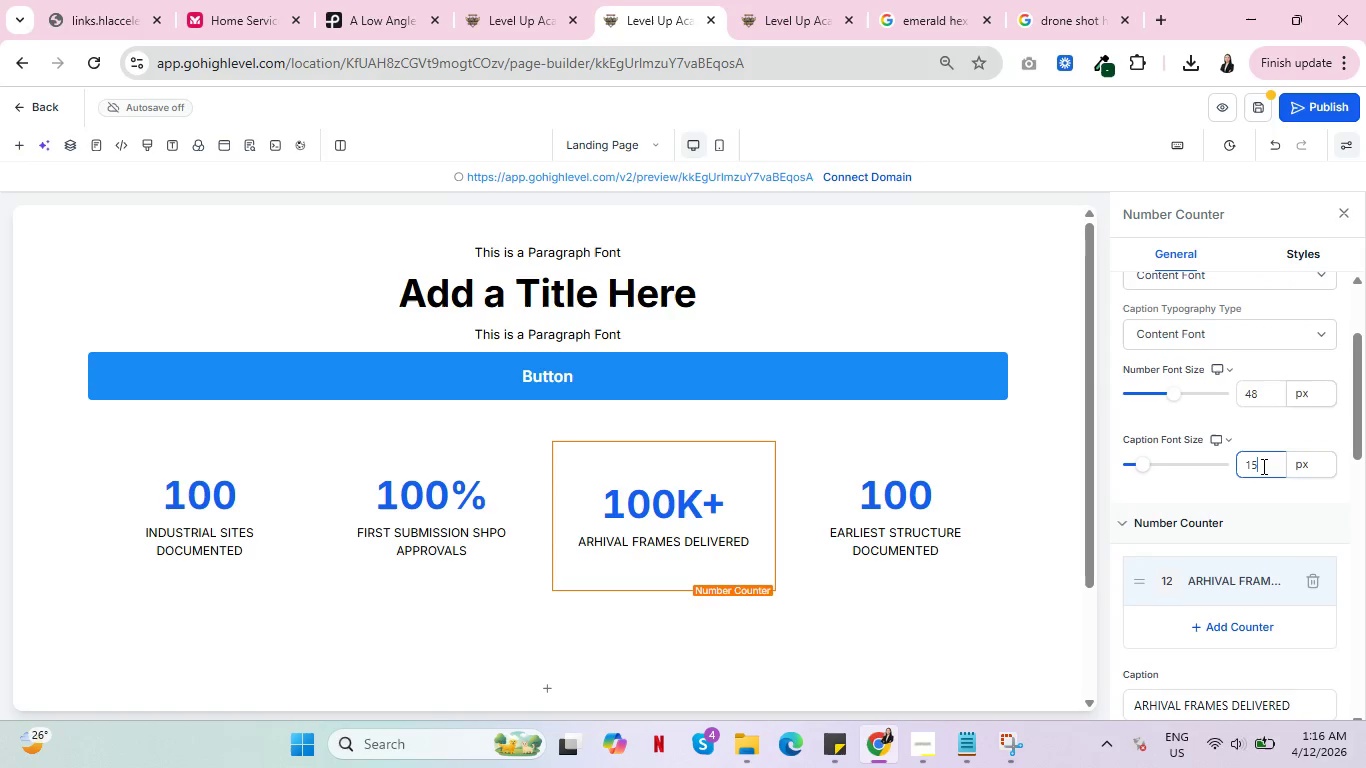 
key(Backspace)
 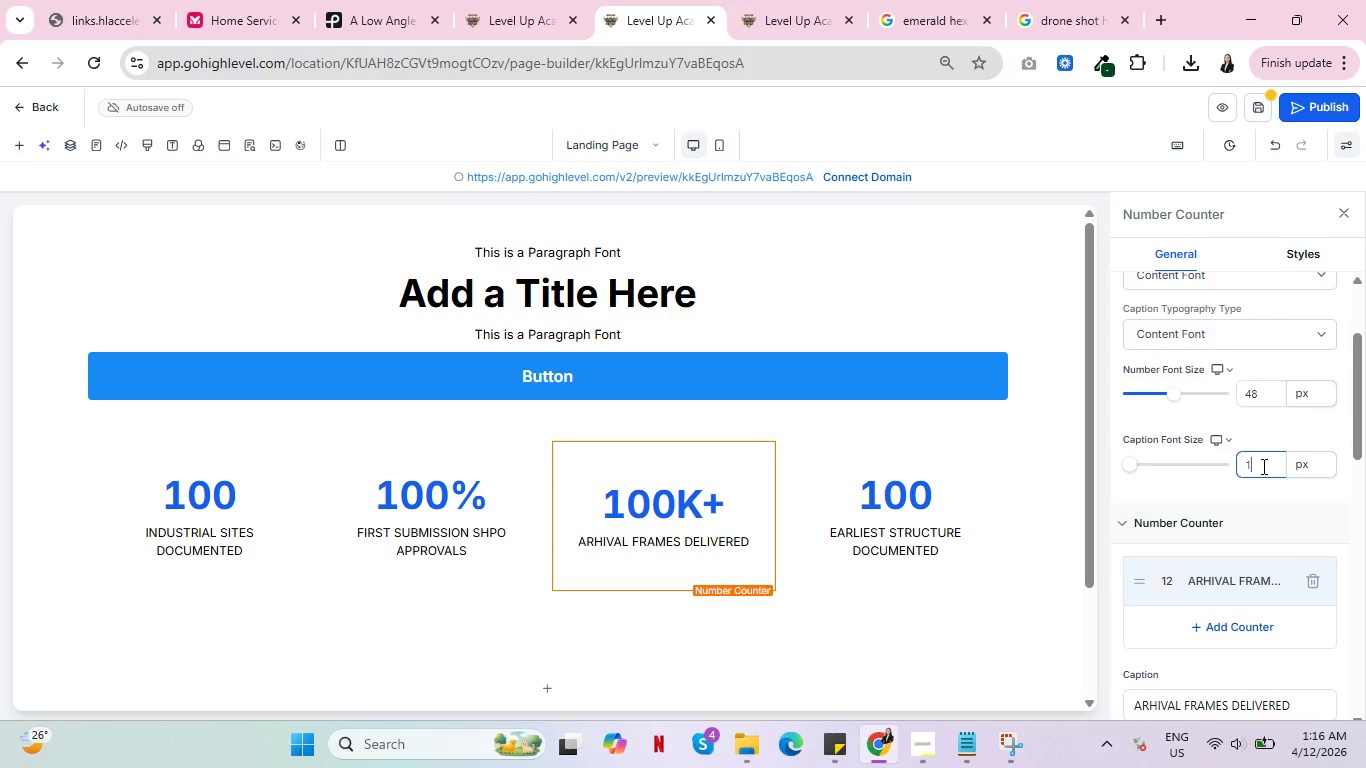 
key(2)
 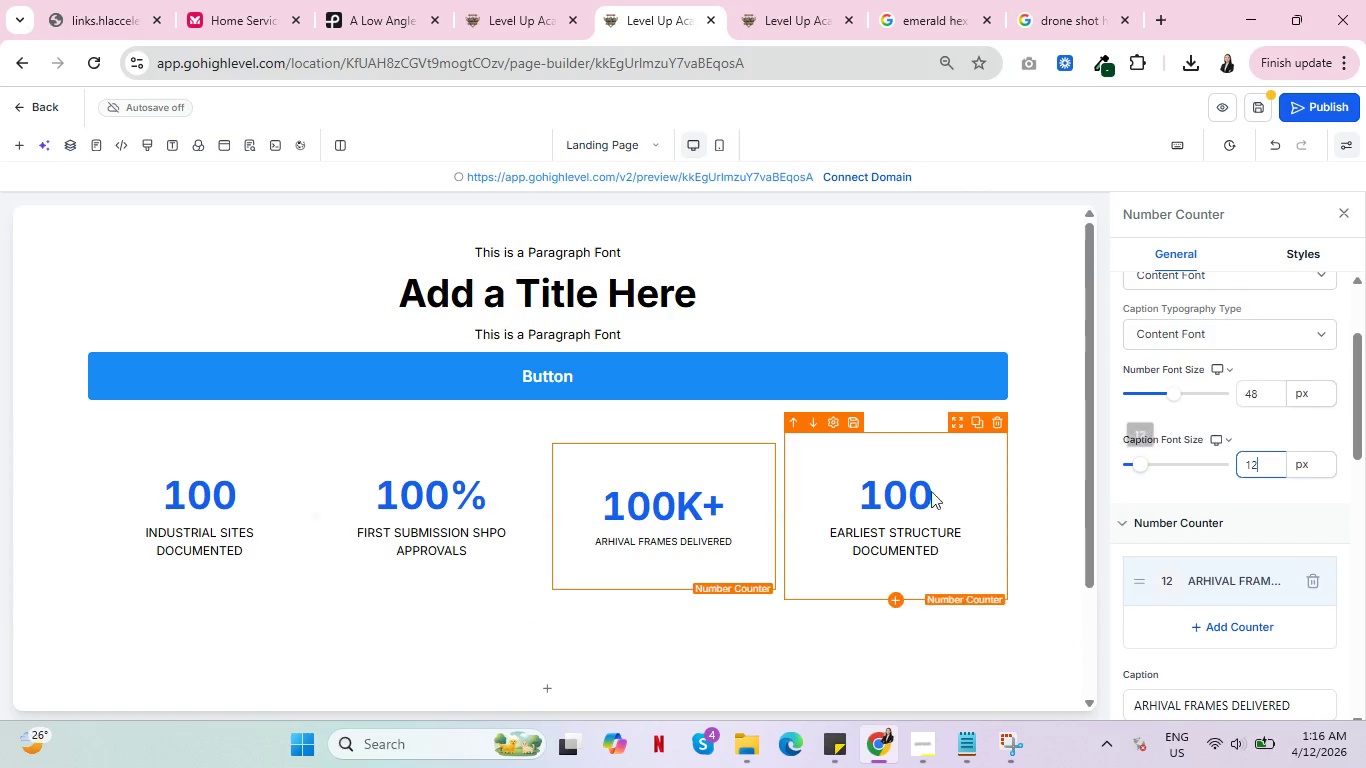 
left_click([891, 493])
 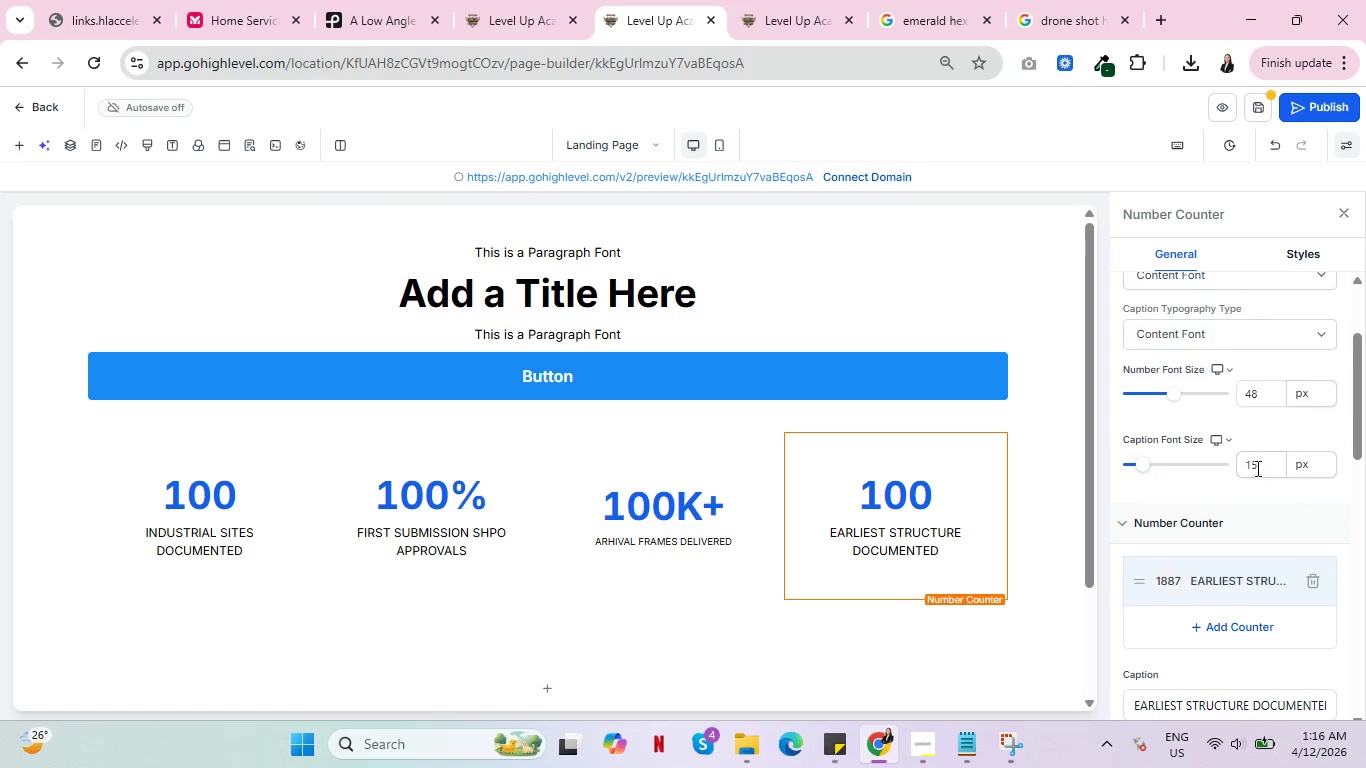 
left_click([1256, 465])
 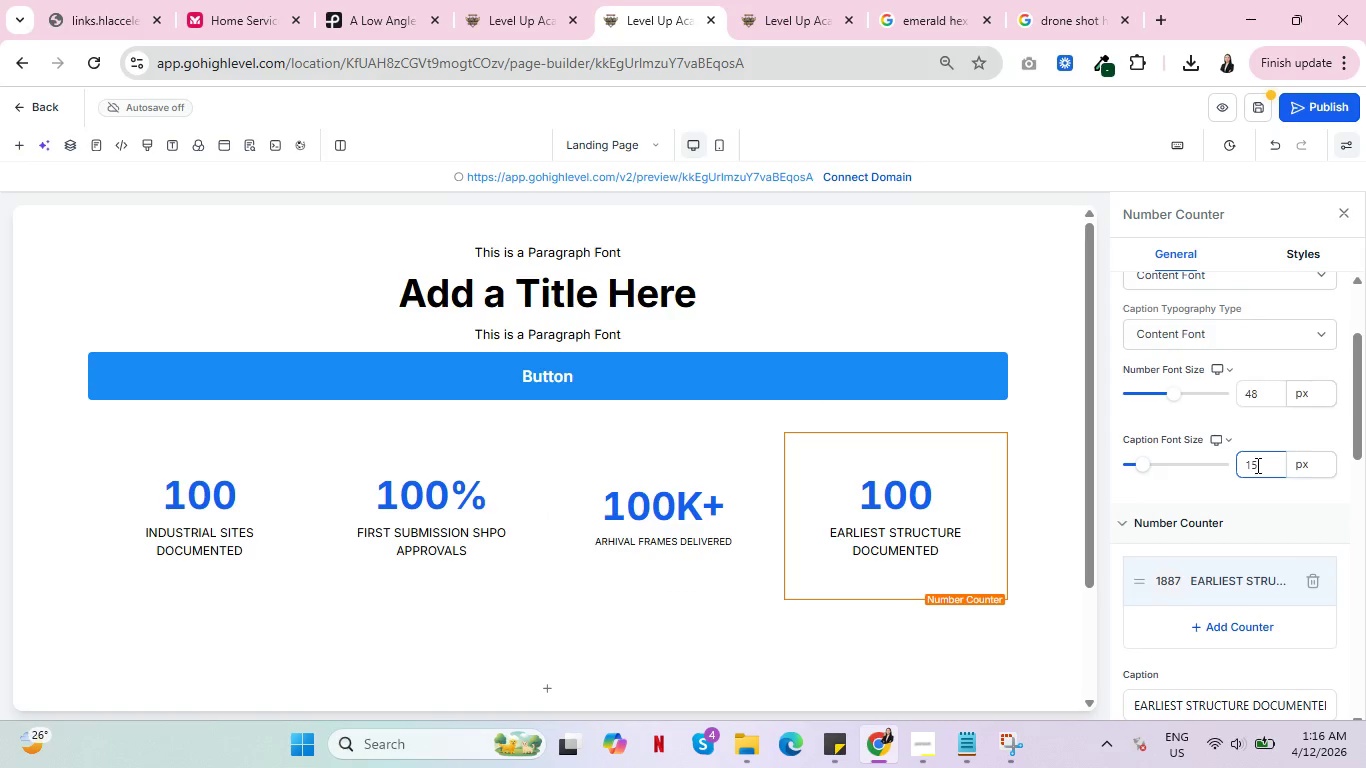 
key(Backspace)
 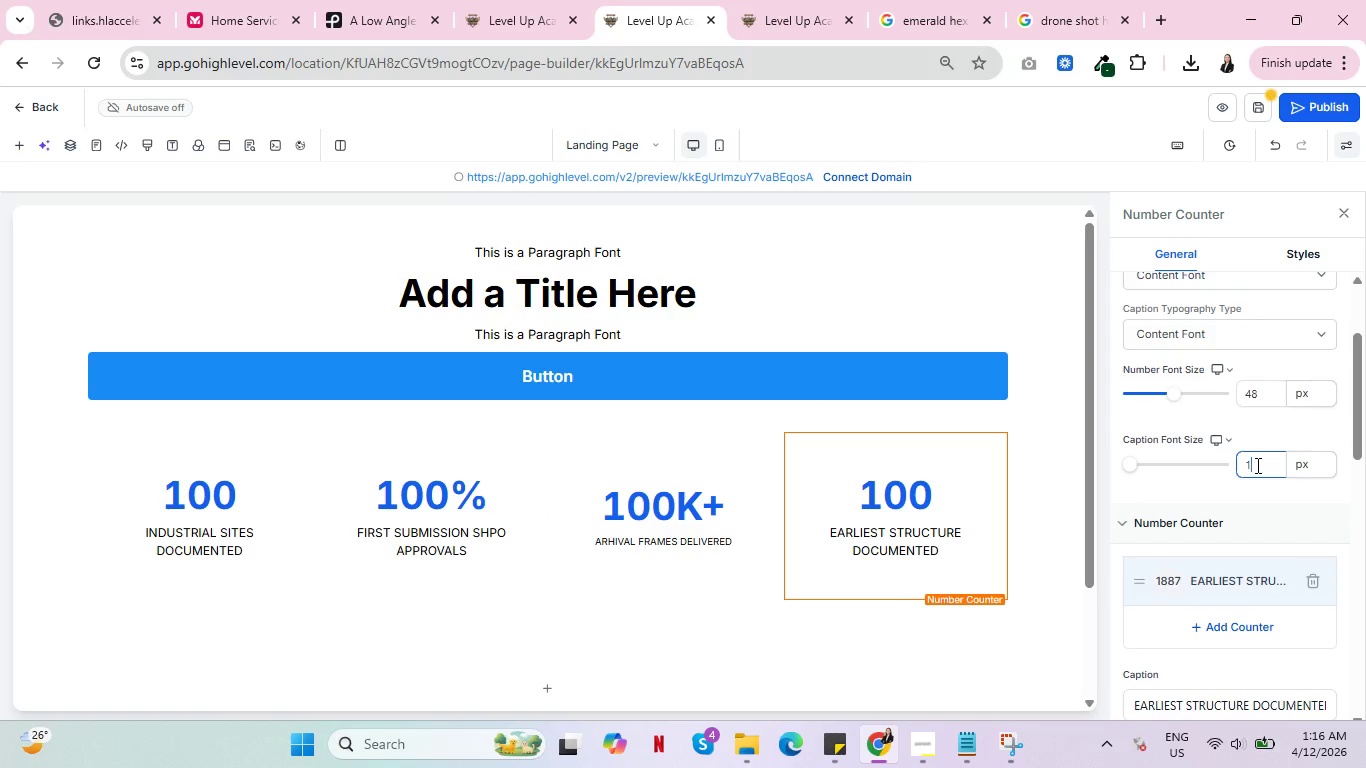 
key(2)
 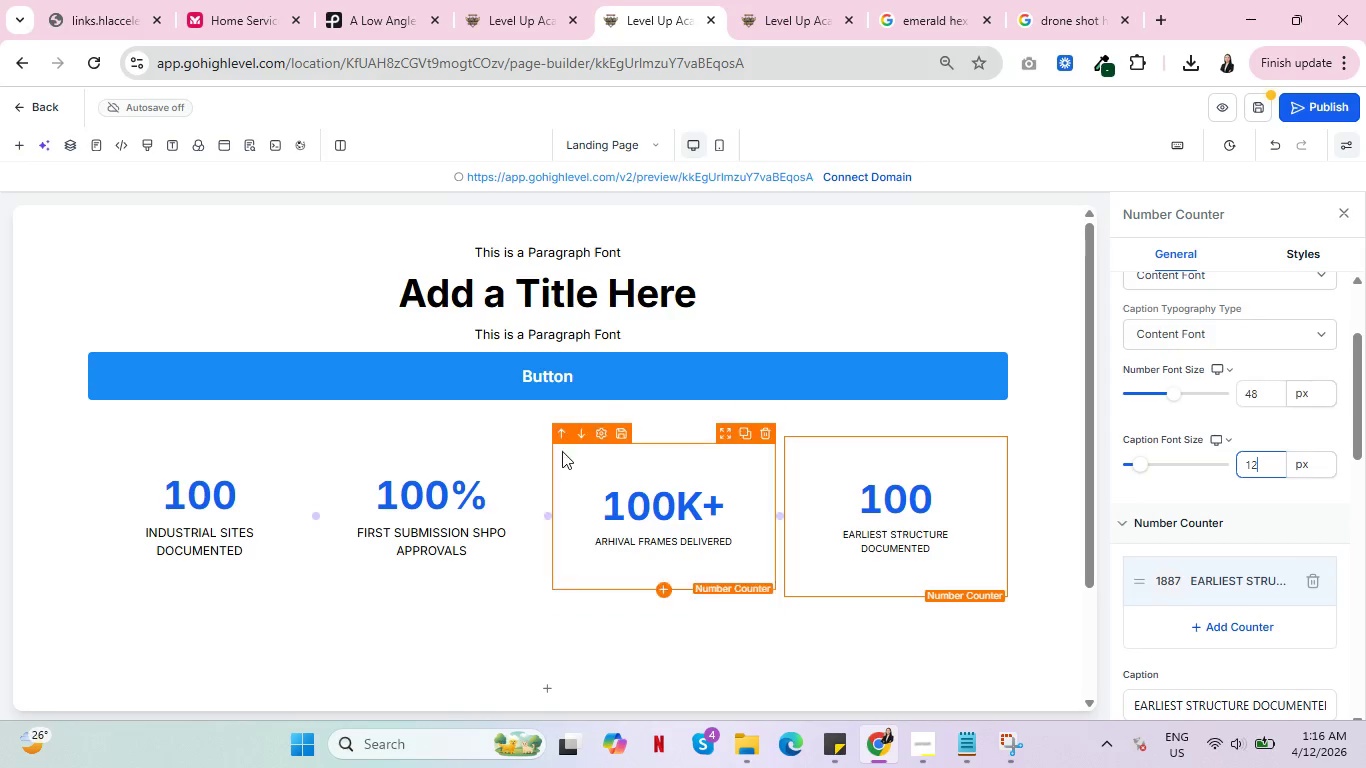 
left_click([427, 510])
 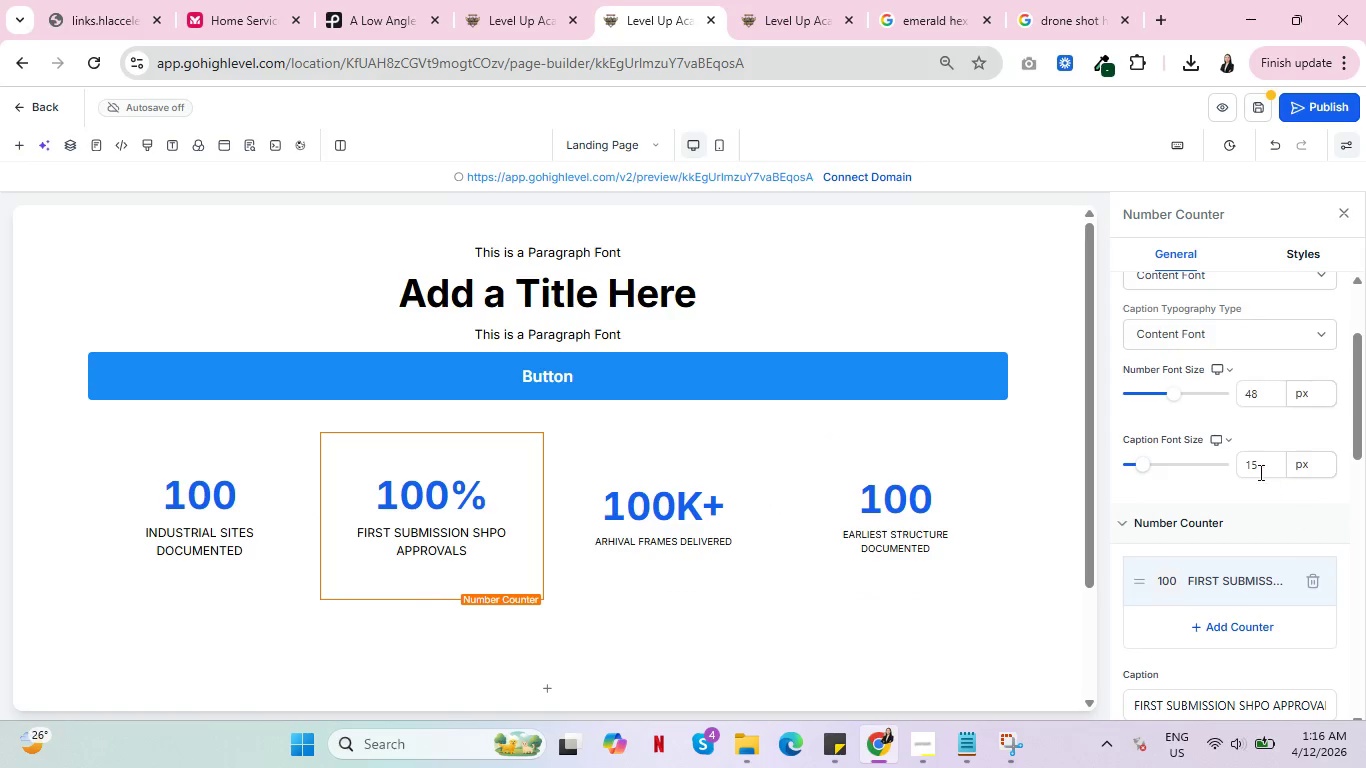 
left_click([1256, 469])
 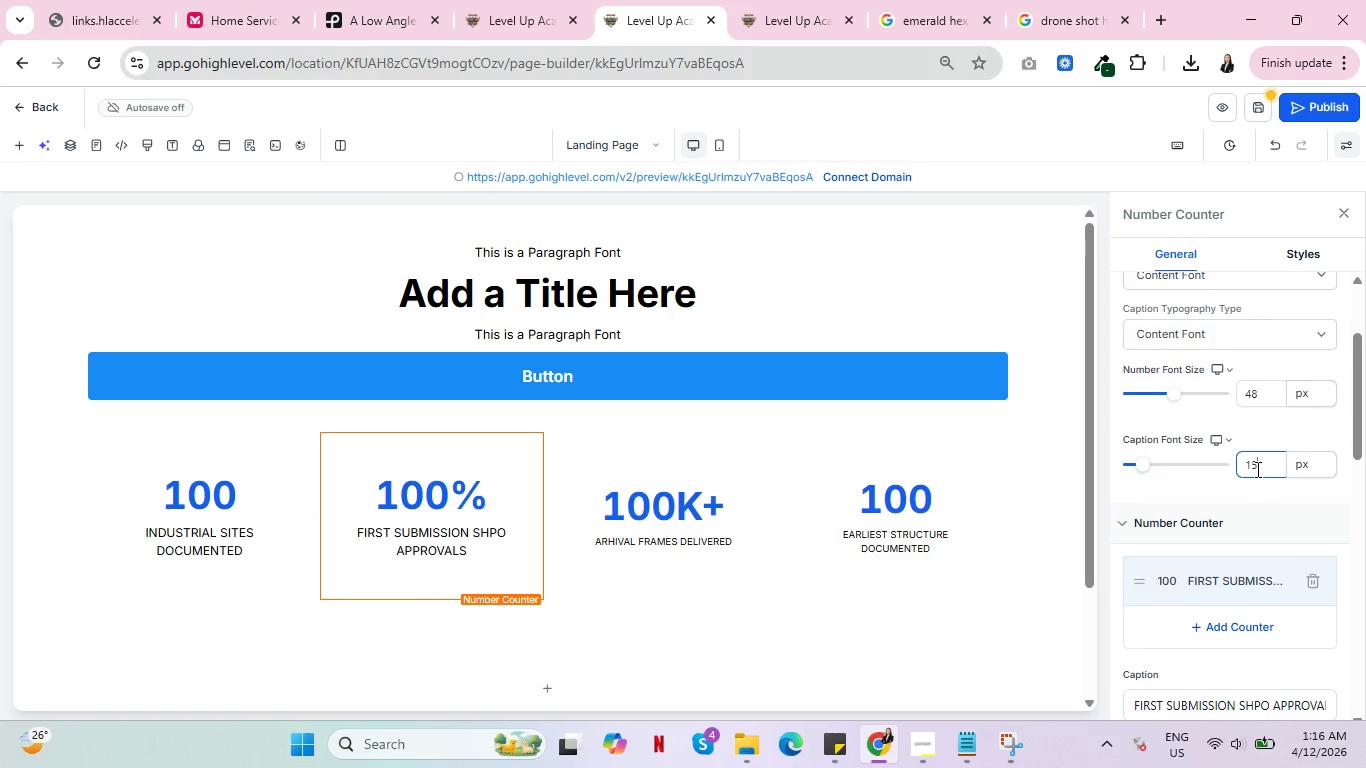 
key(Backspace)
 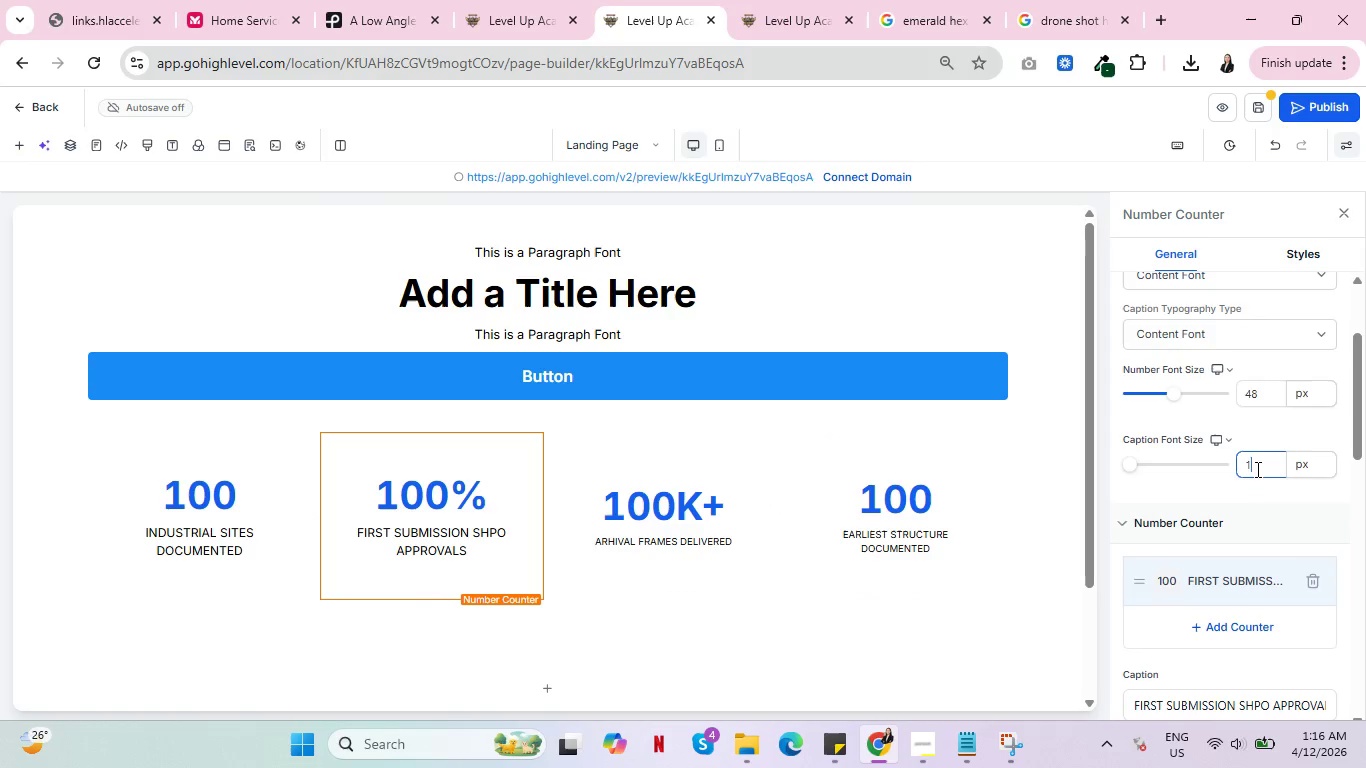 
key(2)
 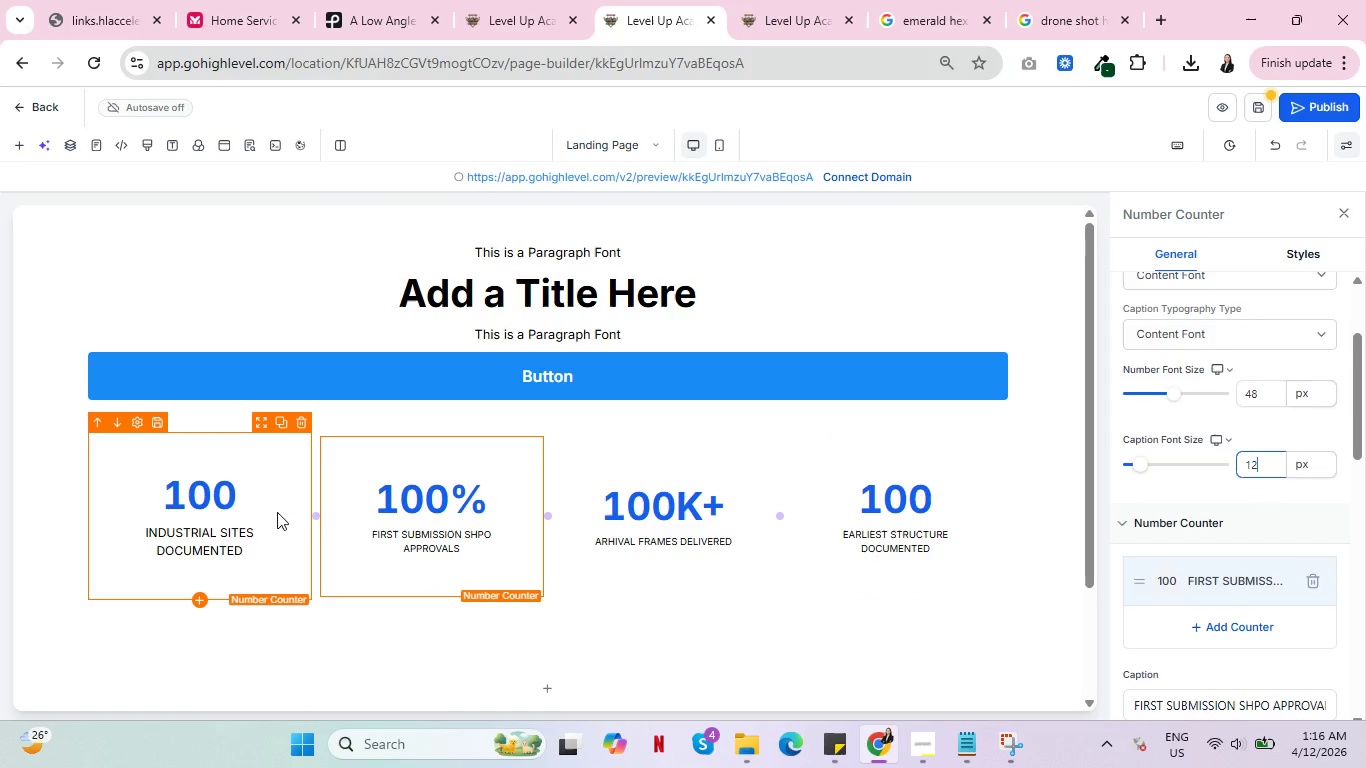 
left_click([209, 485])
 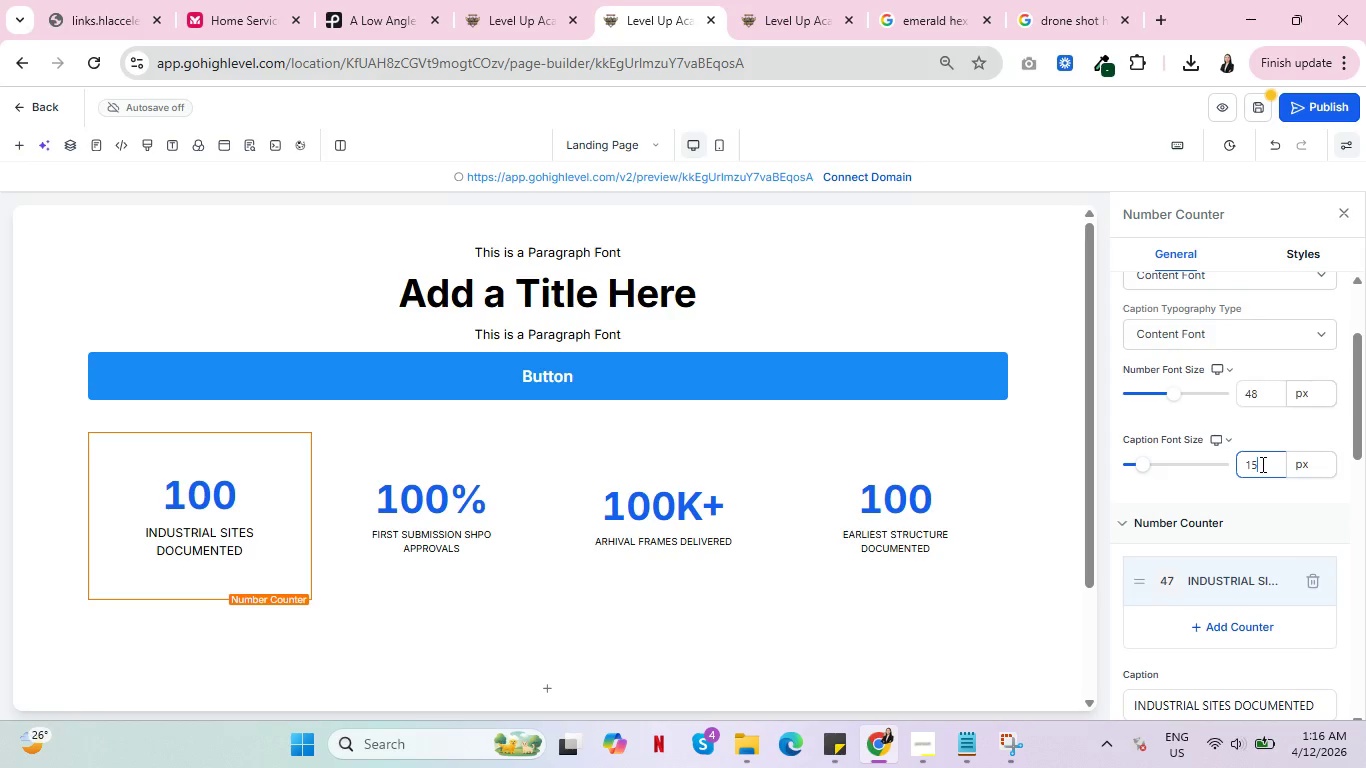 
key(Backspace)
 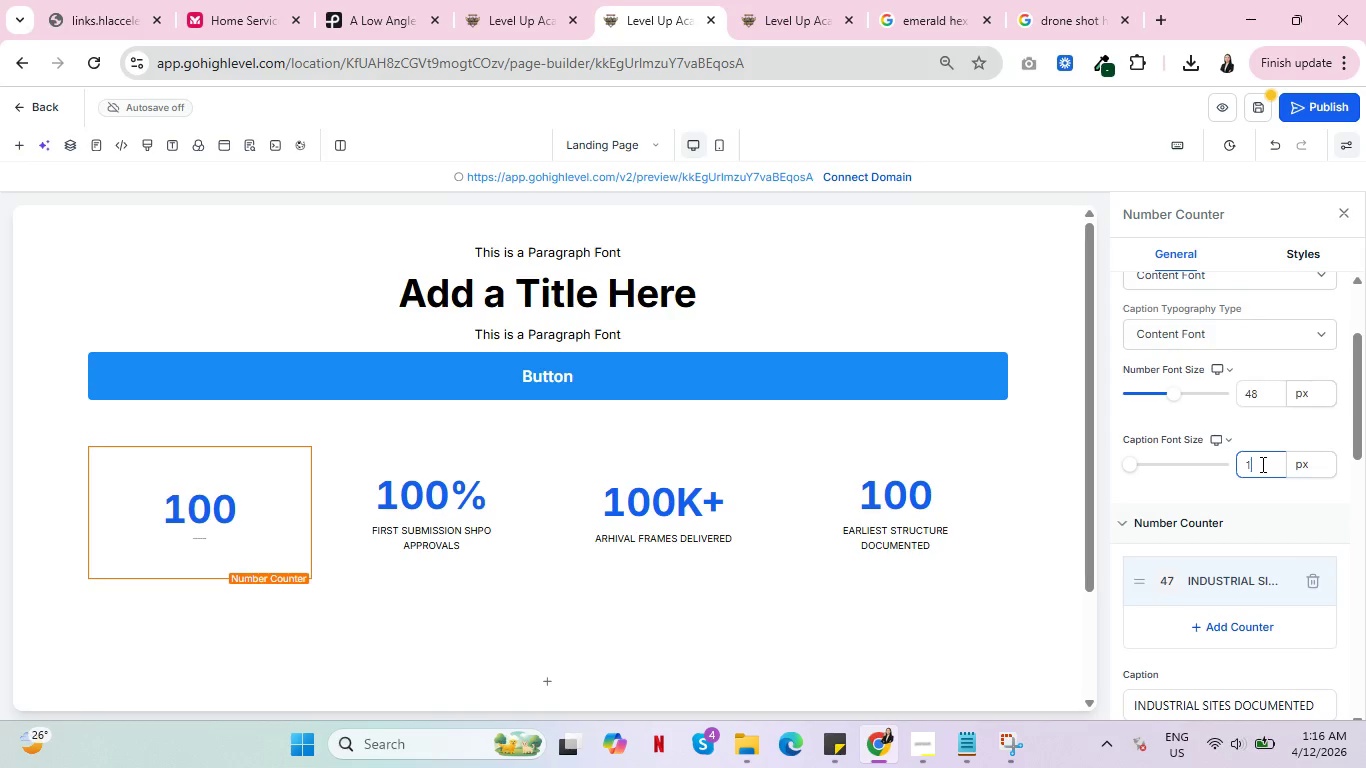 
key(2)
 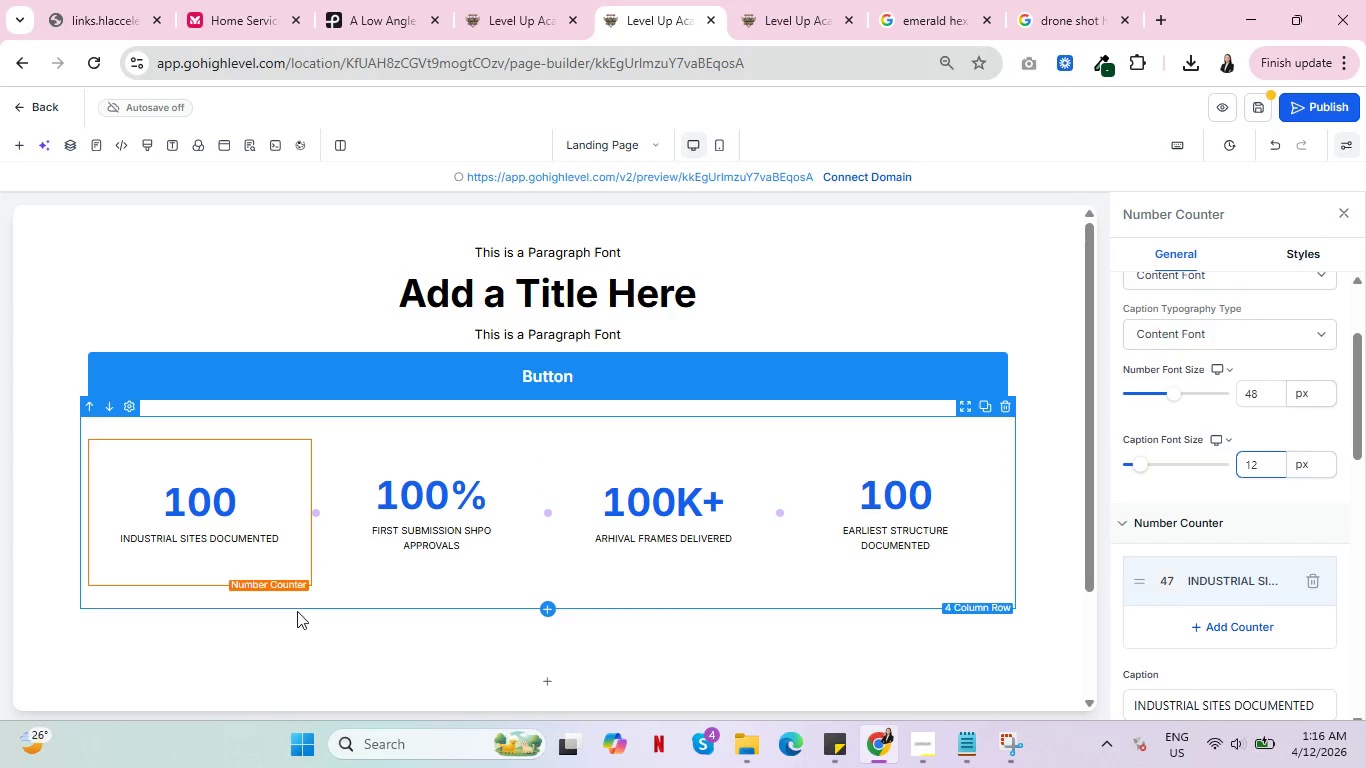 
left_click([294, 611])
 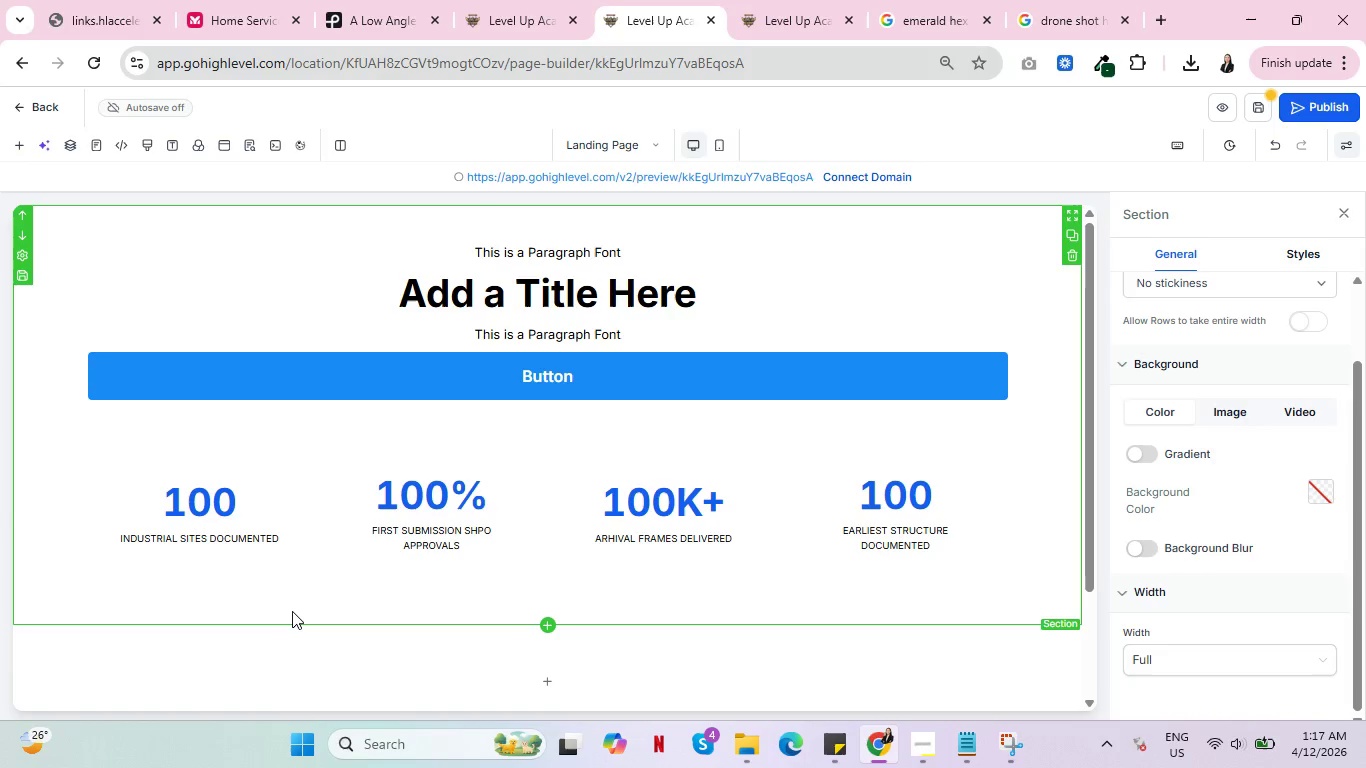 
wait(49.27)
 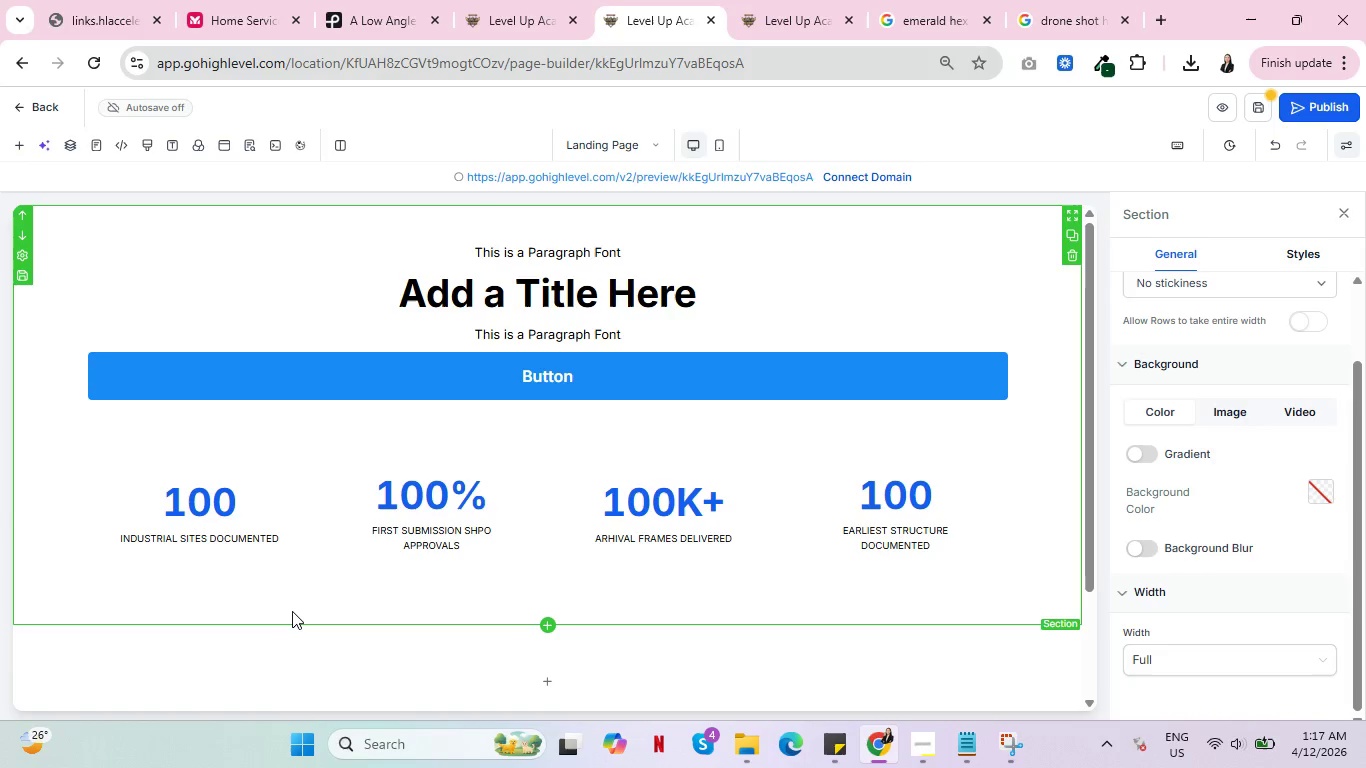 
scroll: coordinate [565, 535], scroll_direction: down, amount: 3.0
 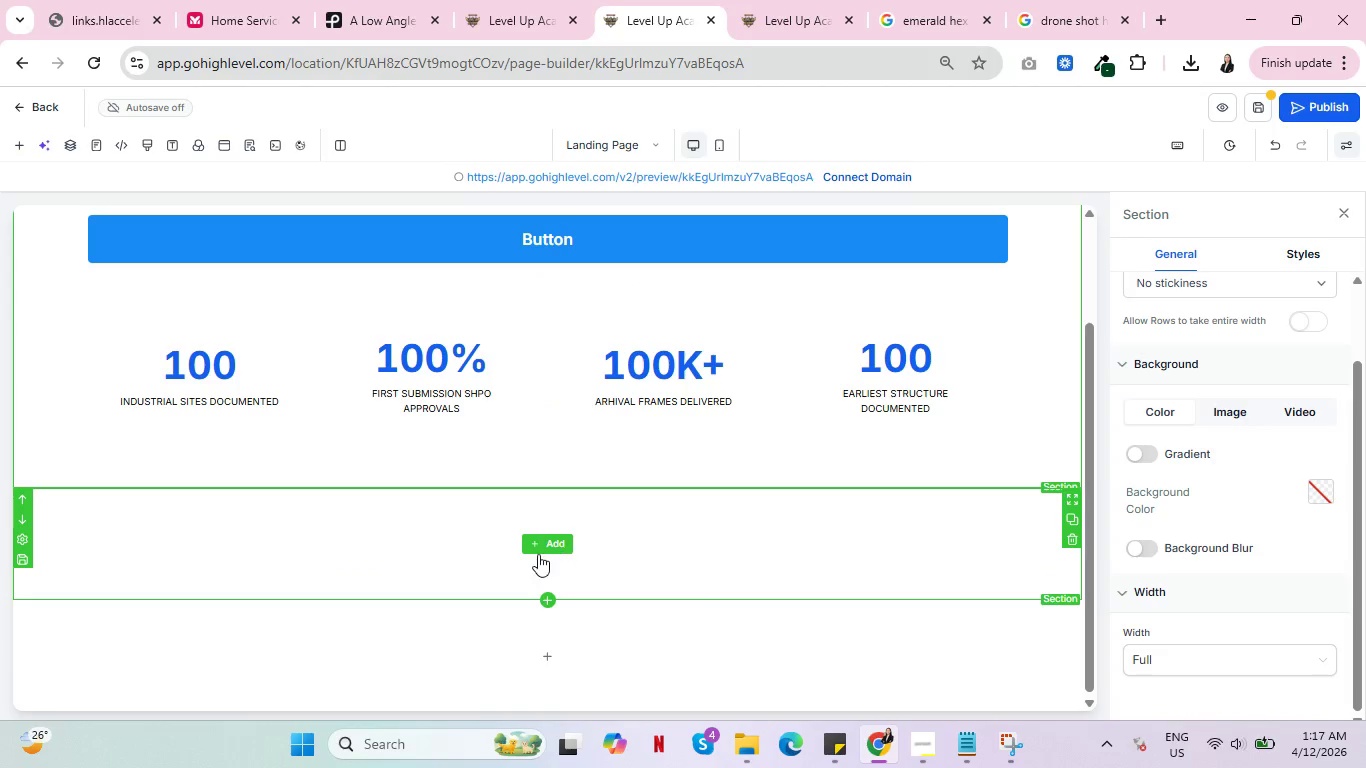 
left_click([533, 552])
 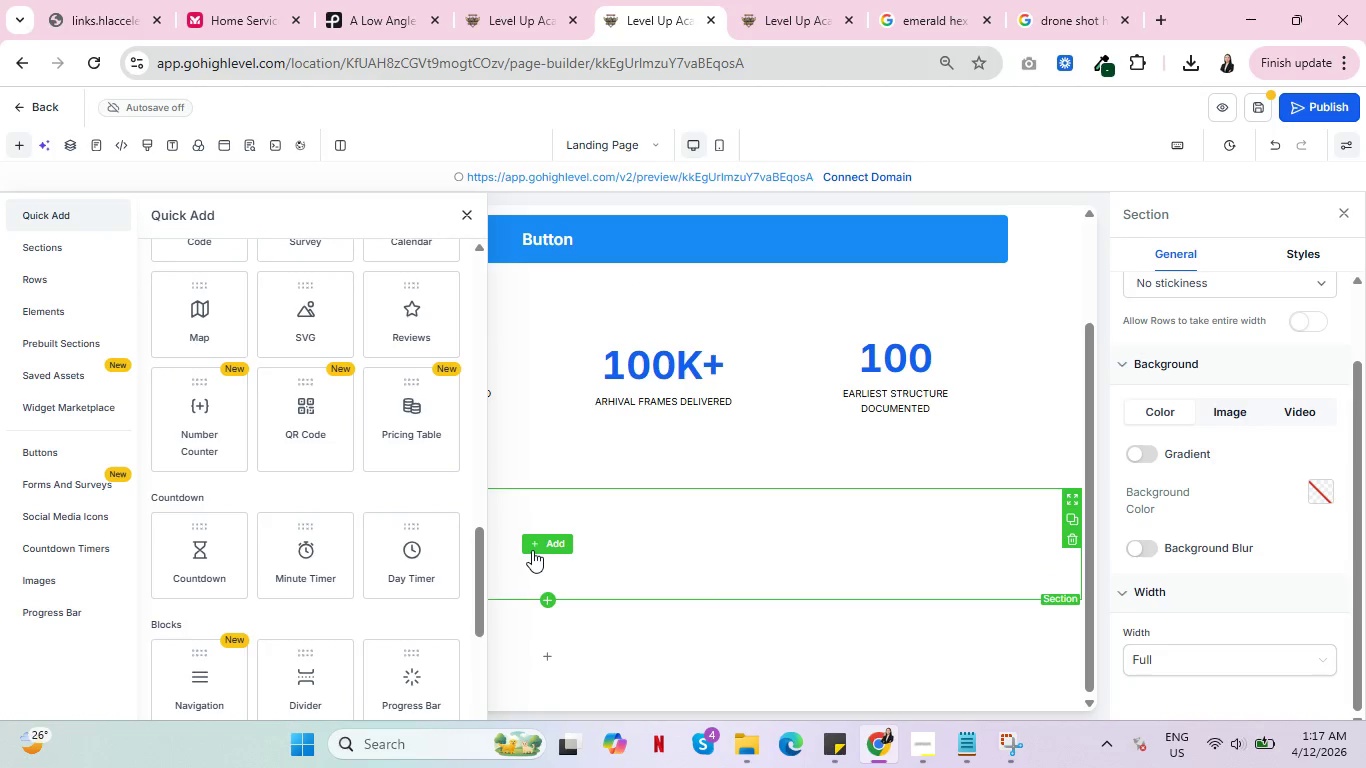 
scroll: coordinate [283, 456], scroll_direction: up, amount: 18.0
 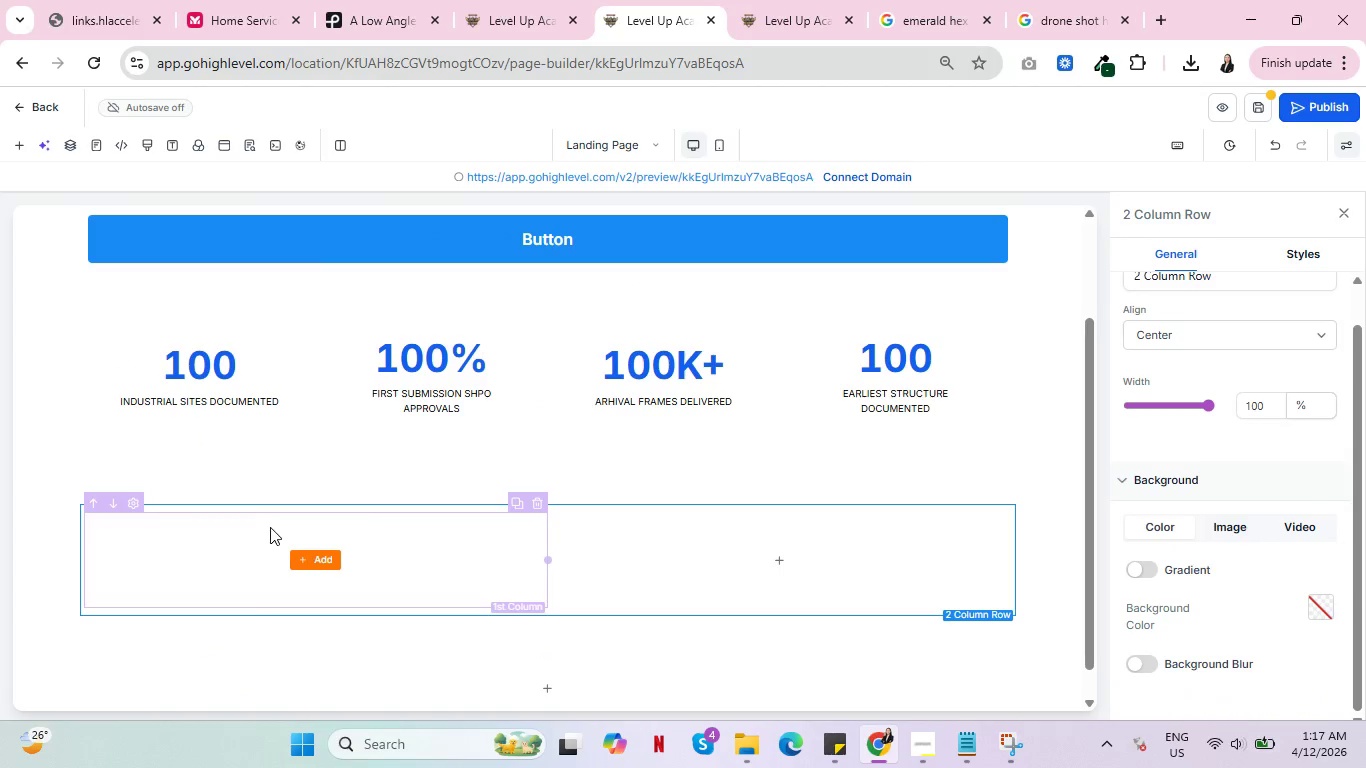 
left_click([334, 563])
 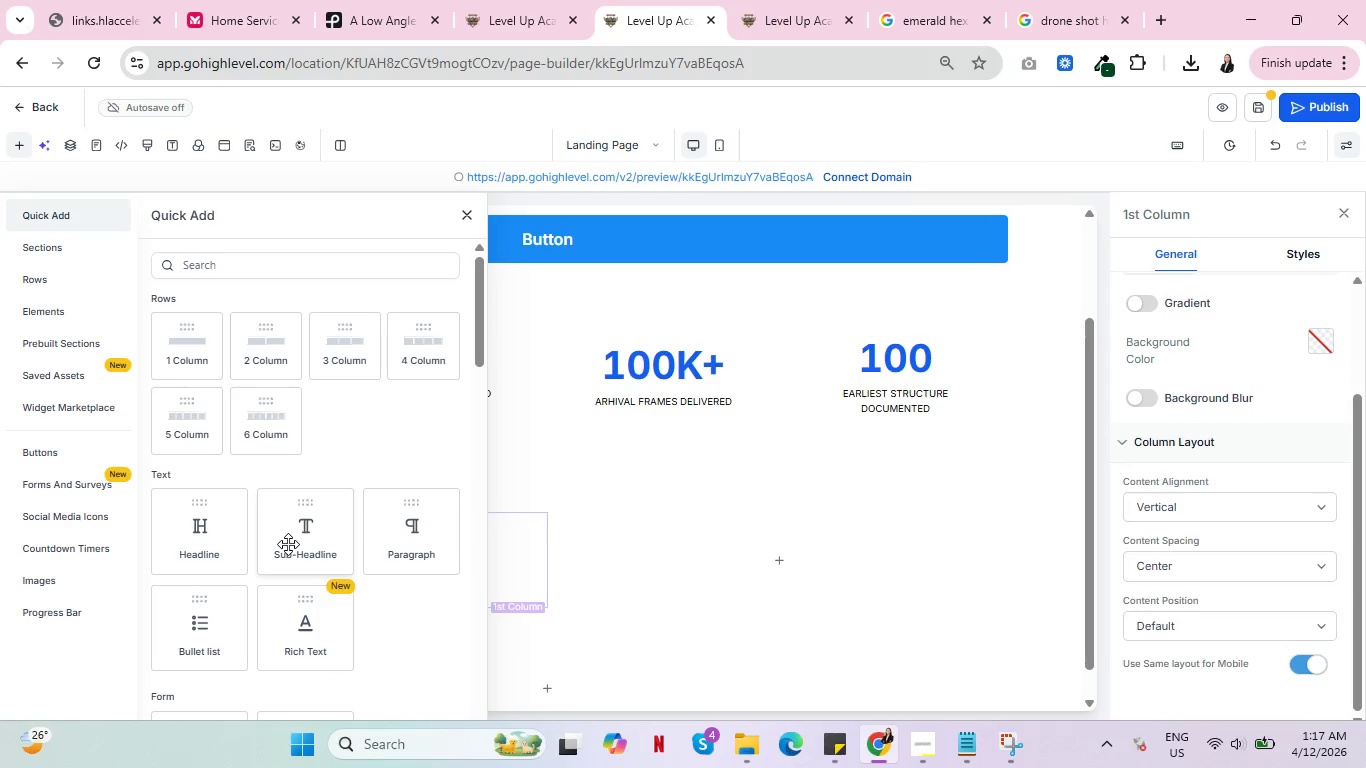 
left_click([392, 531])
 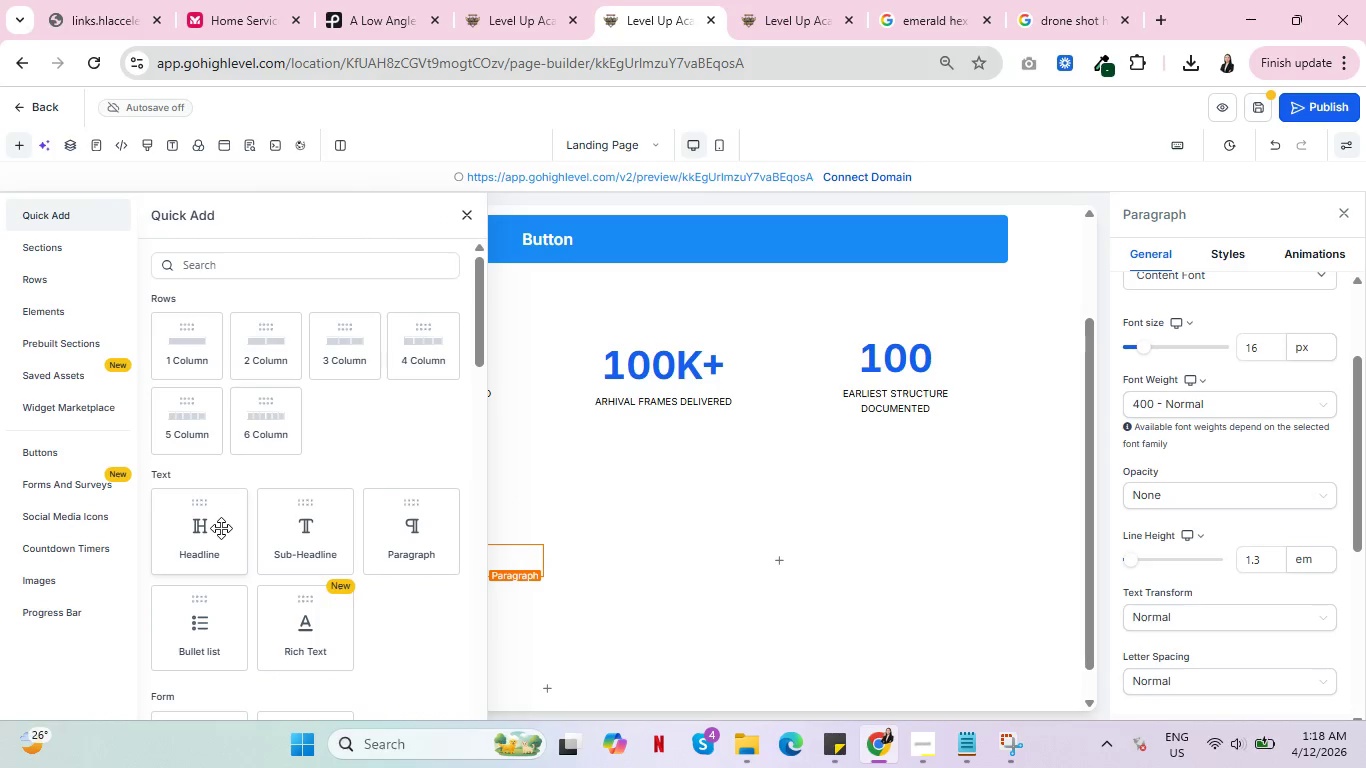 
wait(5.59)
 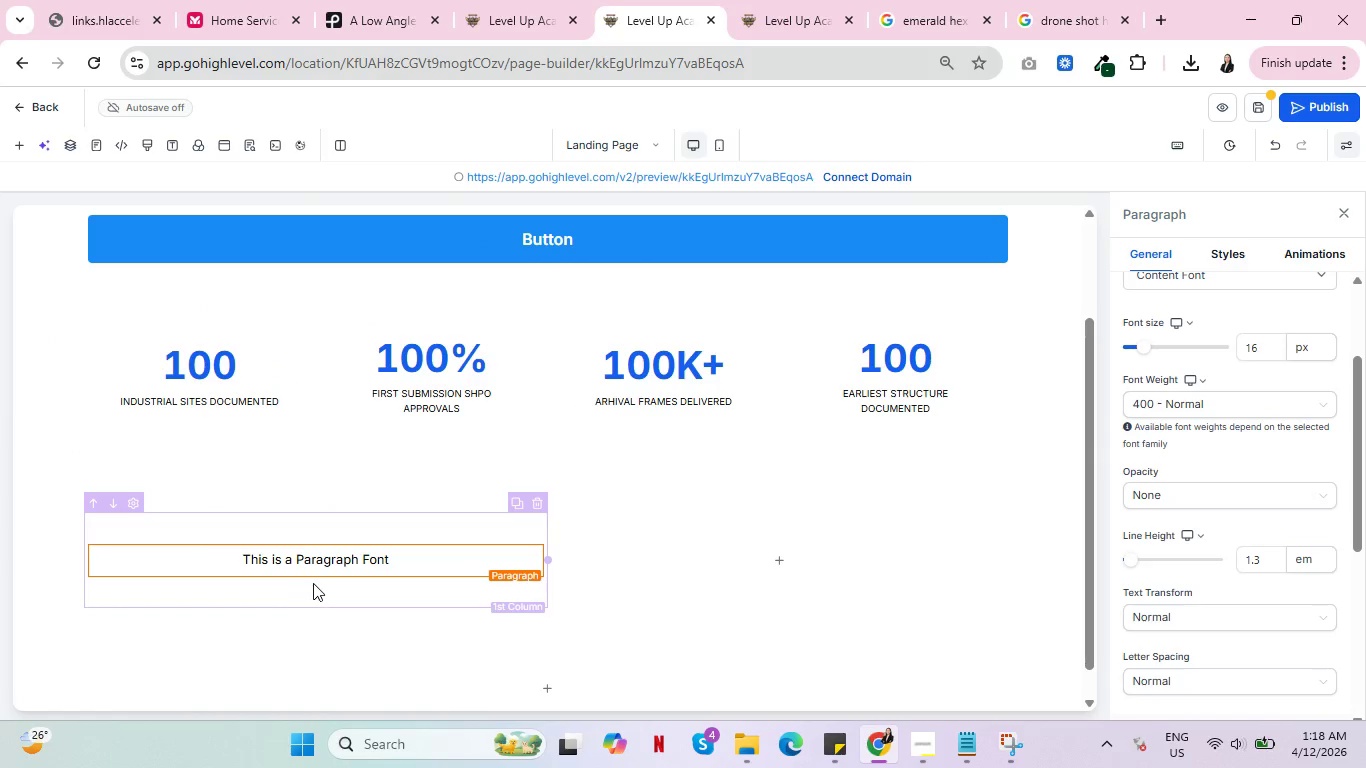 
mouse_move([318, 586])
 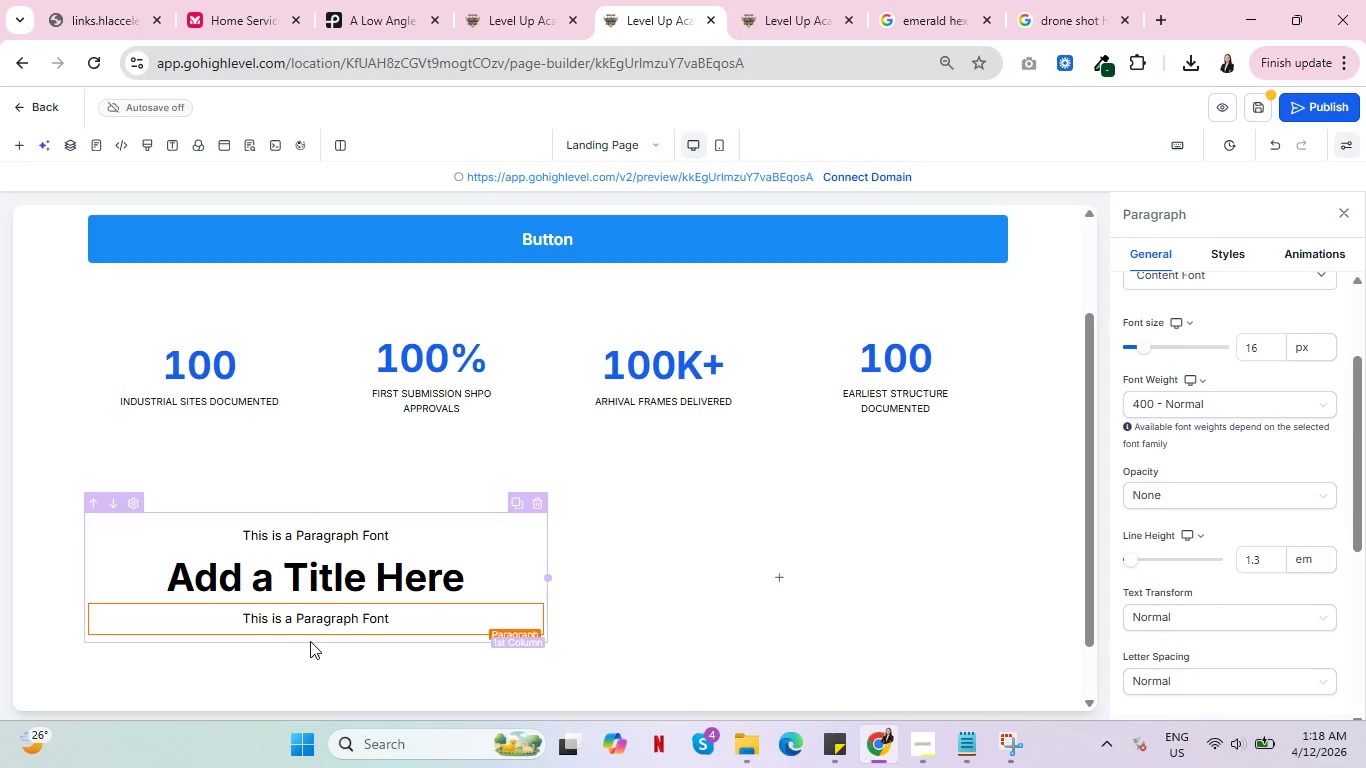 
left_click([319, 633])
 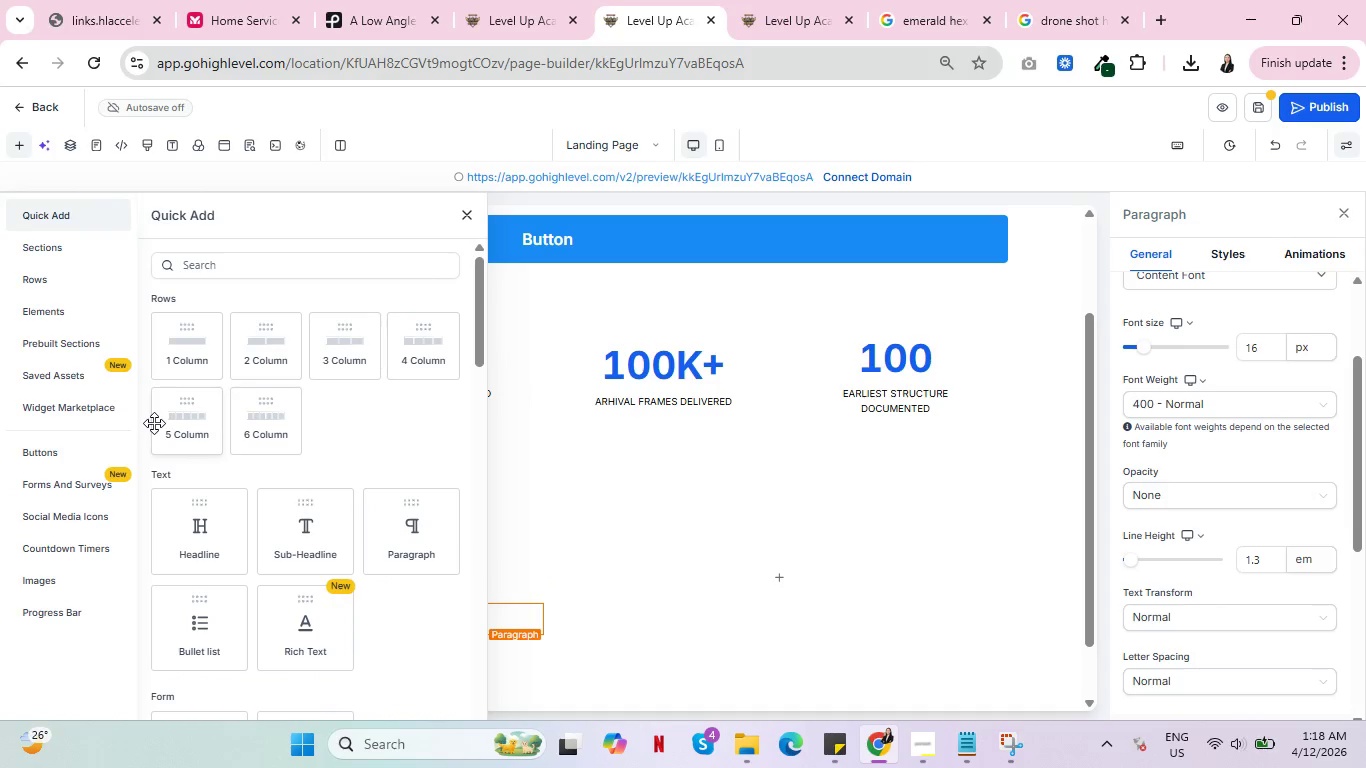 
wait(6.88)
 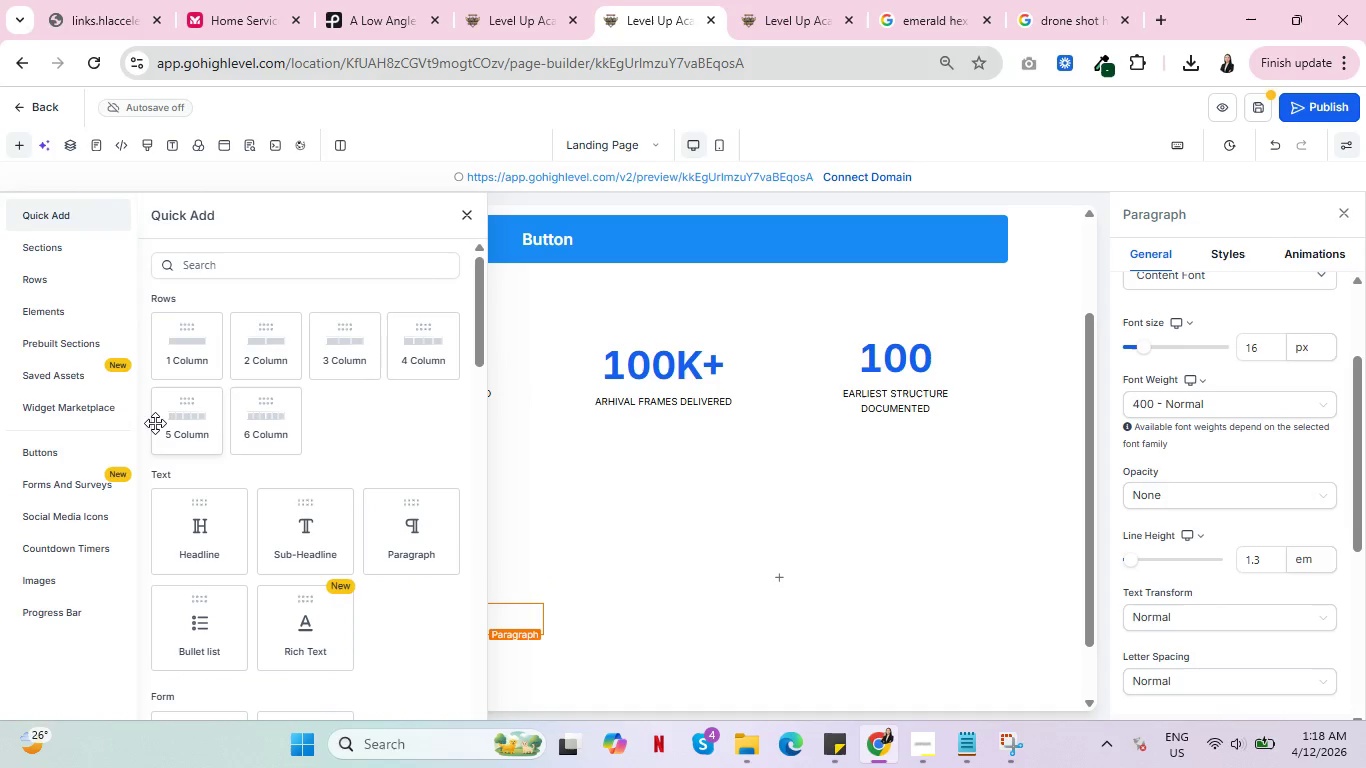 
left_click([49, 447])
 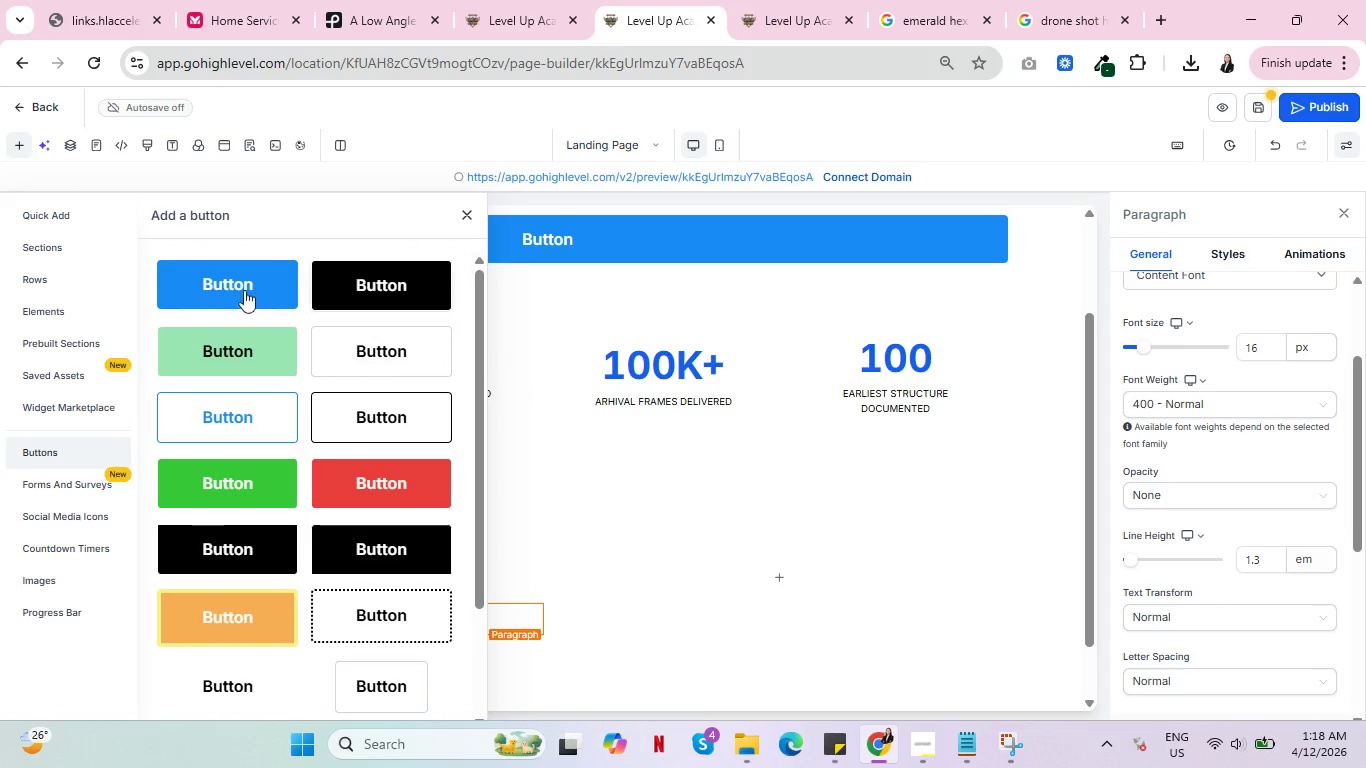 
left_click([226, 286])
 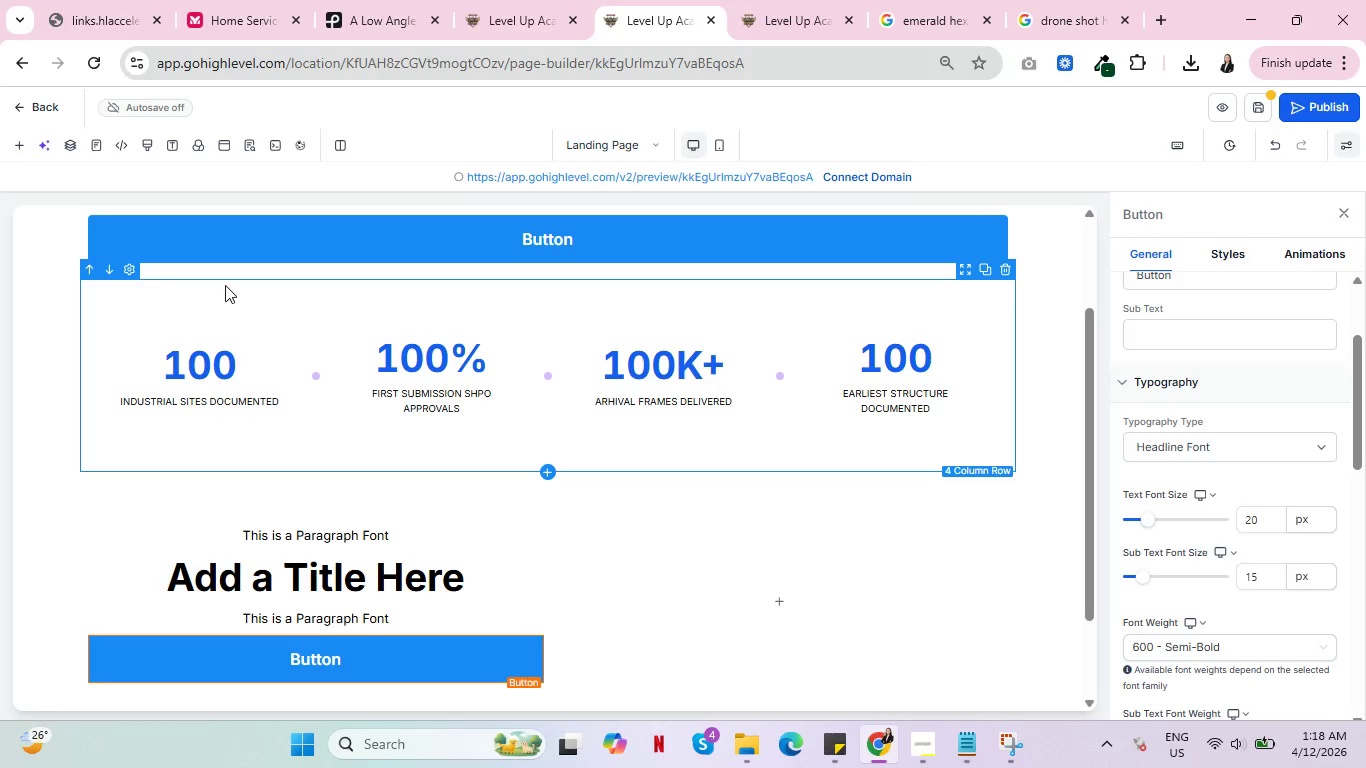 
scroll: coordinate [784, 527], scroll_direction: up, amount: 3.0
 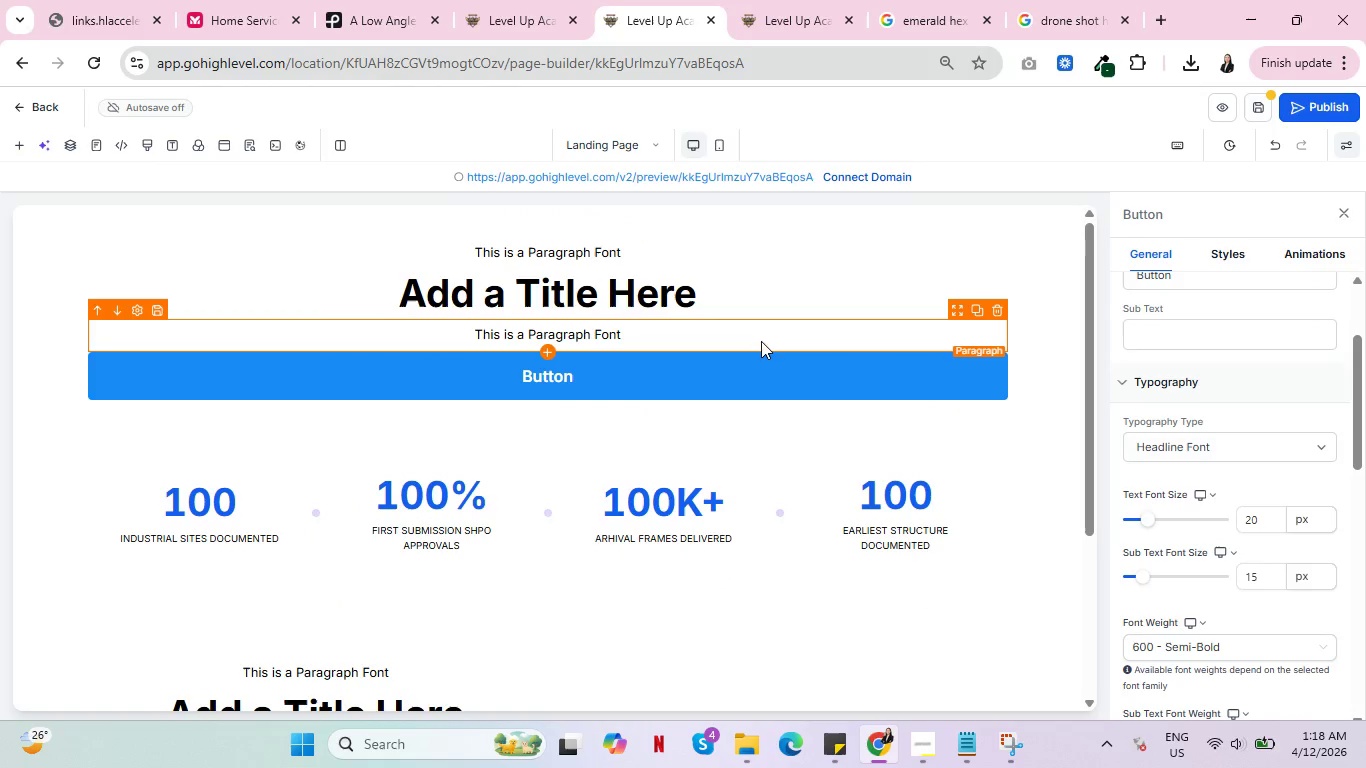 
scroll: coordinate [732, 394], scroll_direction: down, amount: 8.0
 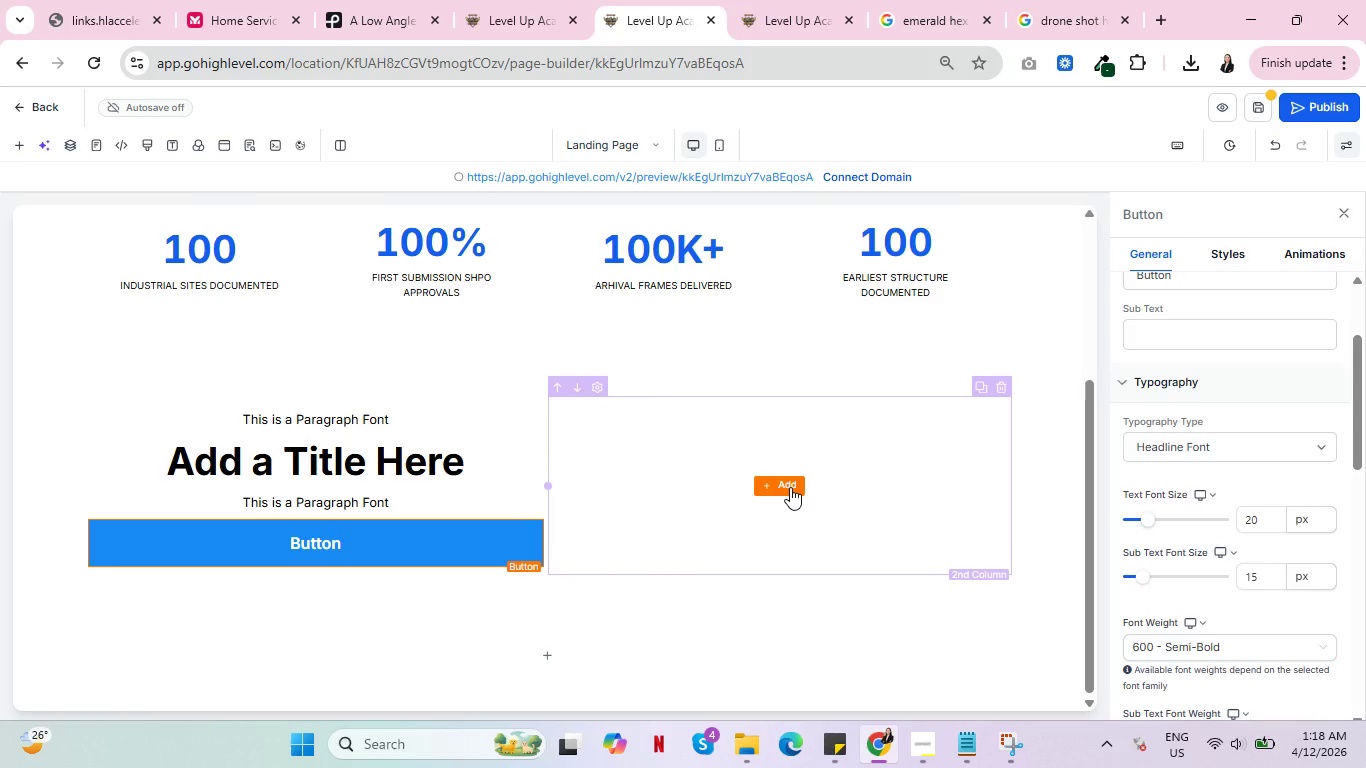 
wait(11.72)
 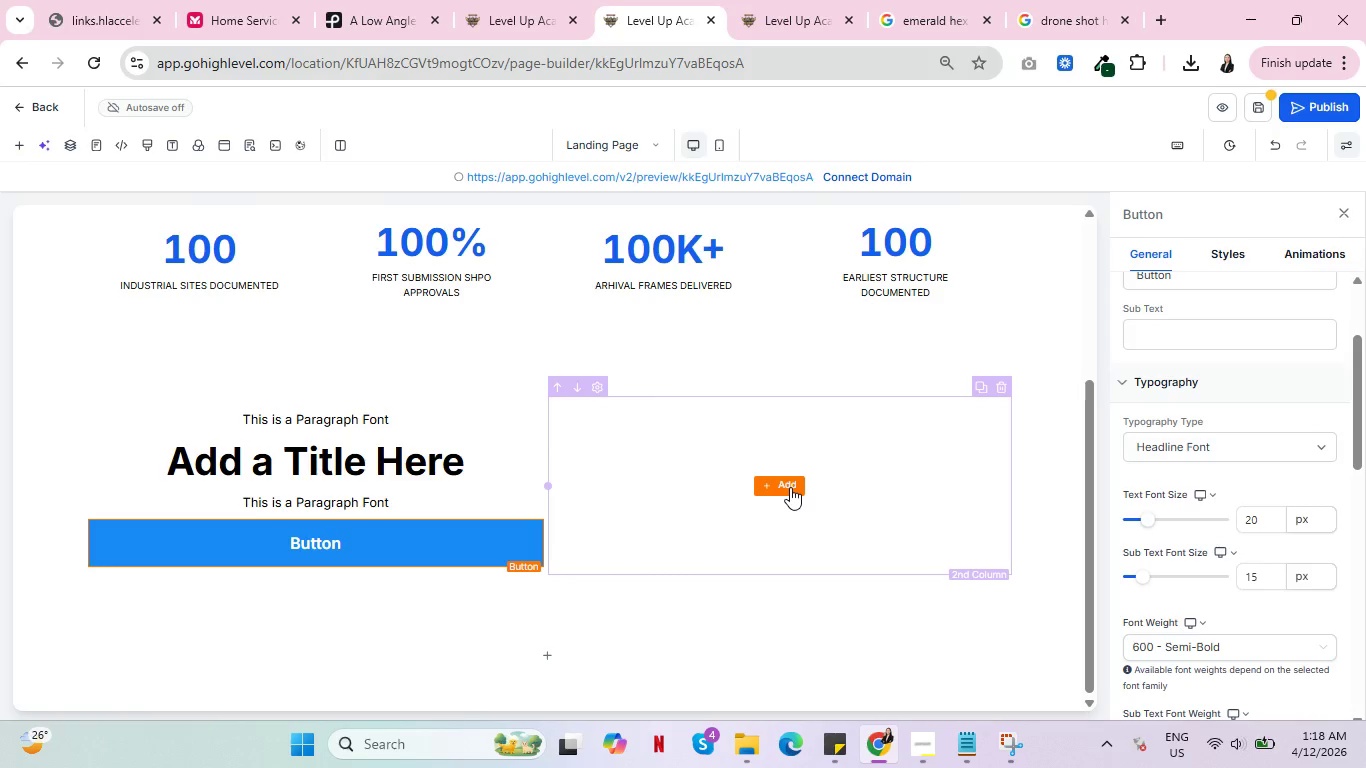 
left_click([533, 509])
 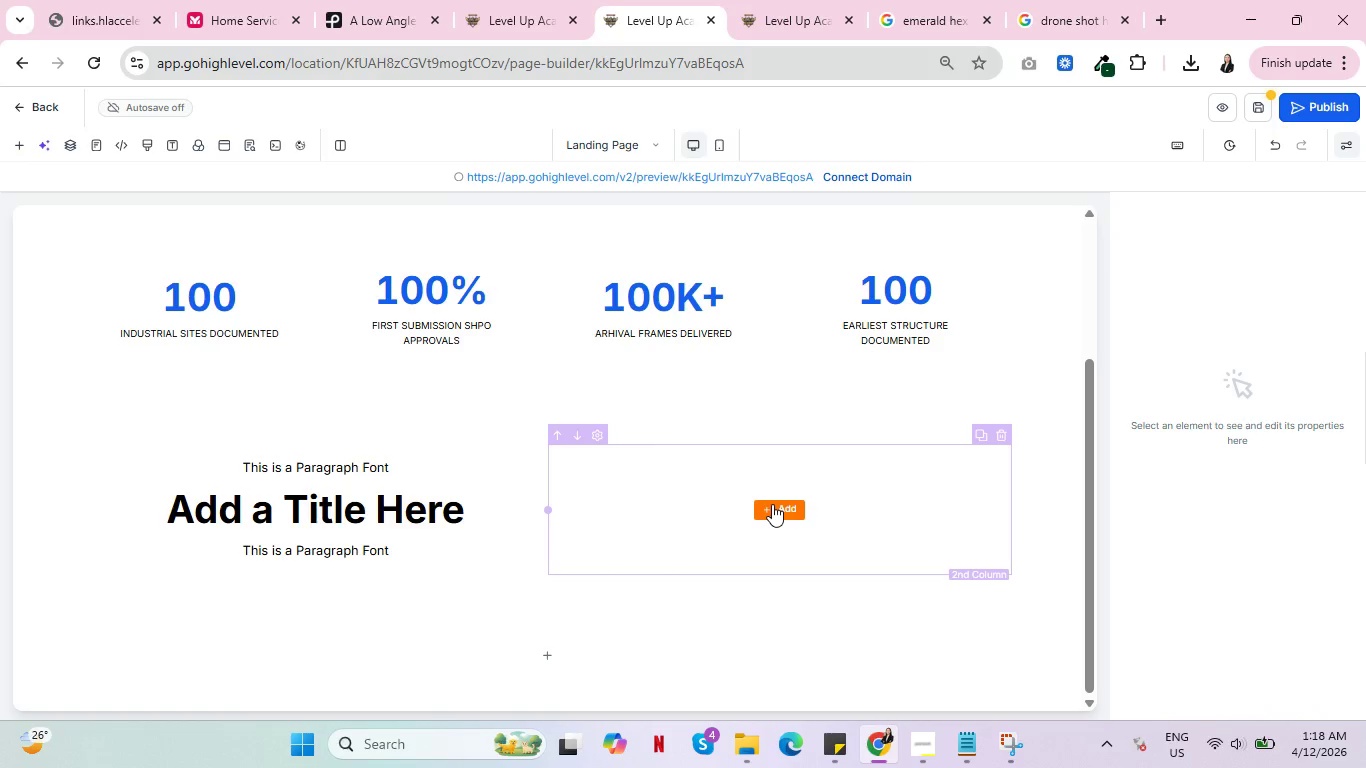 
wait(15.64)
 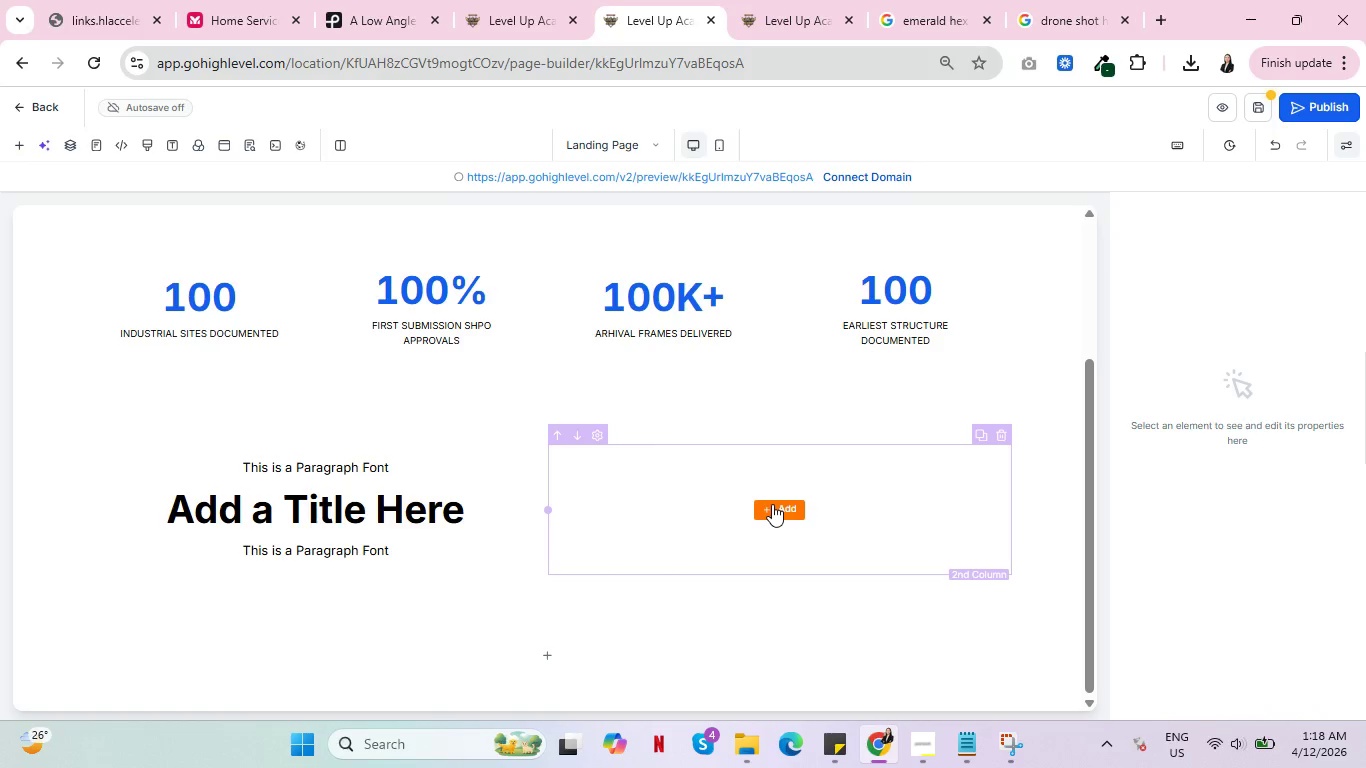 
scroll: coordinate [720, 596], scroll_direction: up, amount: 10.0
 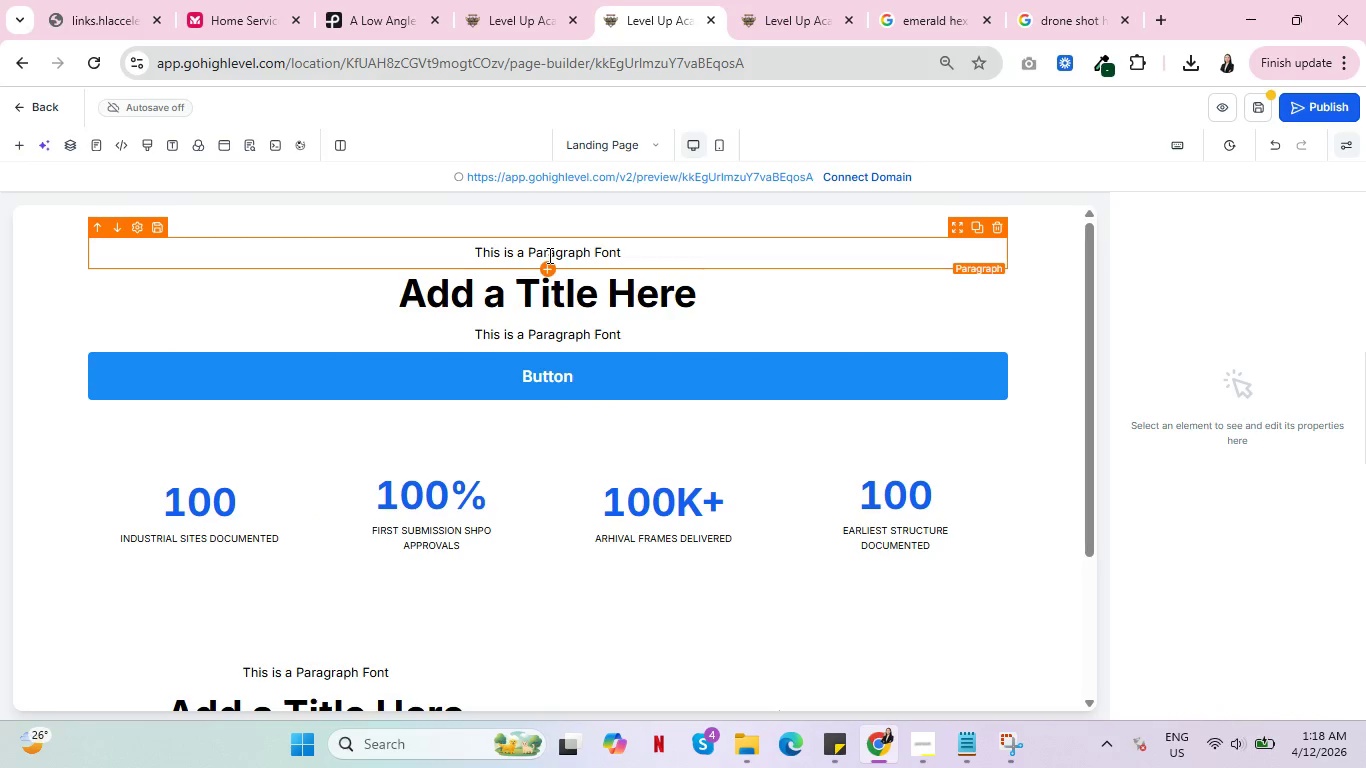 
wait(8.02)
 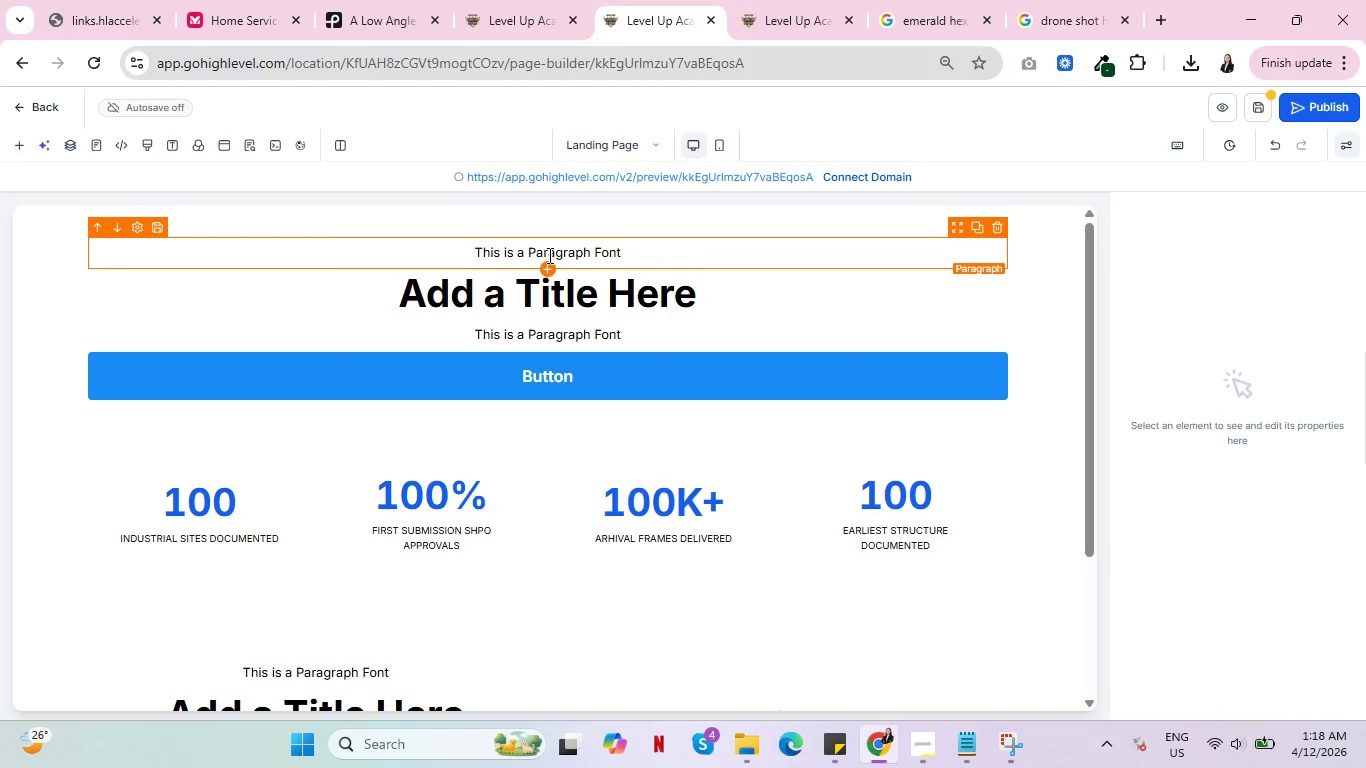 
double_click([604, 296])
 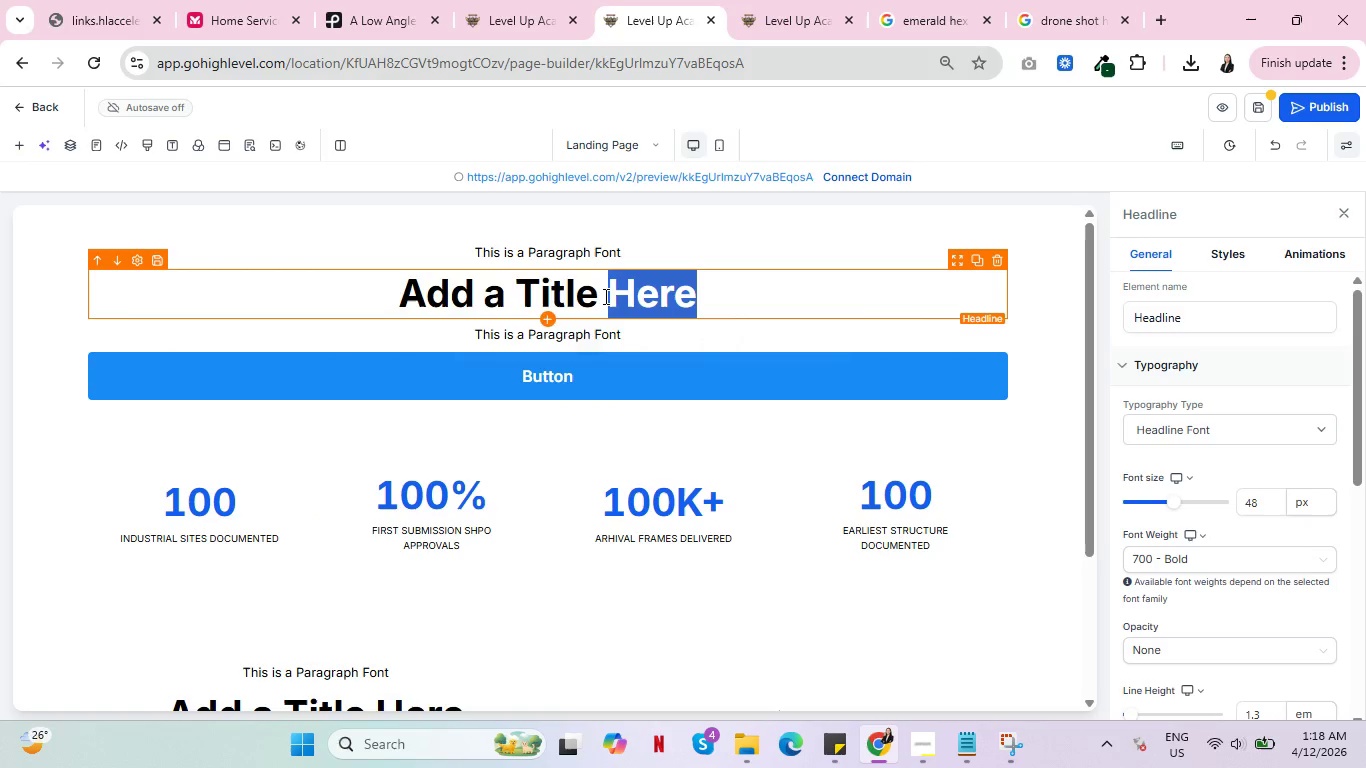 
triple_click([604, 296])
 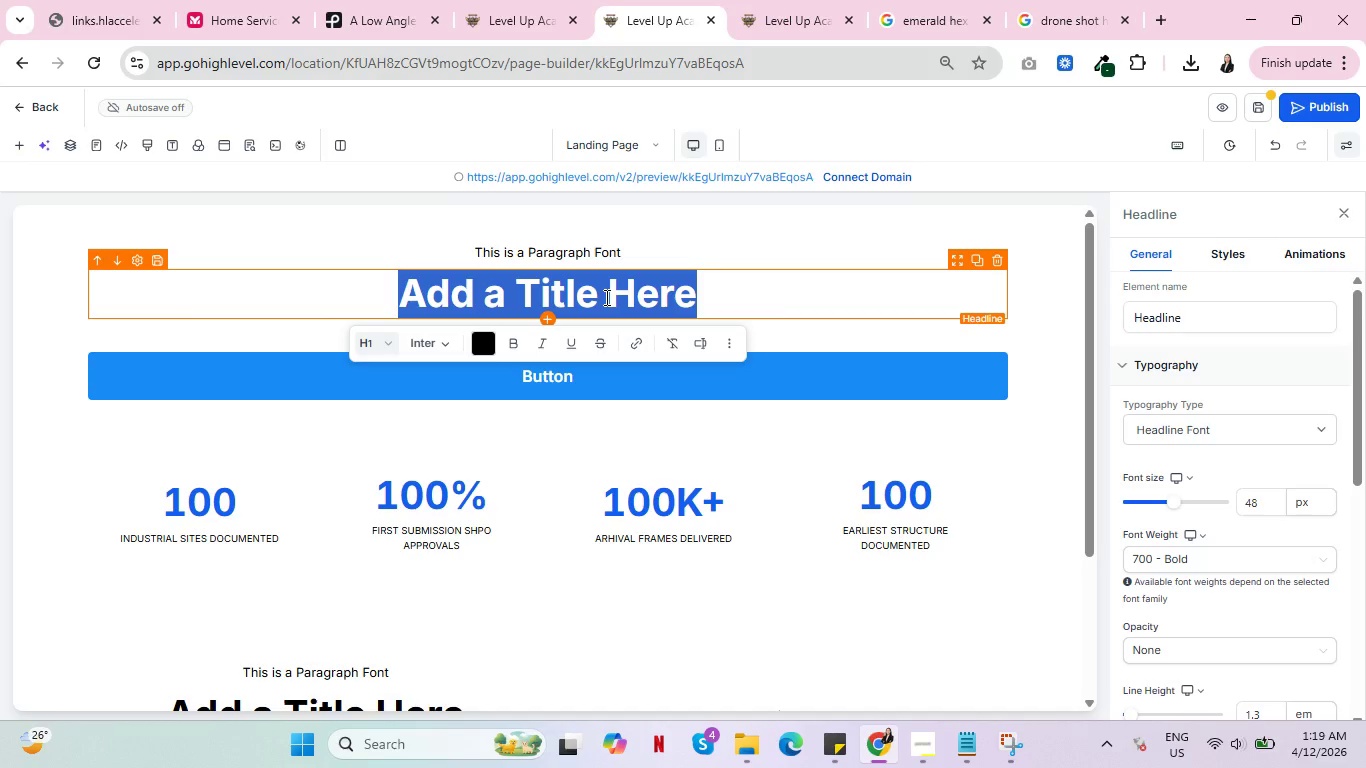 
type(WHERE struct)
key(Backspace)
key(Backspace)
key(Backspace)
key(Backspace)
key(Backspace)
key(Backspace)
key(Backspace)
key(Backspace)
key(Backspace)
key(Backspace)
key(Backspace)
type(here structural memory is preserved)
 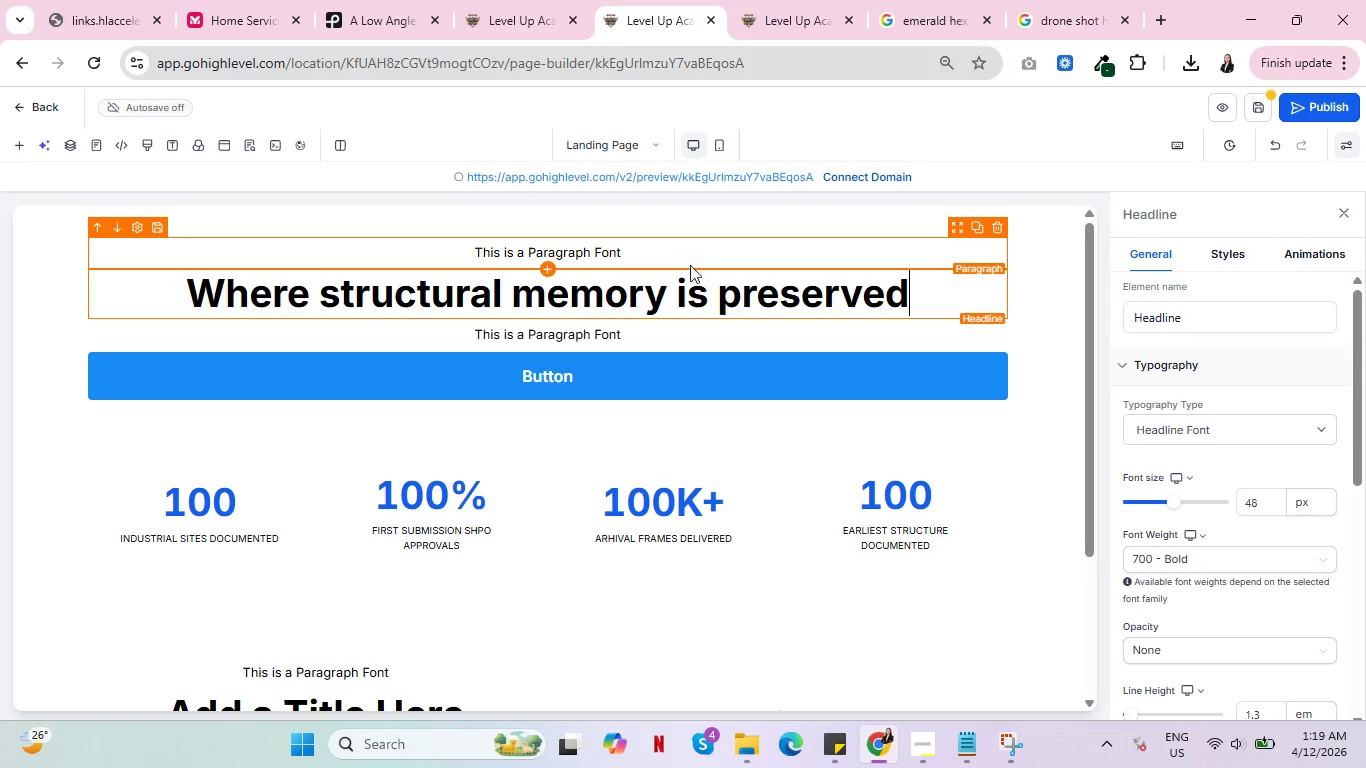 
left_click([668, 299])
 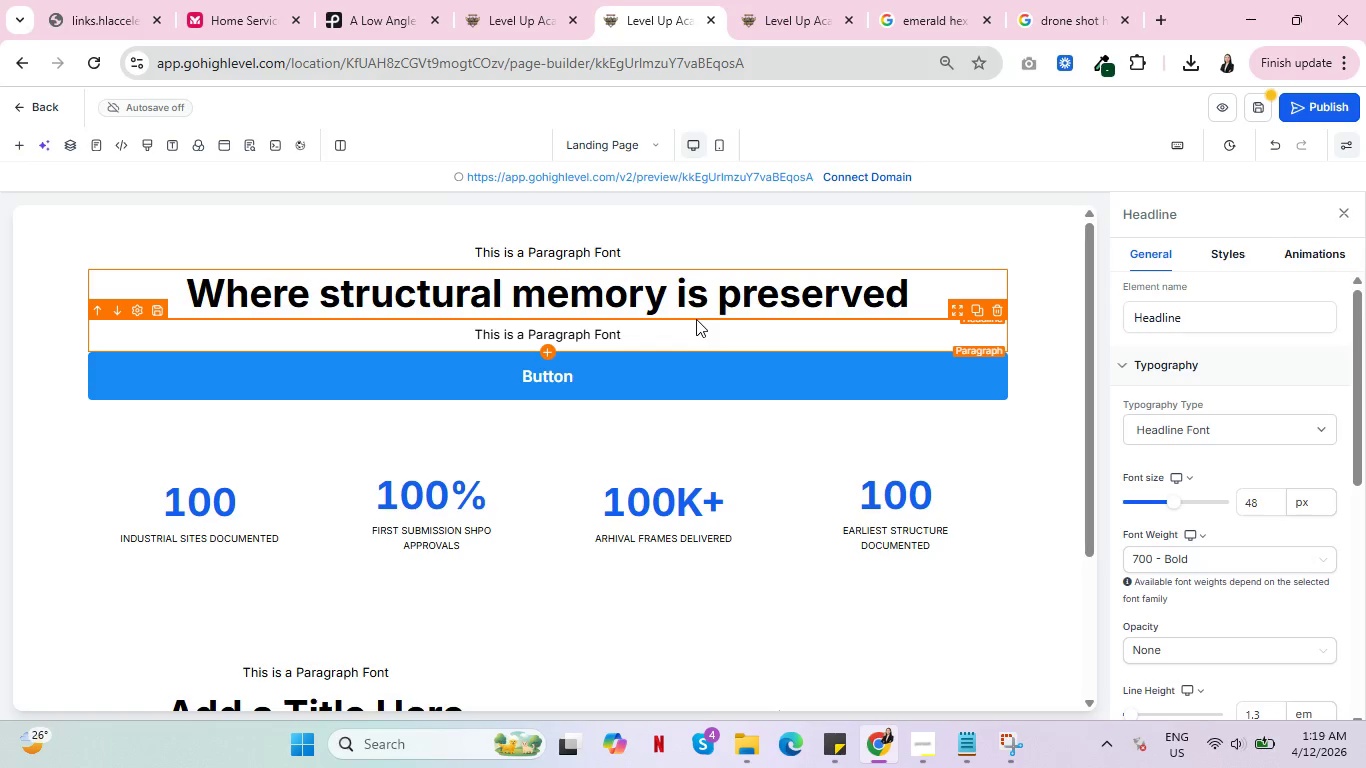 
key(Enter)
 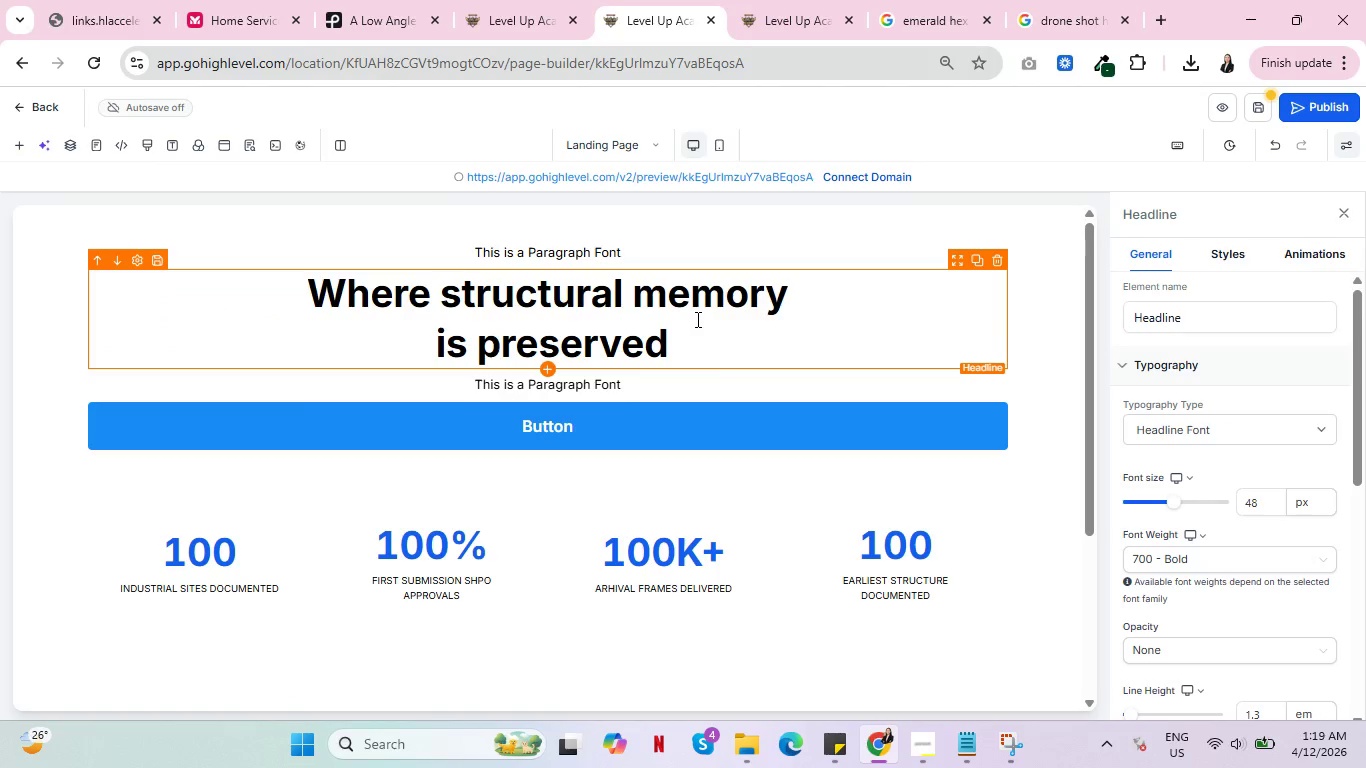 
key(Delete)
 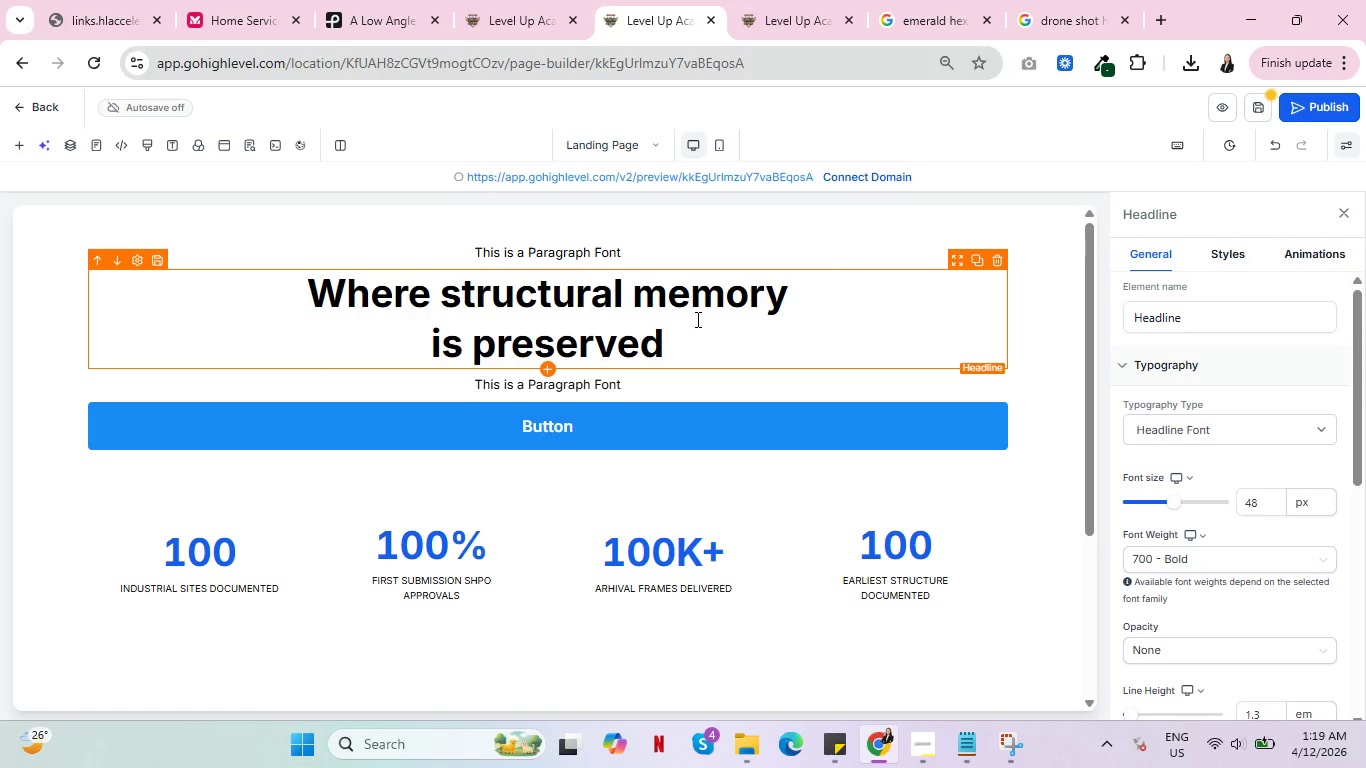 
wait(8.47)
 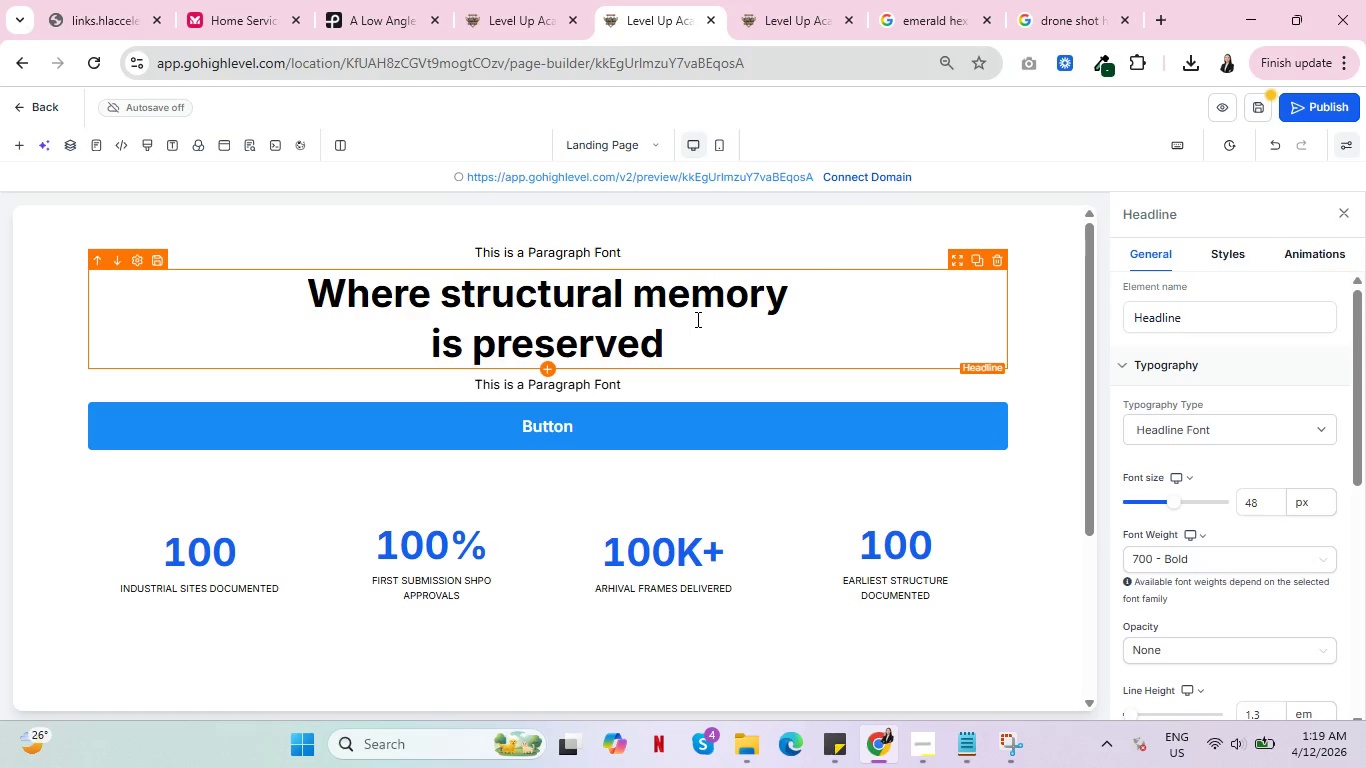 
double_click([593, 378])
 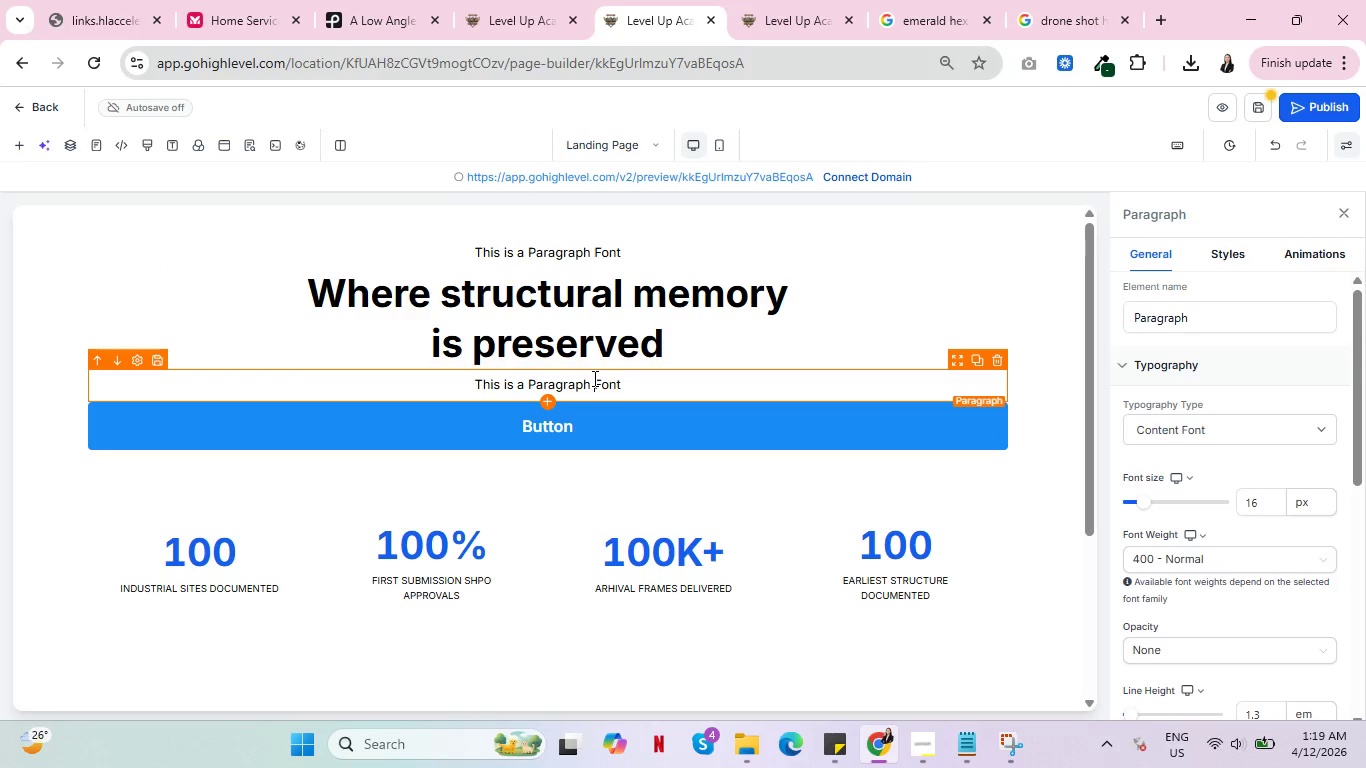 
double_click([595, 380])
 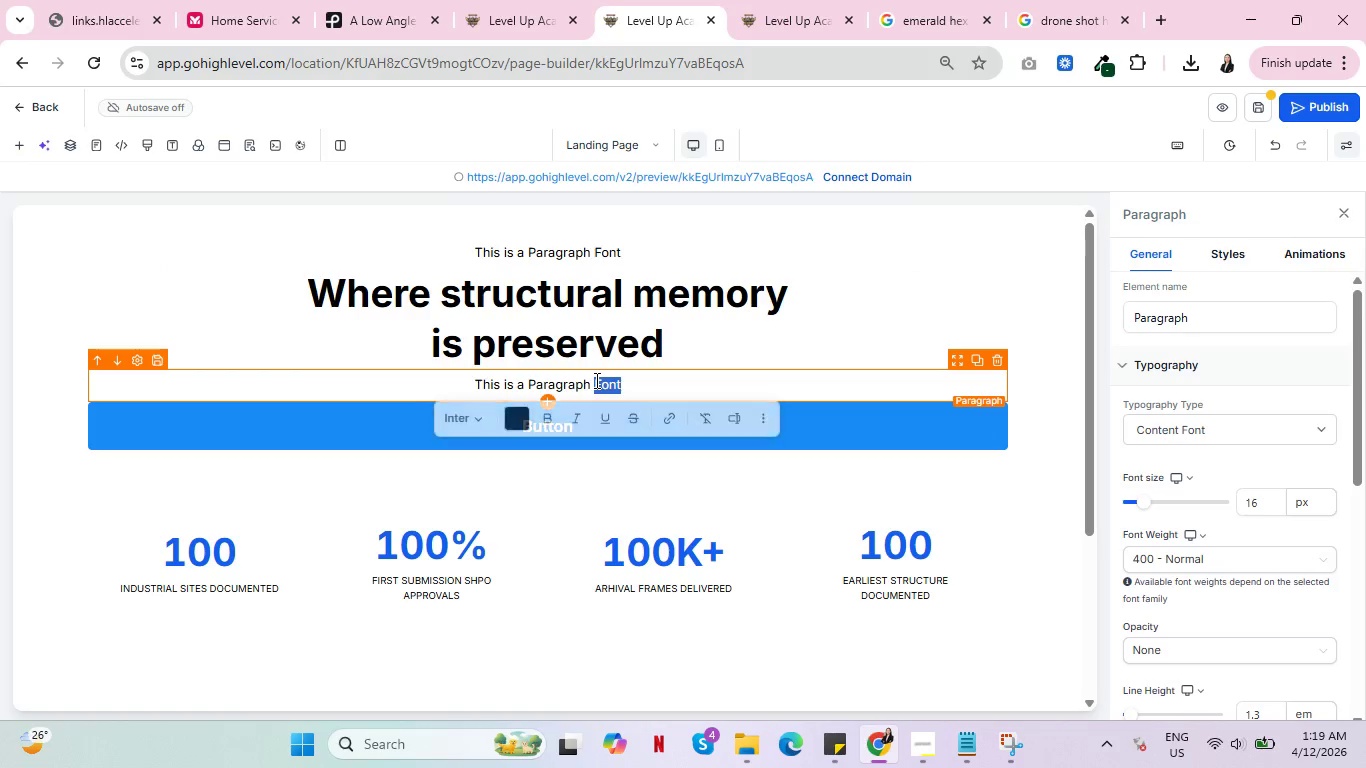 
triple_click([595, 380])
 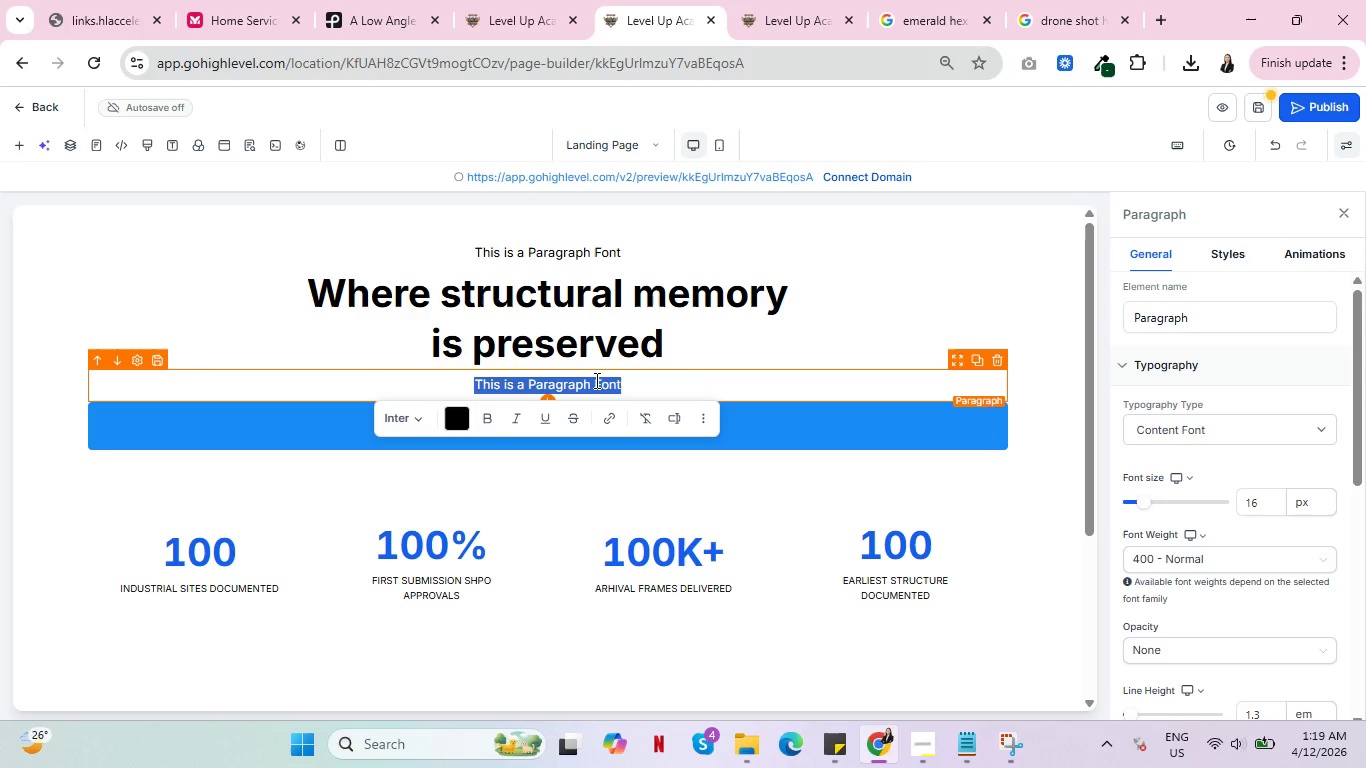 
wait(5.92)
 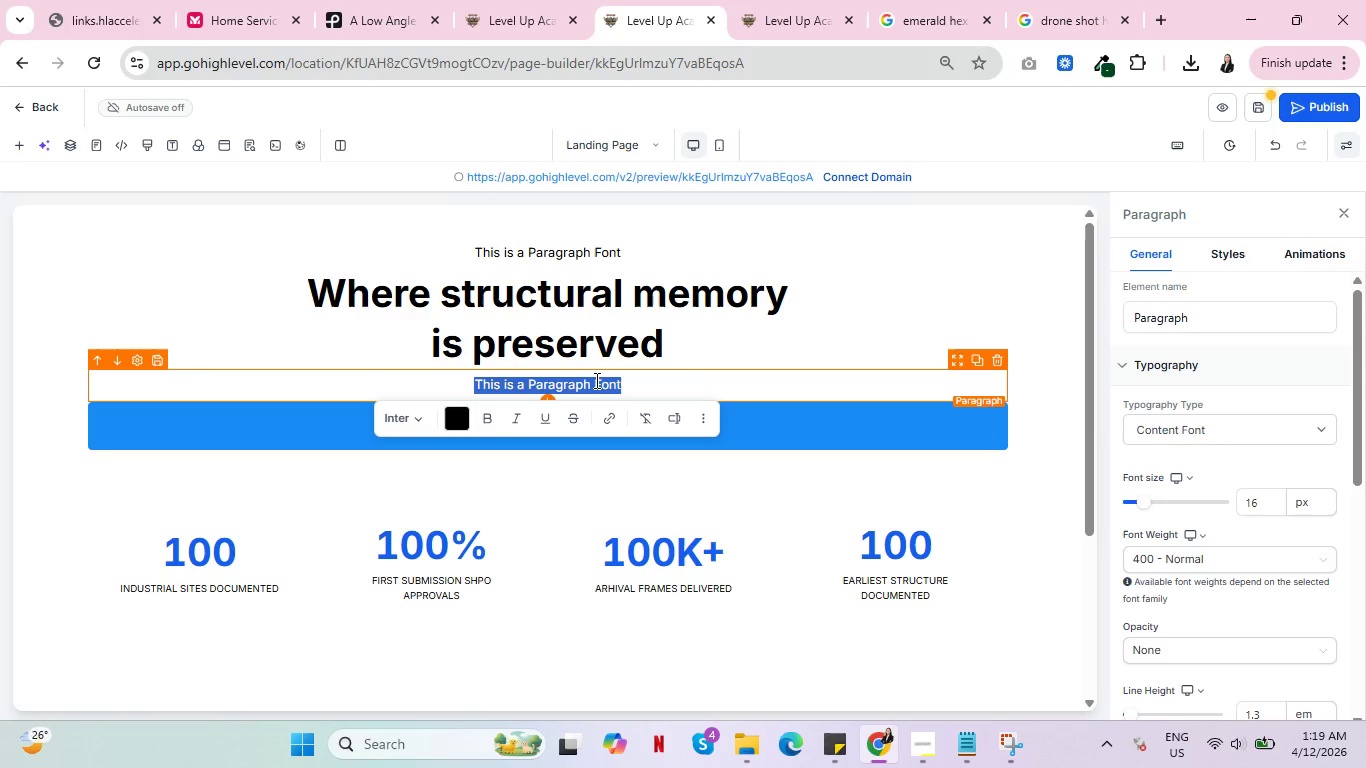 
type(High-fidelity documentation of textile ,)
key(Backspace)
type(mills, iron foundries )
key(Backspace)
type(, raile de)
key(Backspace)
key(Backspace)
key(Backspace)
key(Backspace)
type( depost)
key(Backspace)
key(Backspace)
type(ts and heavy-timber strucu)
key(Backspace)
type(tures.)
 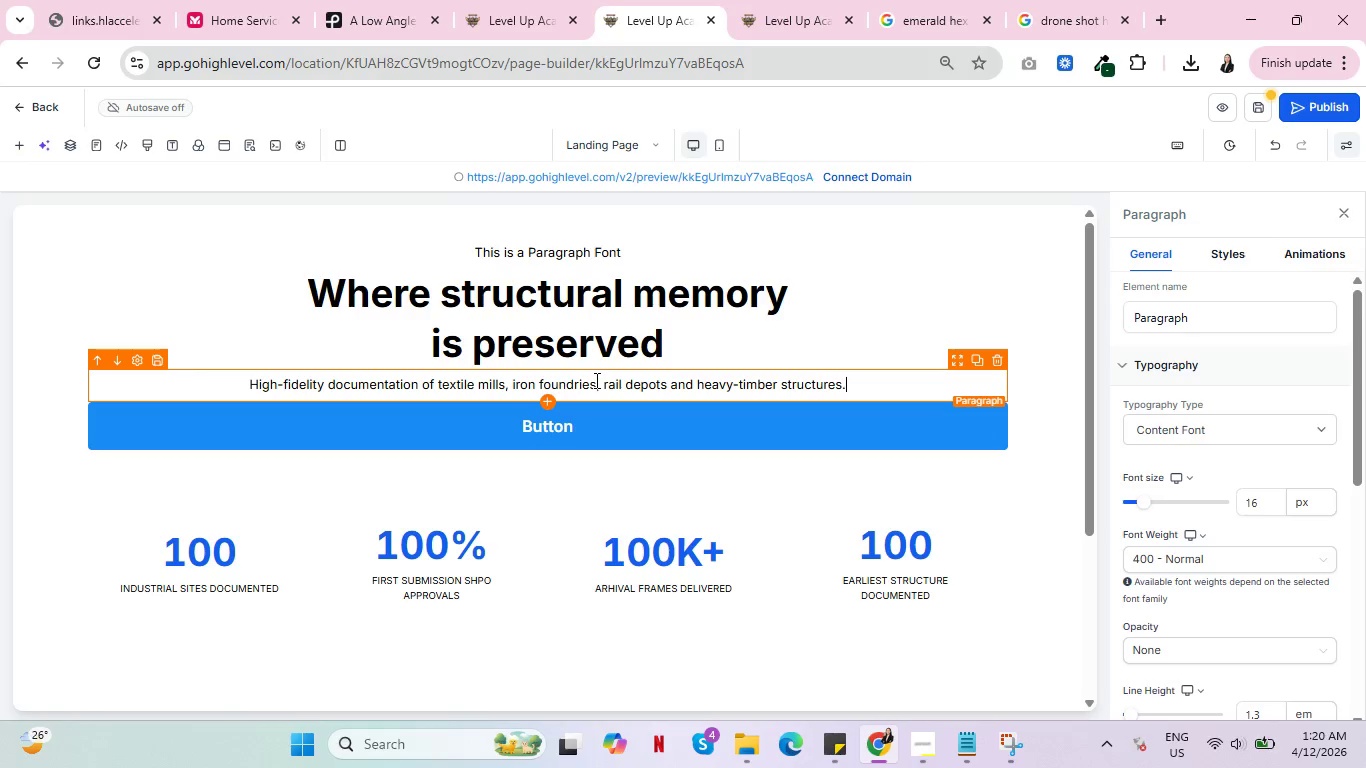 
key(Enter)
 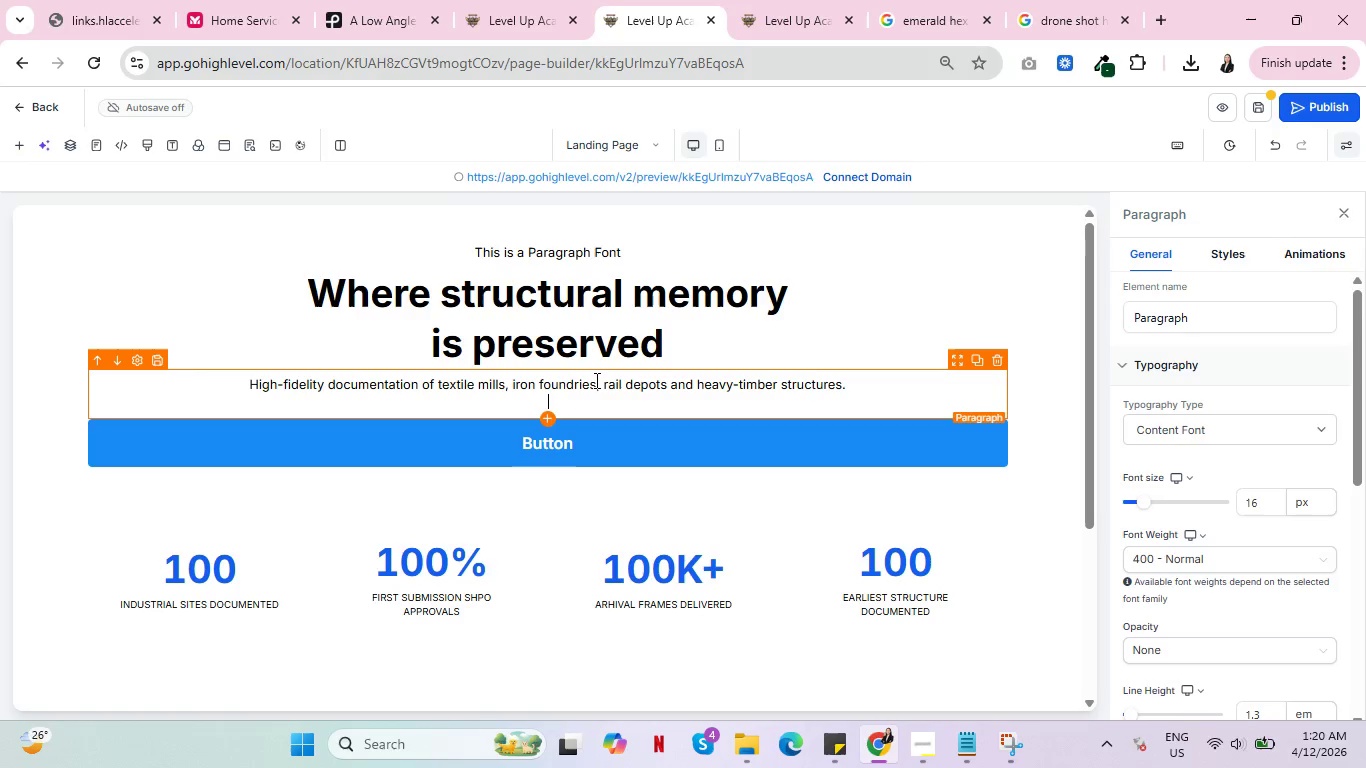 
type(Do)
key(Backspace)
type(rone-based orhto)
key(Backspace)
key(Backspace)
key(Backspace)
type(tho)
 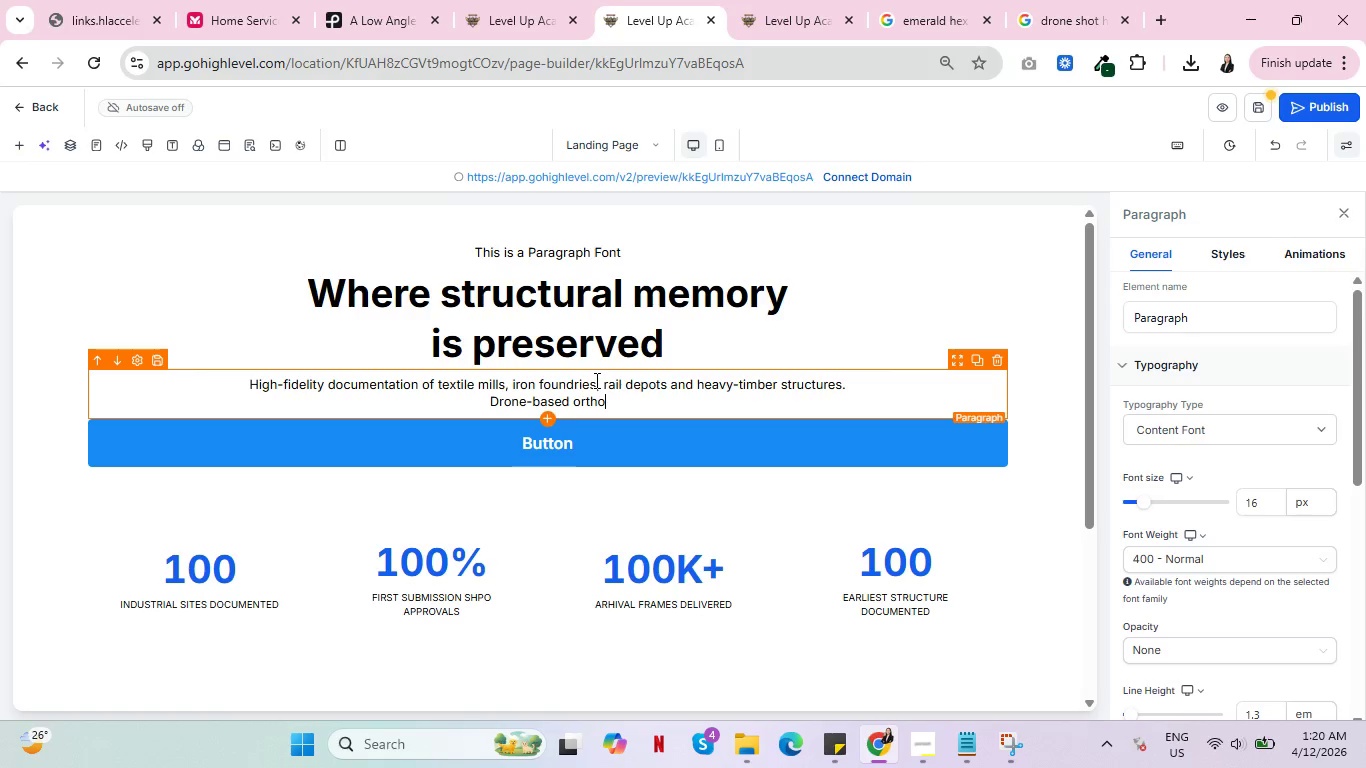 
type(graphic capture )
key(Backspace)
type(. HAN)
key(Backspace)
type(BS-compliant photographic arc)
key(Backspace)
type(r)
key(Backspace)
type(chives )
 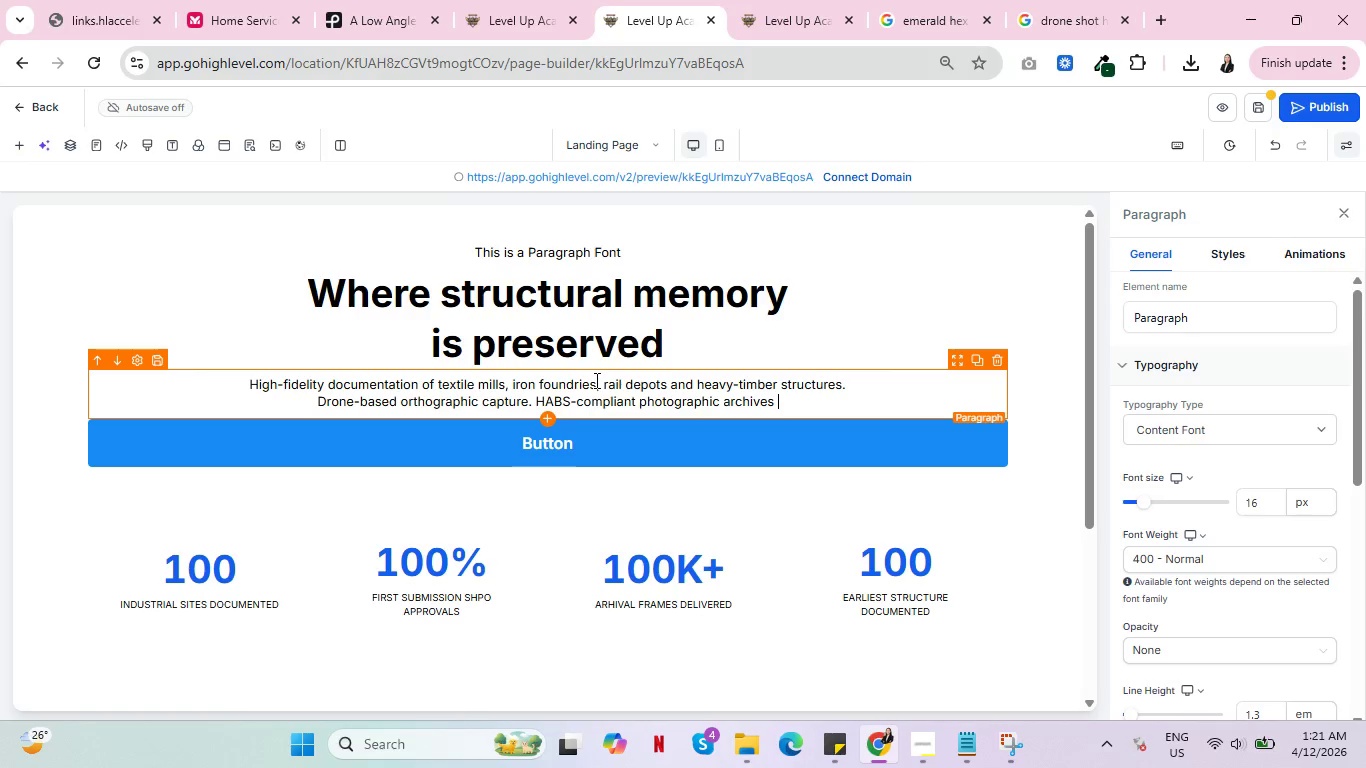 
wait(14.81)
 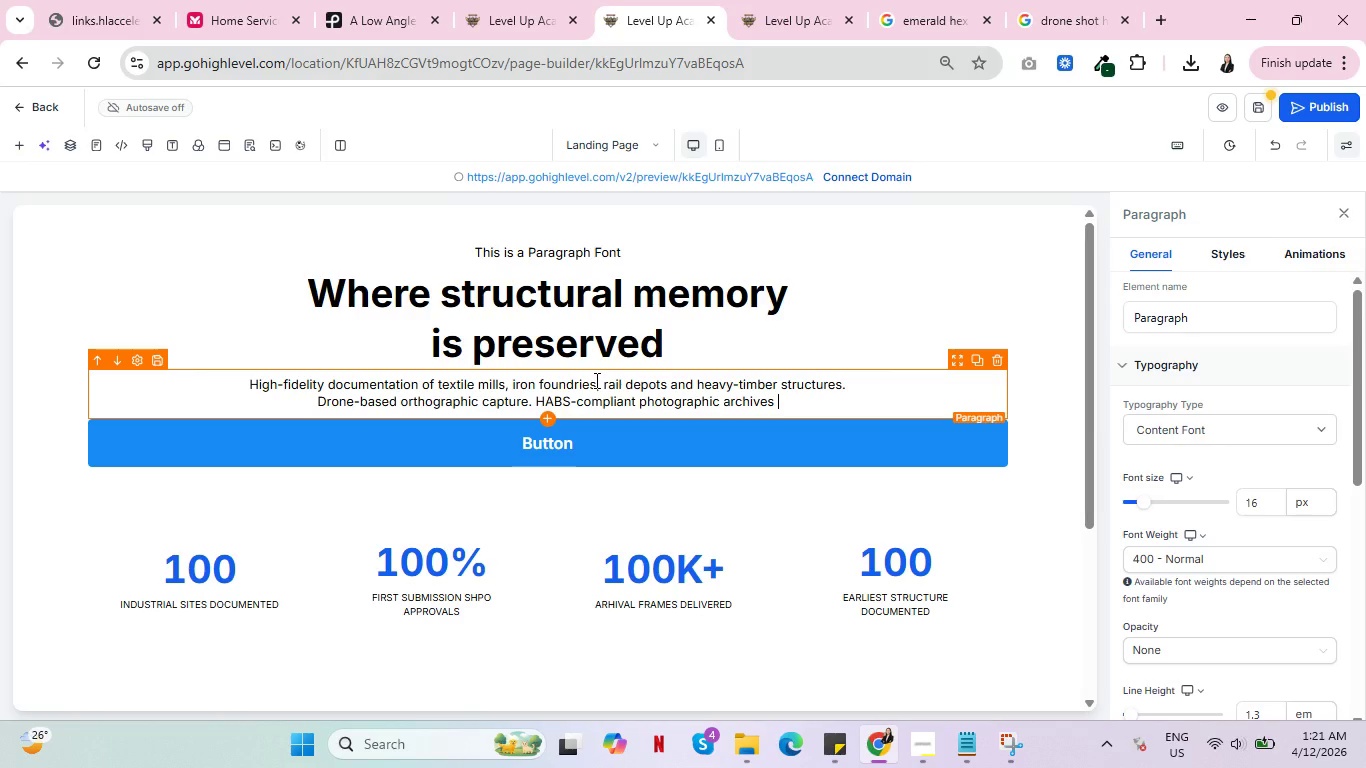 
key(Backspace)
 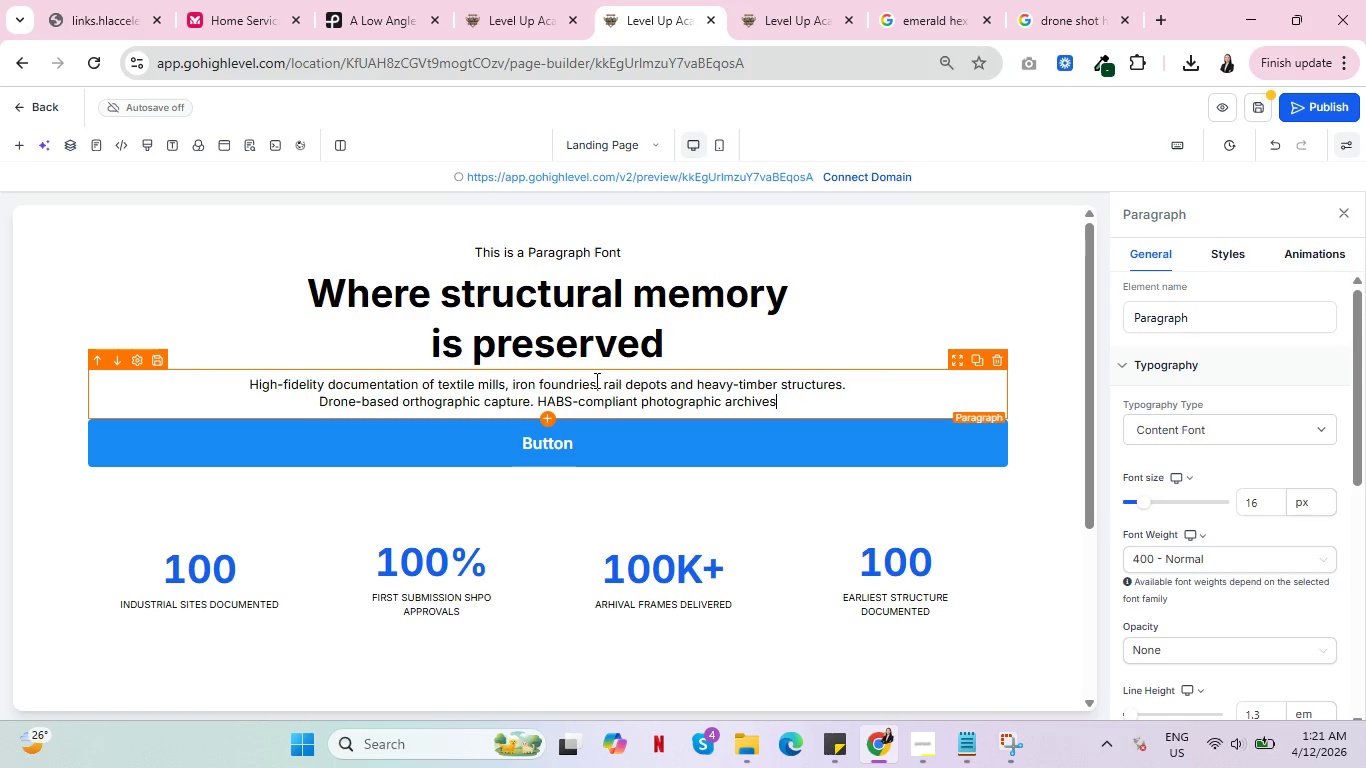 
key(Period)
 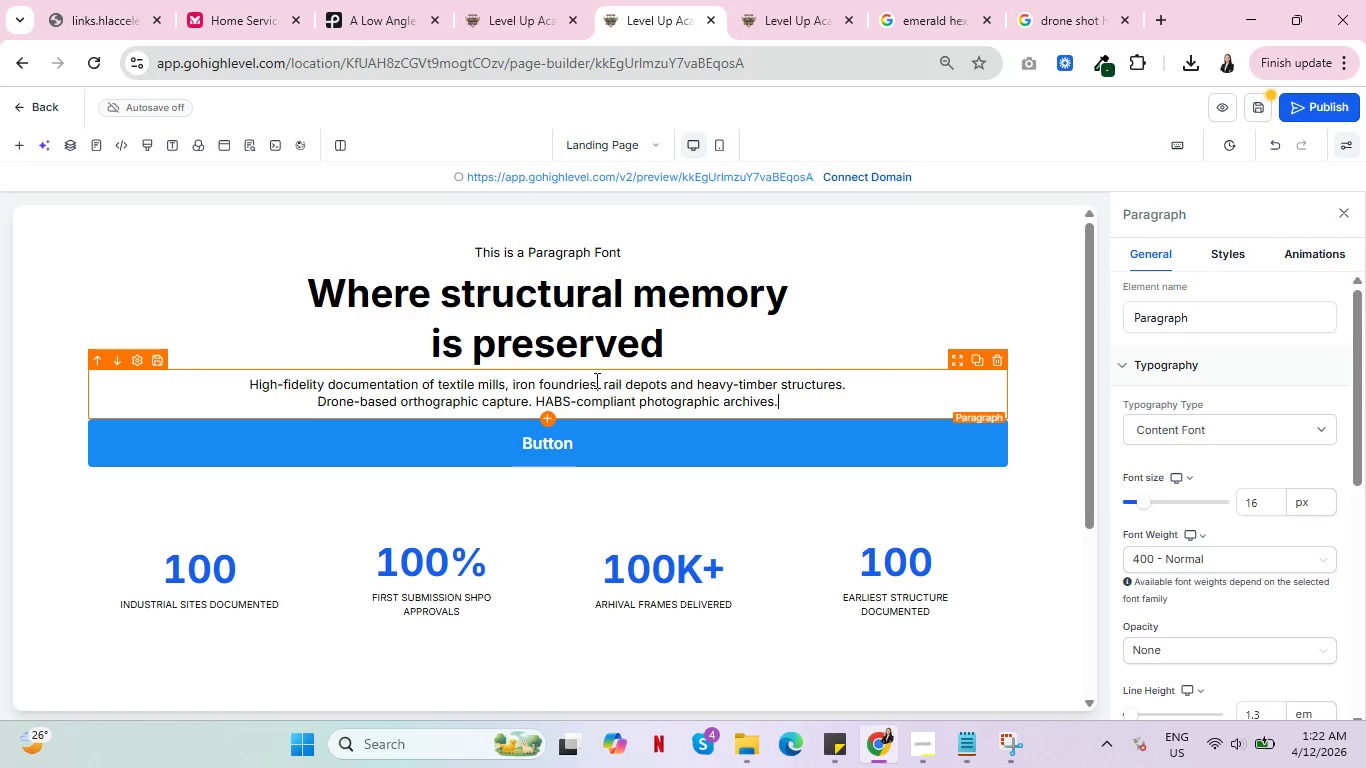 
wait(67.58)
 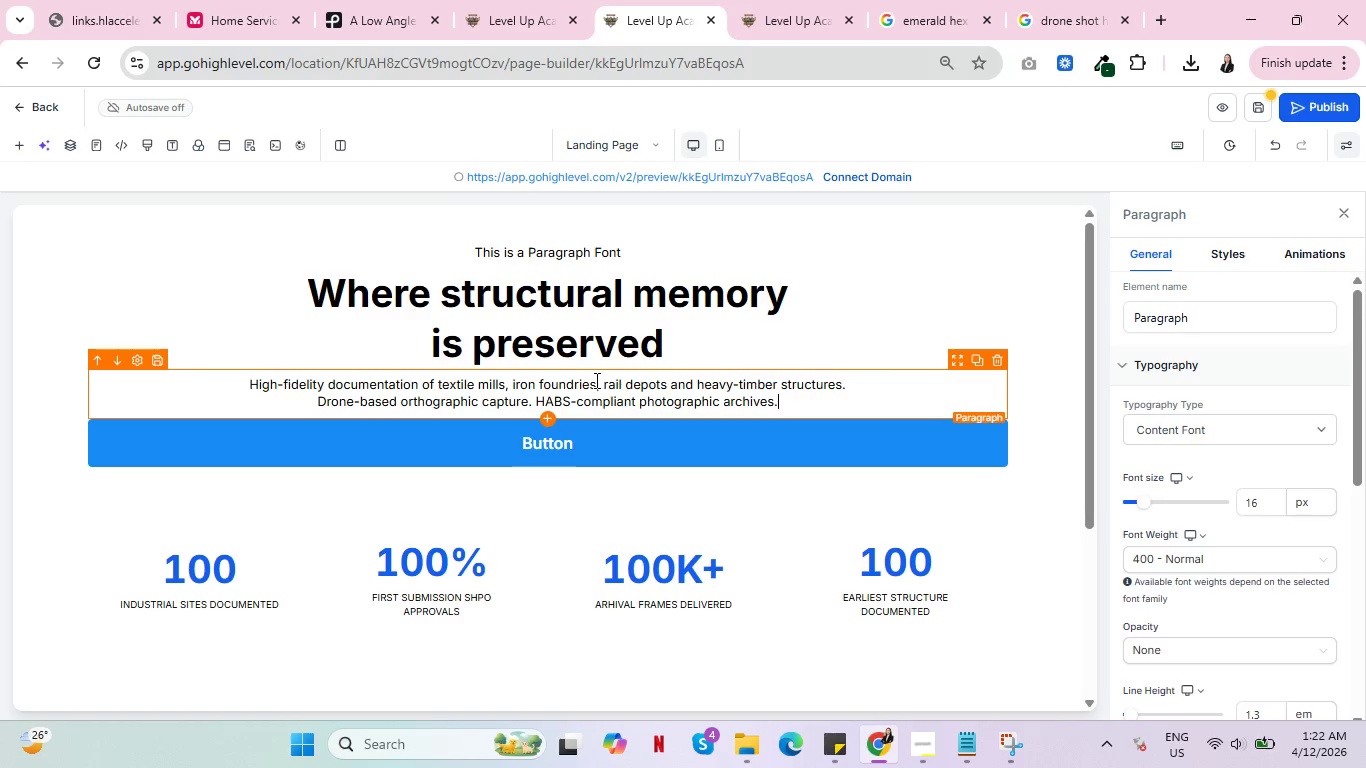 
type( Built for orese)
key(Backspace)
key(Backspace)
key(Backspace)
key(Backspace)
key(Backspace)
type(preservation )
 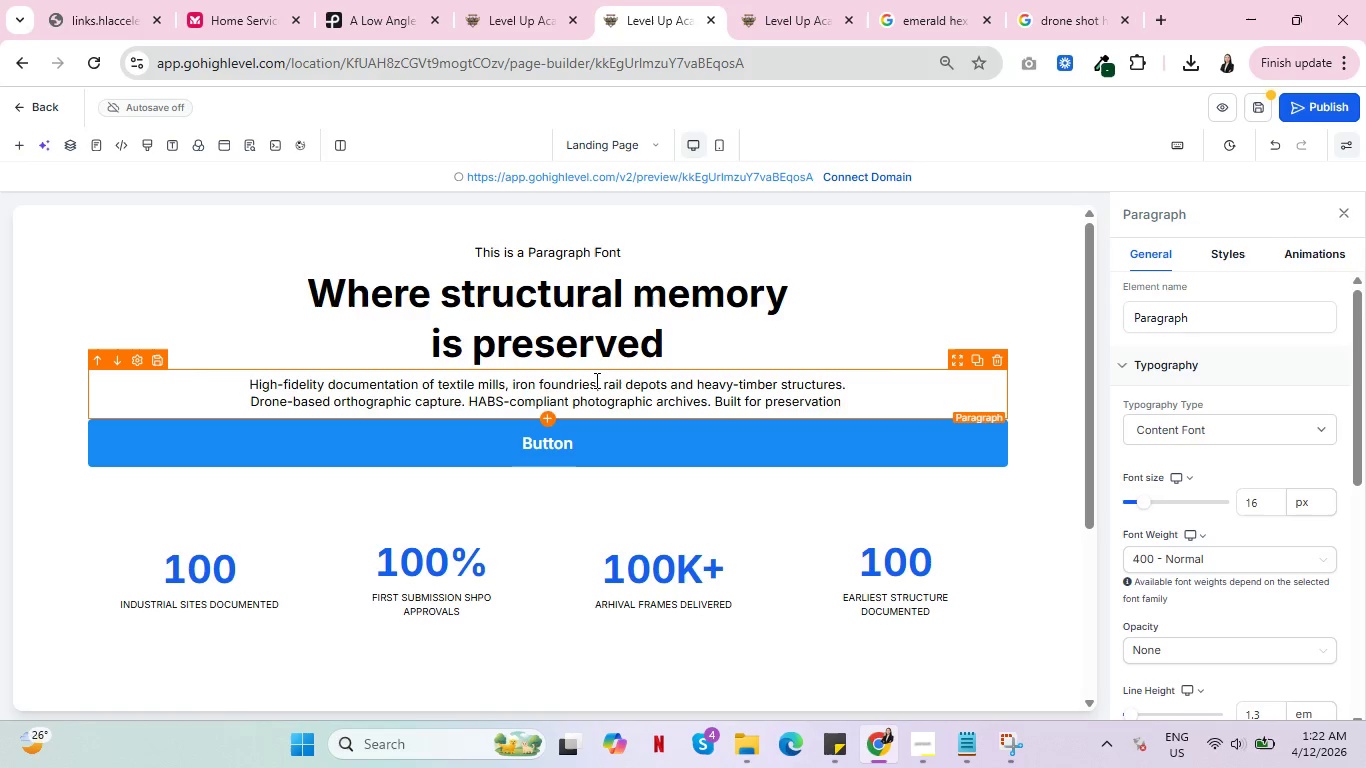 
wait(8.05)
 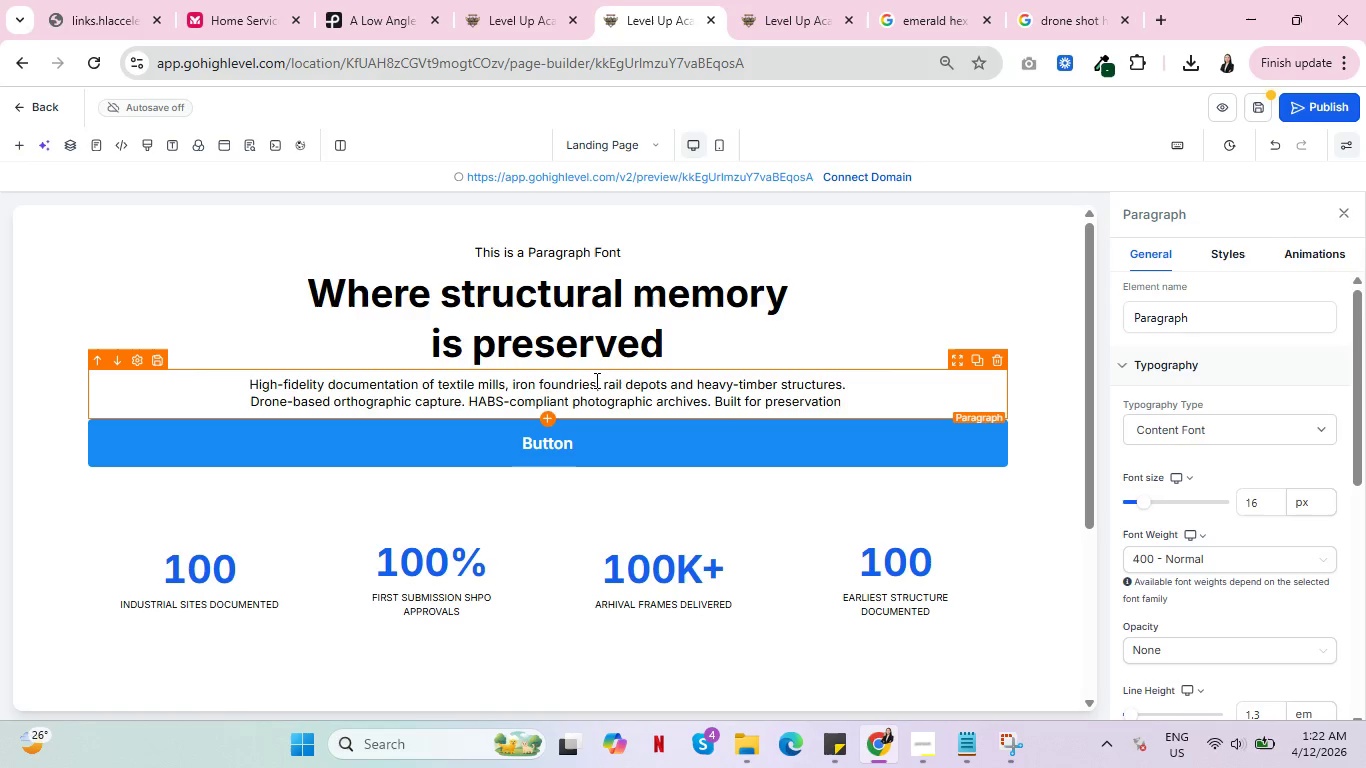 
type(architects who need evidence that stands up to review boards.)
 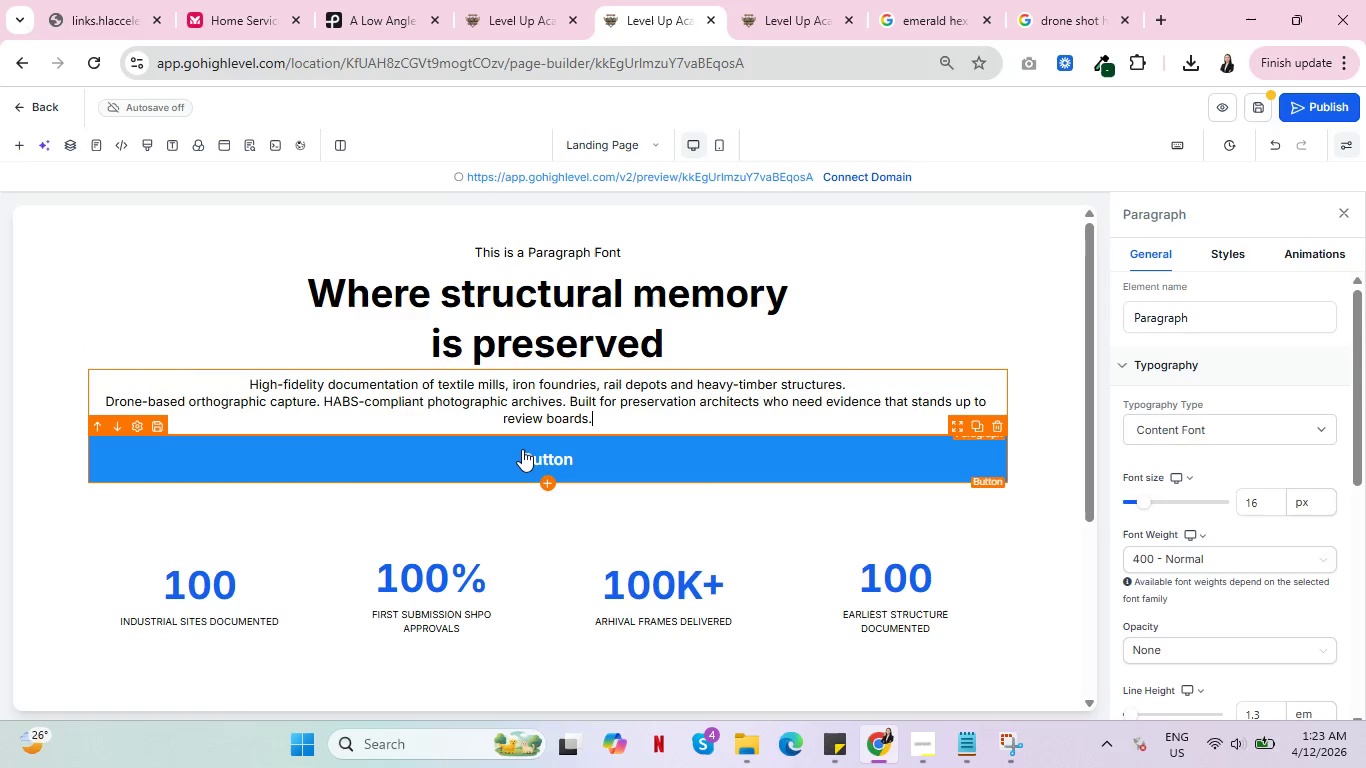 
wait(7.08)
 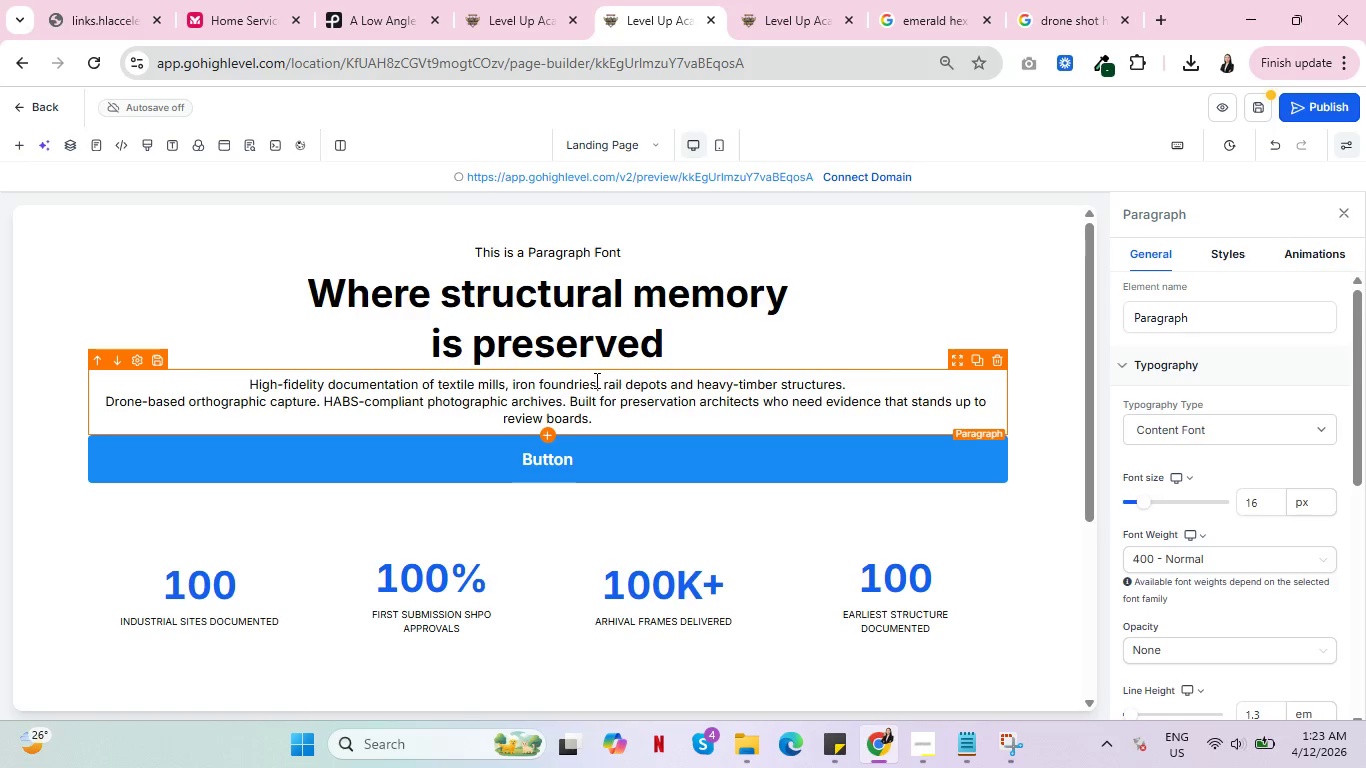 
scroll: coordinate [526, 455], scroll_direction: down, amount: 4.0
 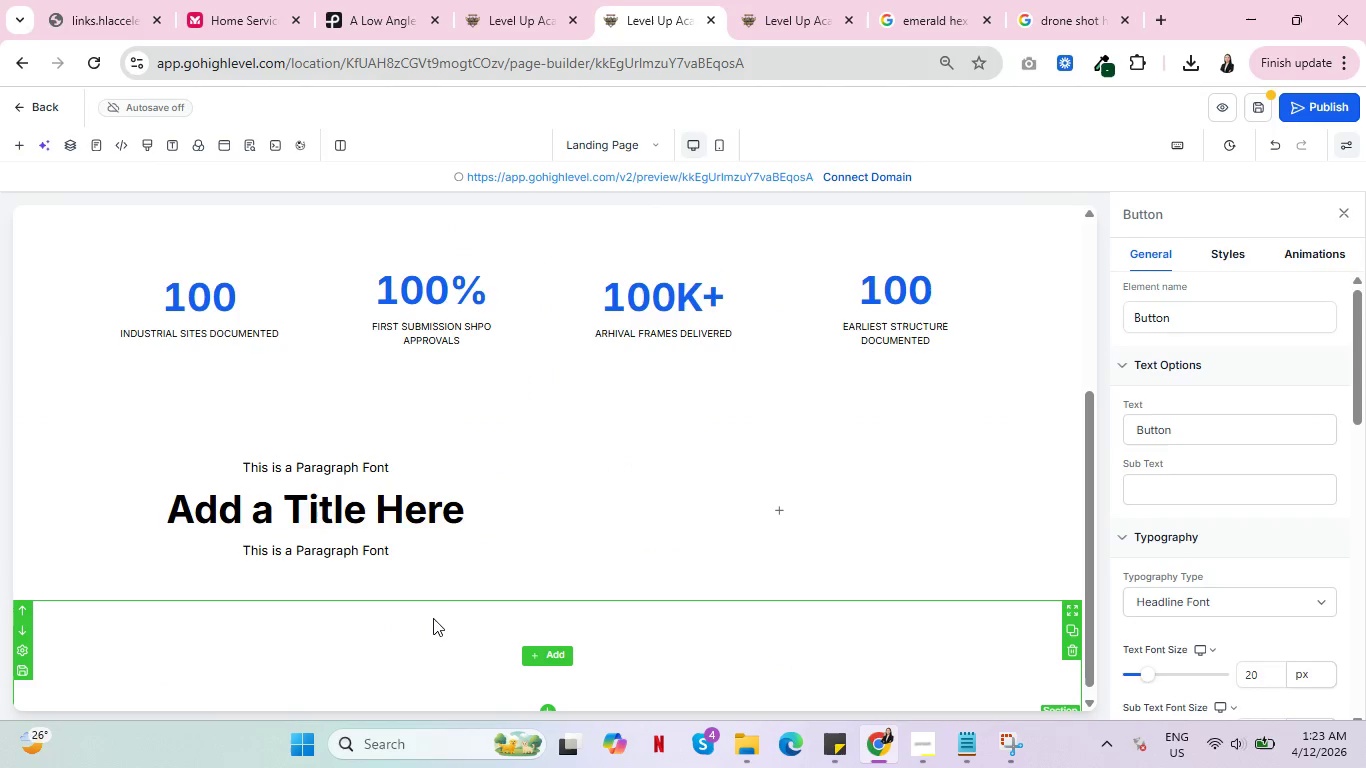 
scroll: coordinate [511, 412], scroll_direction: up, amount: 4.0
 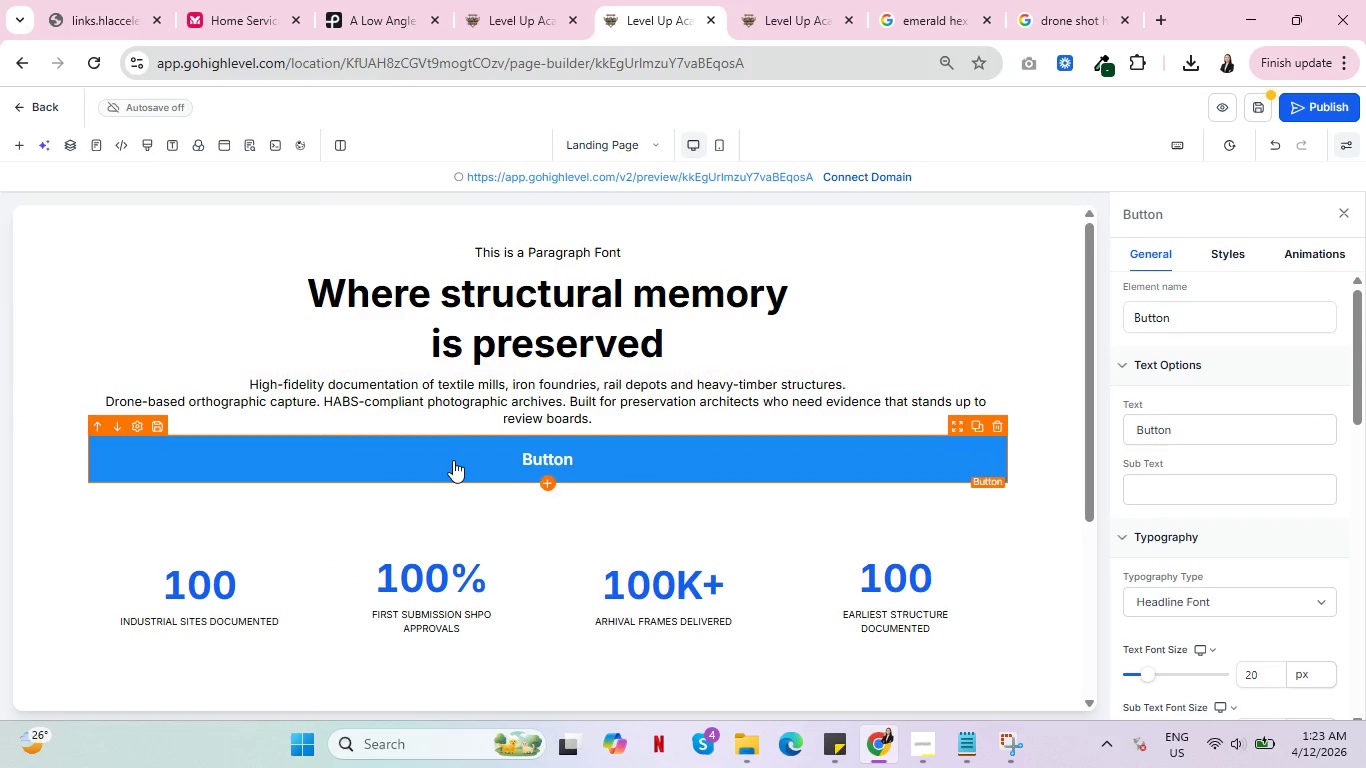 
left_click([453, 465])
 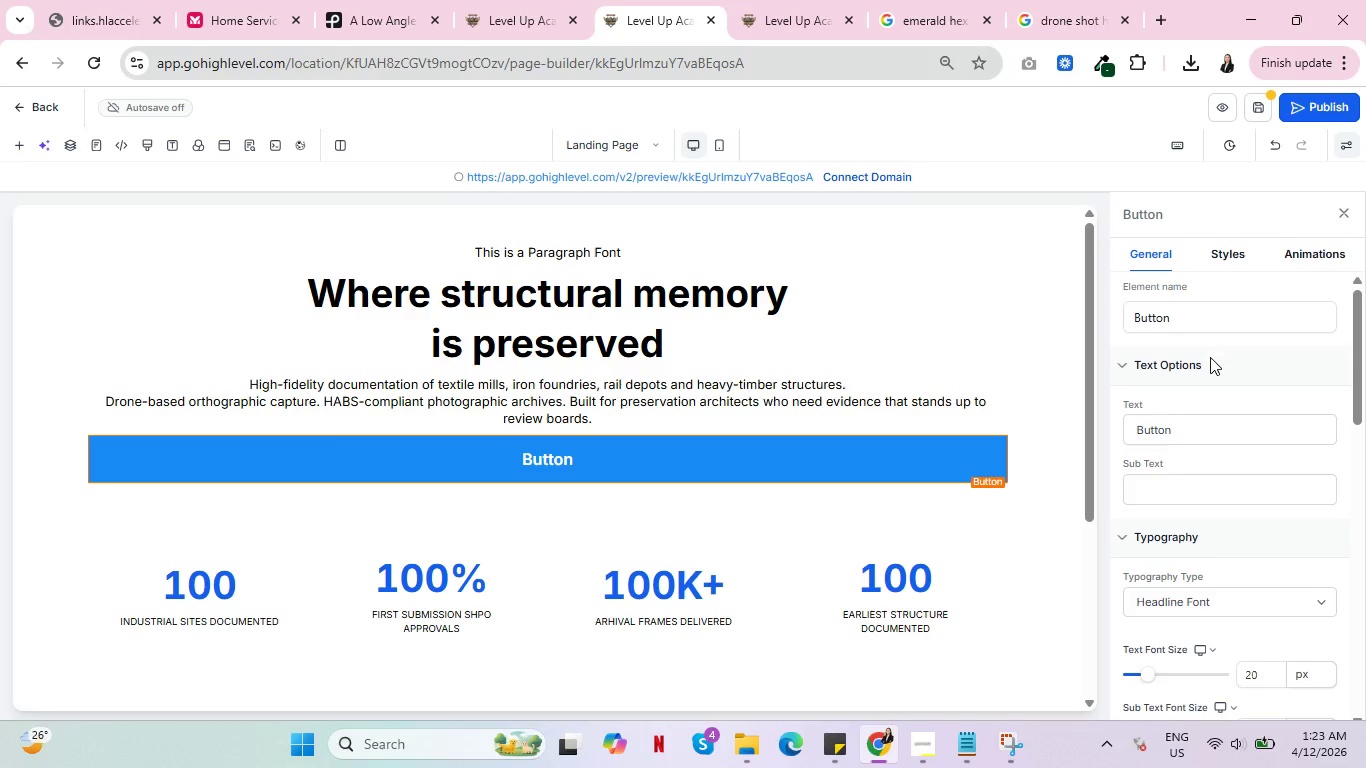 
left_click_drag(start_coordinate=[1194, 421], to_coordinate=[1087, 435])
 